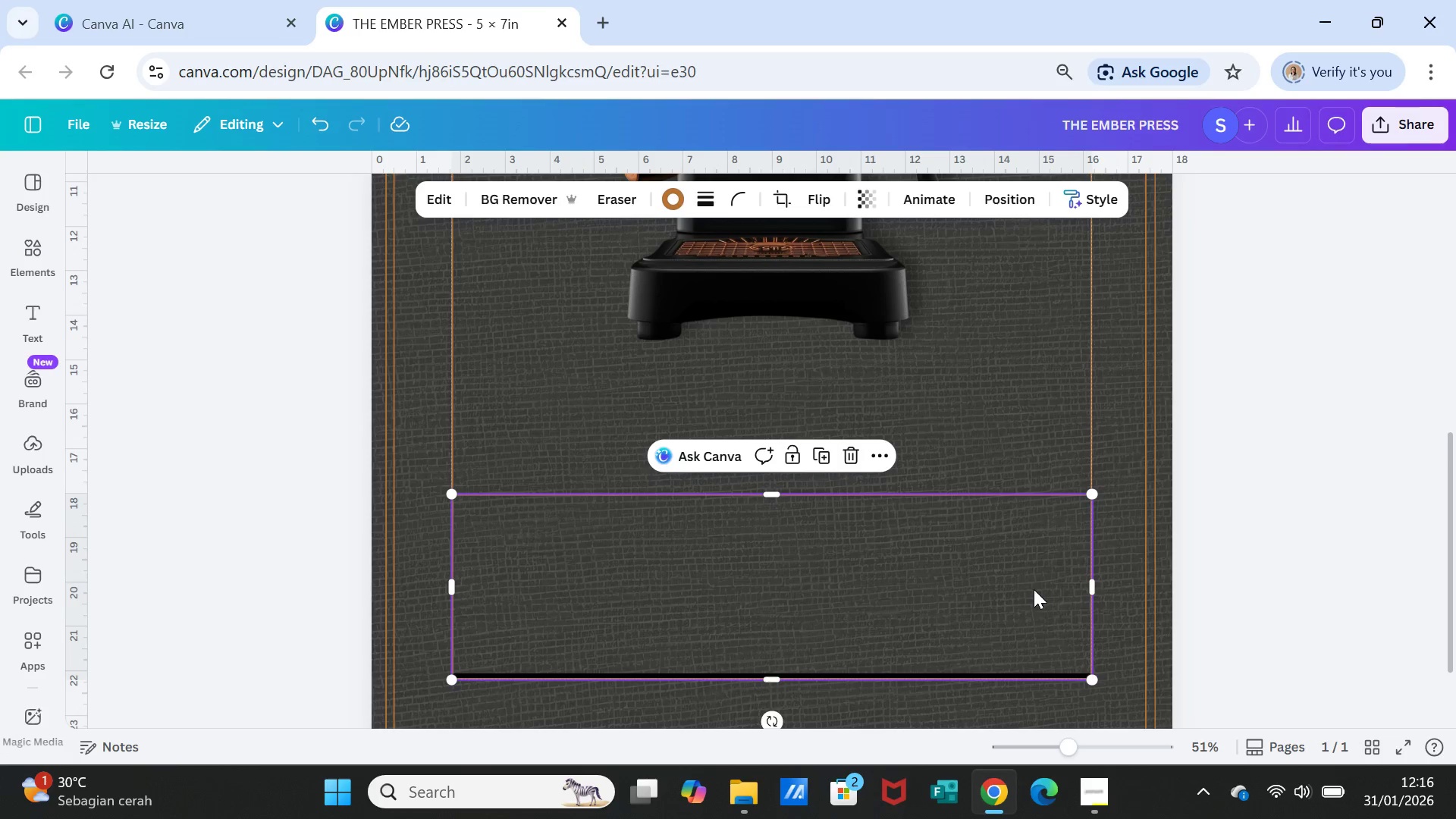 
scroll: coordinate [1034, 589], scroll_direction: down, amount: 1.0
 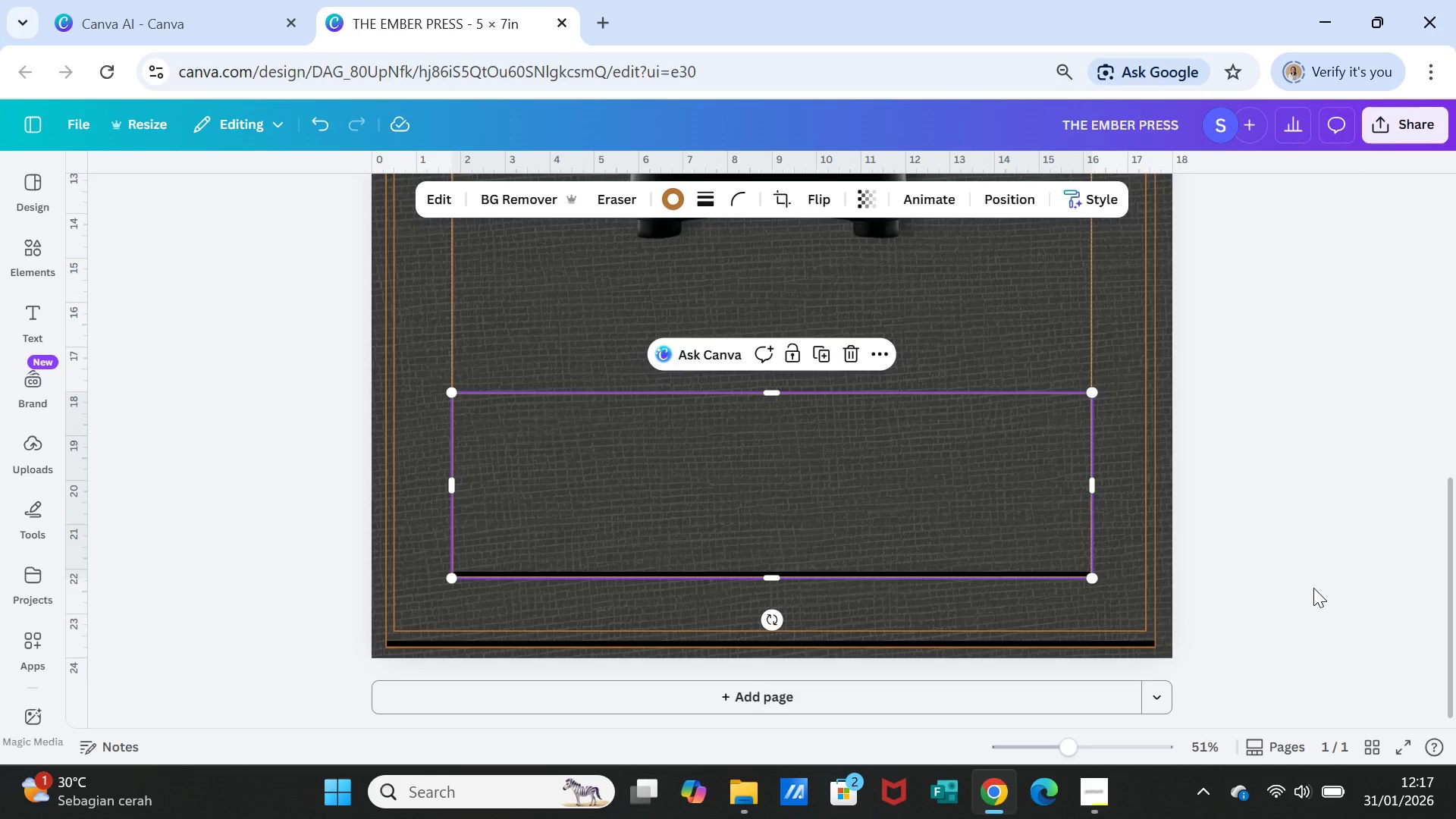 
left_click([1313, 588])
 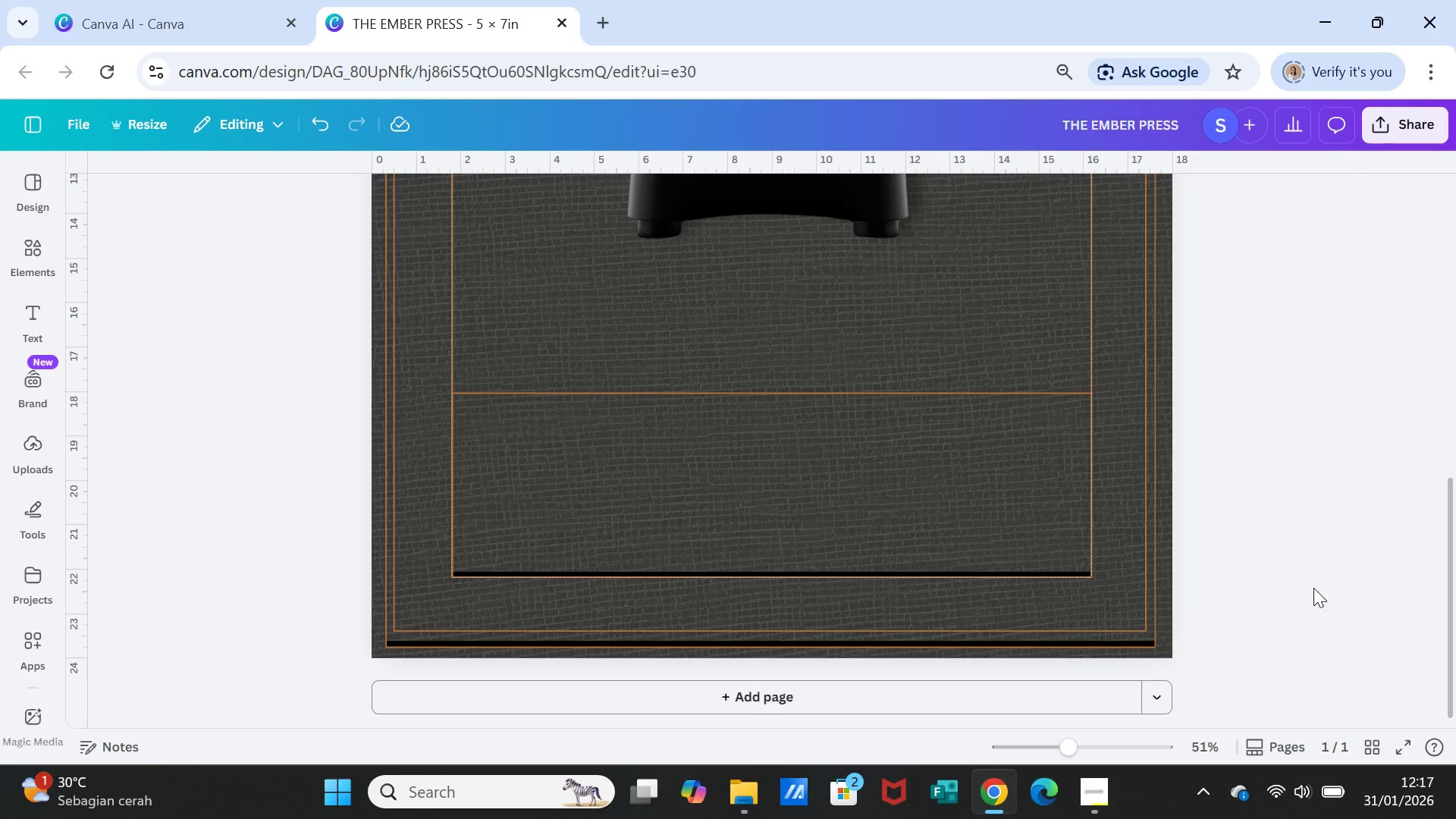 
scroll: coordinate [1313, 588], scroll_direction: up, amount: 5.0
 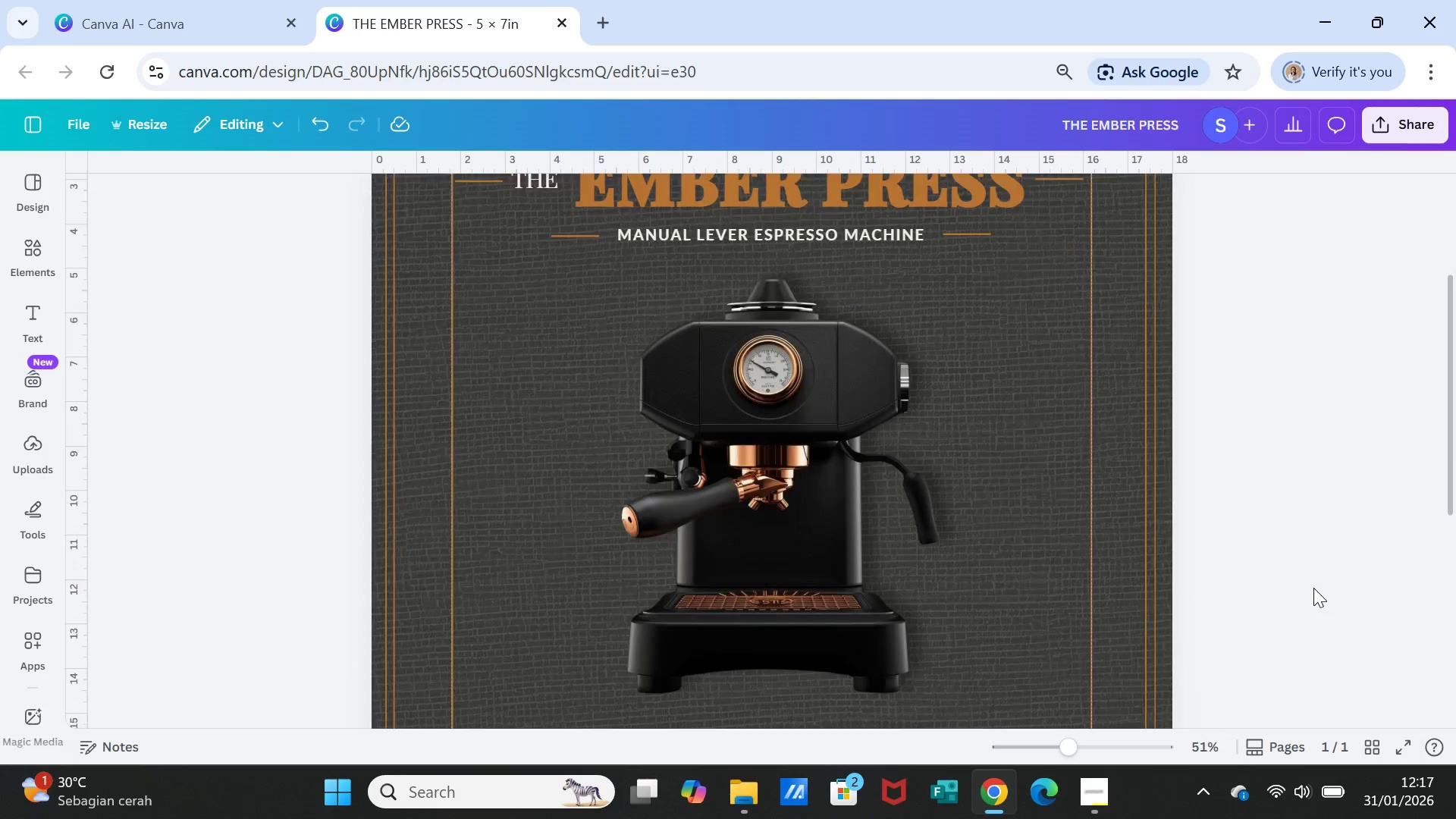 
scroll: coordinate [1313, 588], scroll_direction: down, amount: 3.0
 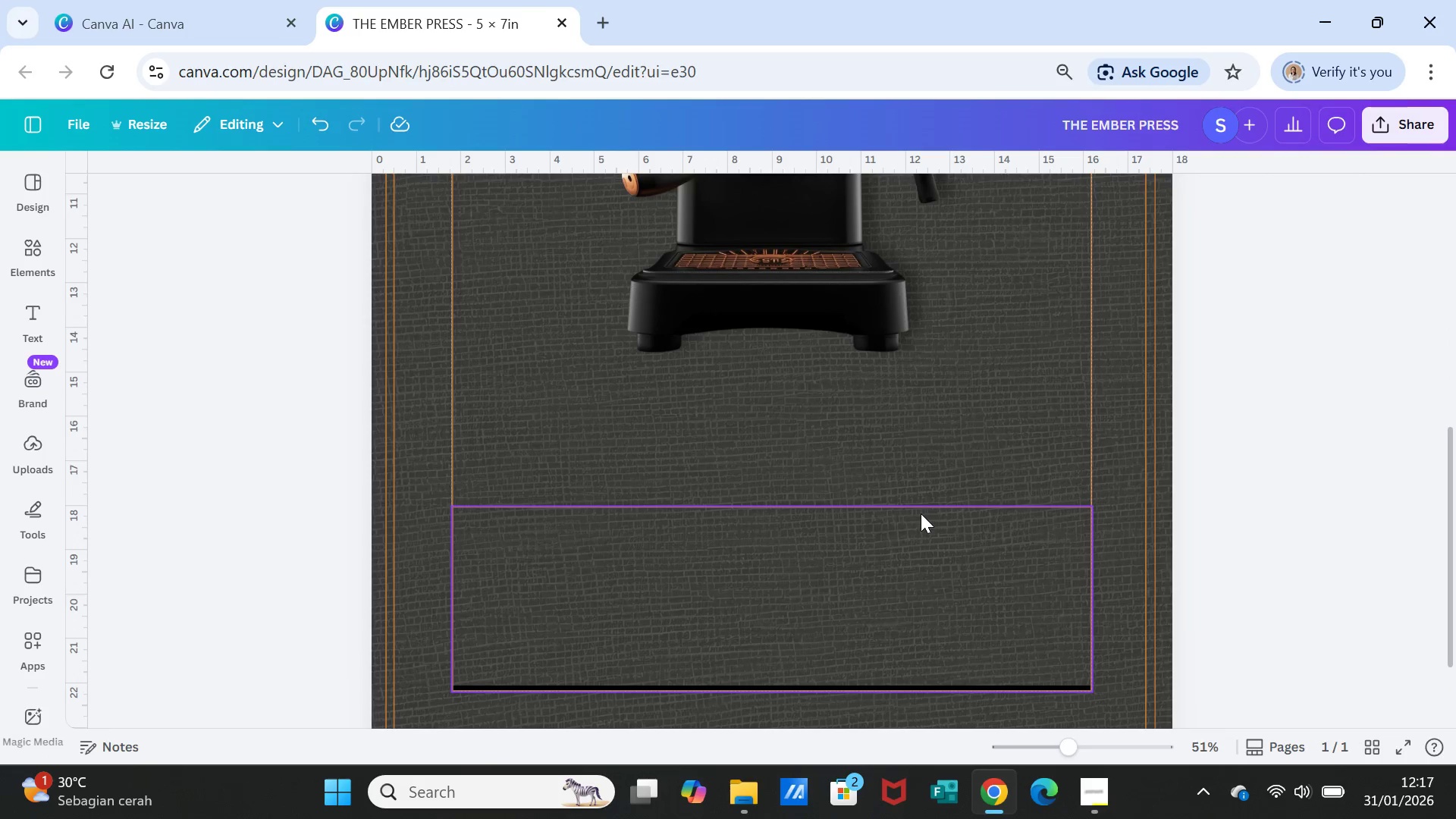 
left_click([920, 515])
 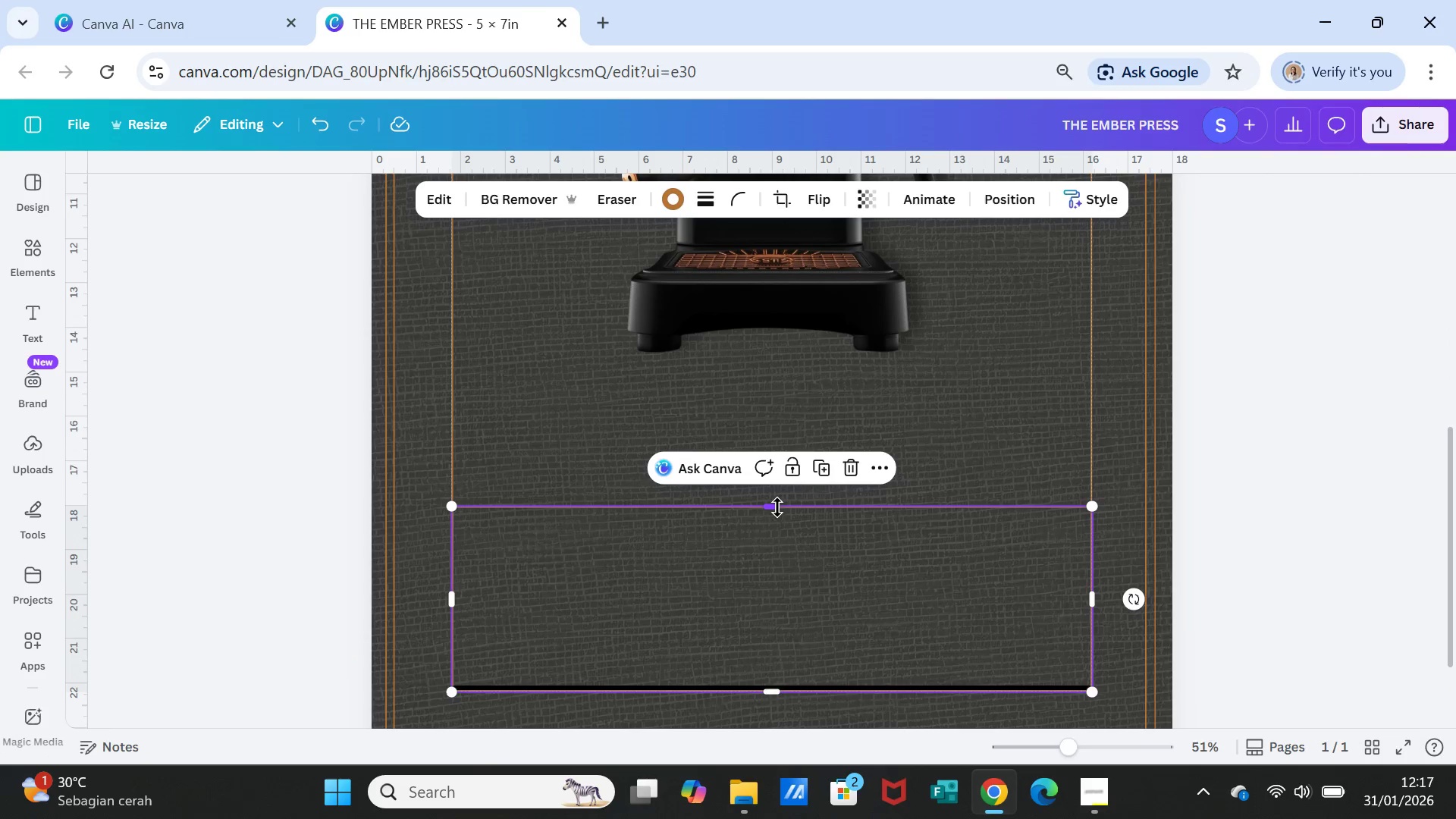 
left_click_drag(start_coordinate=[777, 507], to_coordinate=[775, 453])
 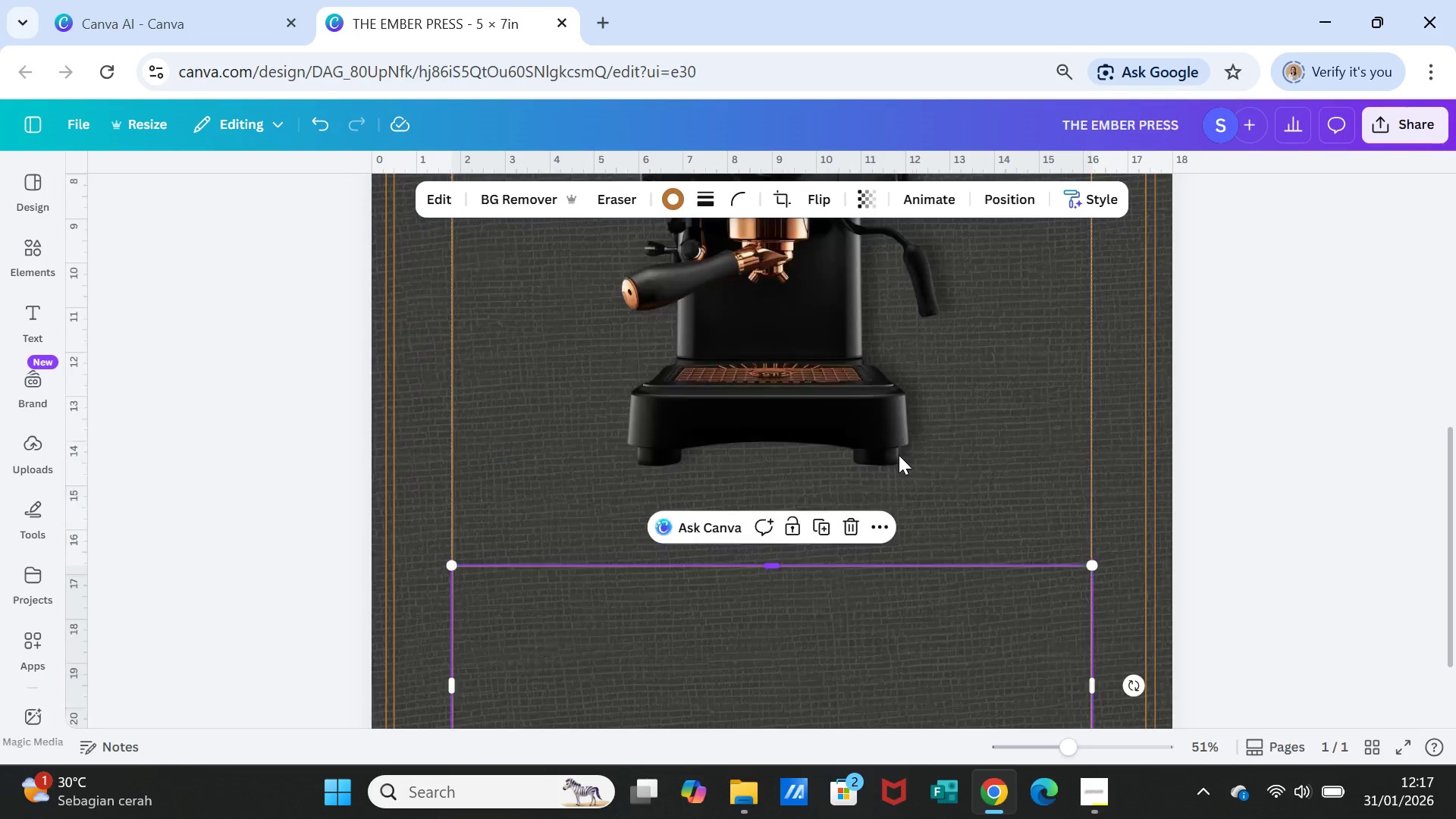 
scroll: coordinate [899, 455], scroll_direction: up, amount: 2.0
 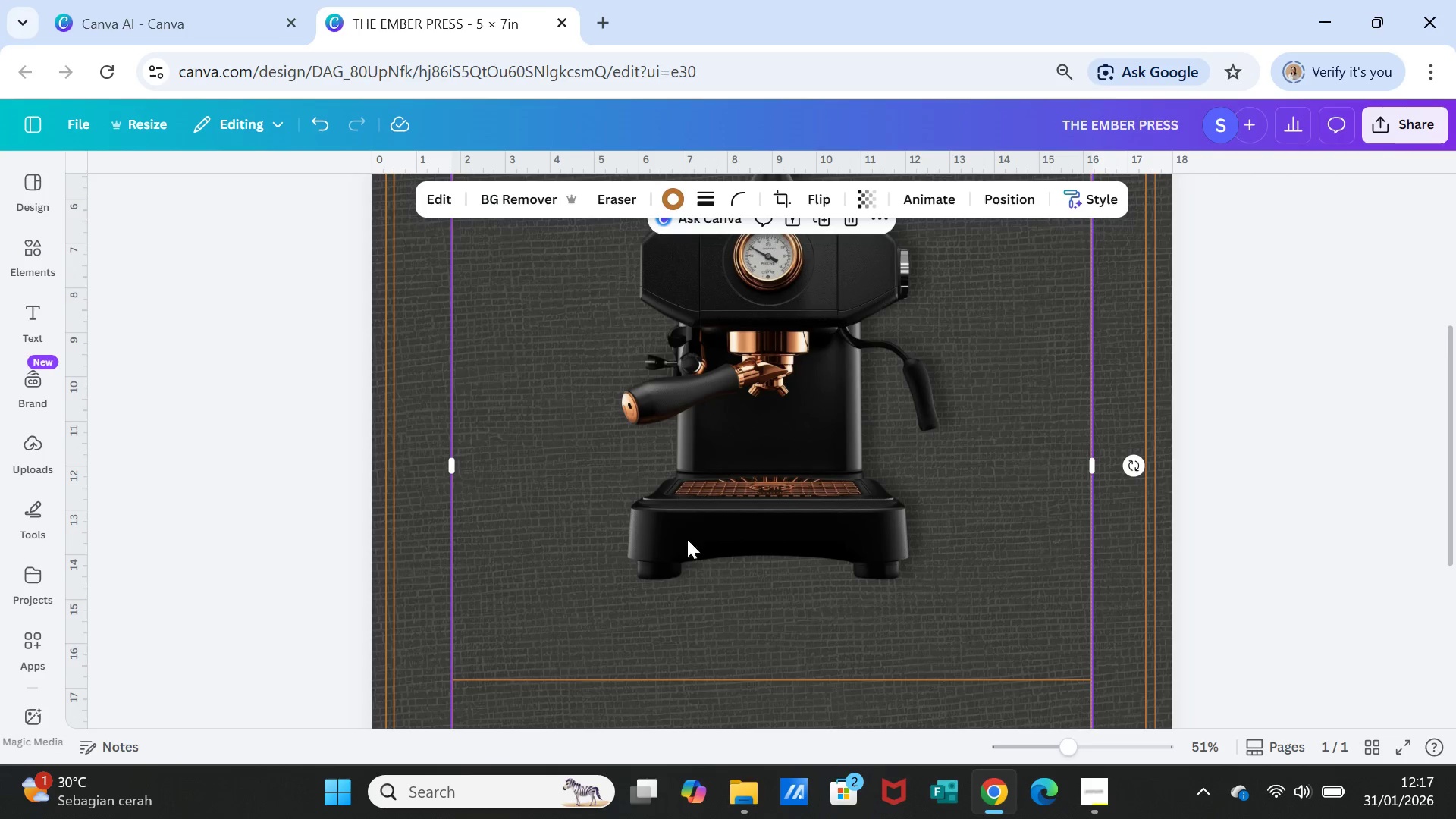 
left_click([742, 497])
 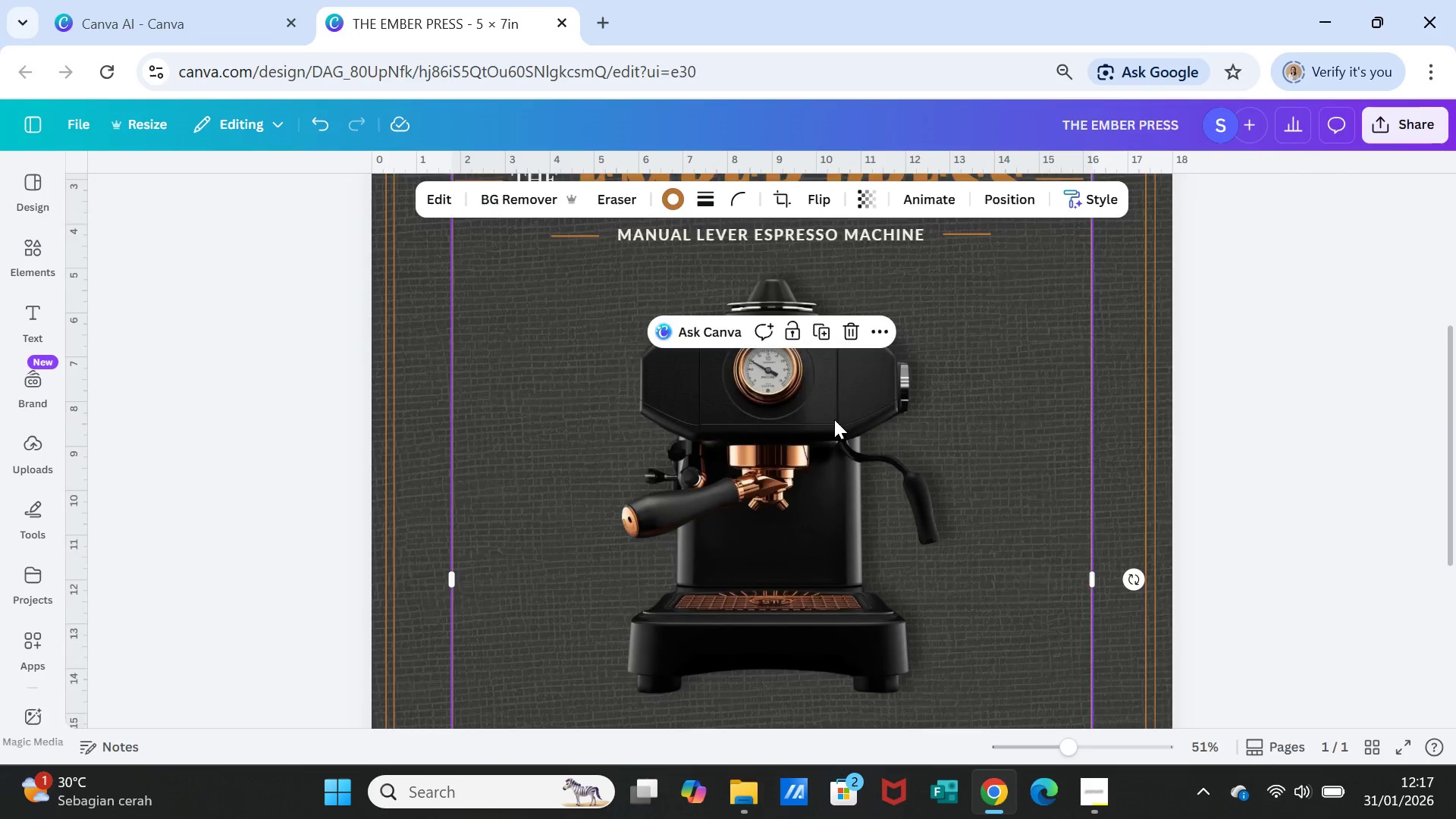 
scroll: coordinate [834, 419], scroll_direction: up, amount: 2.0
 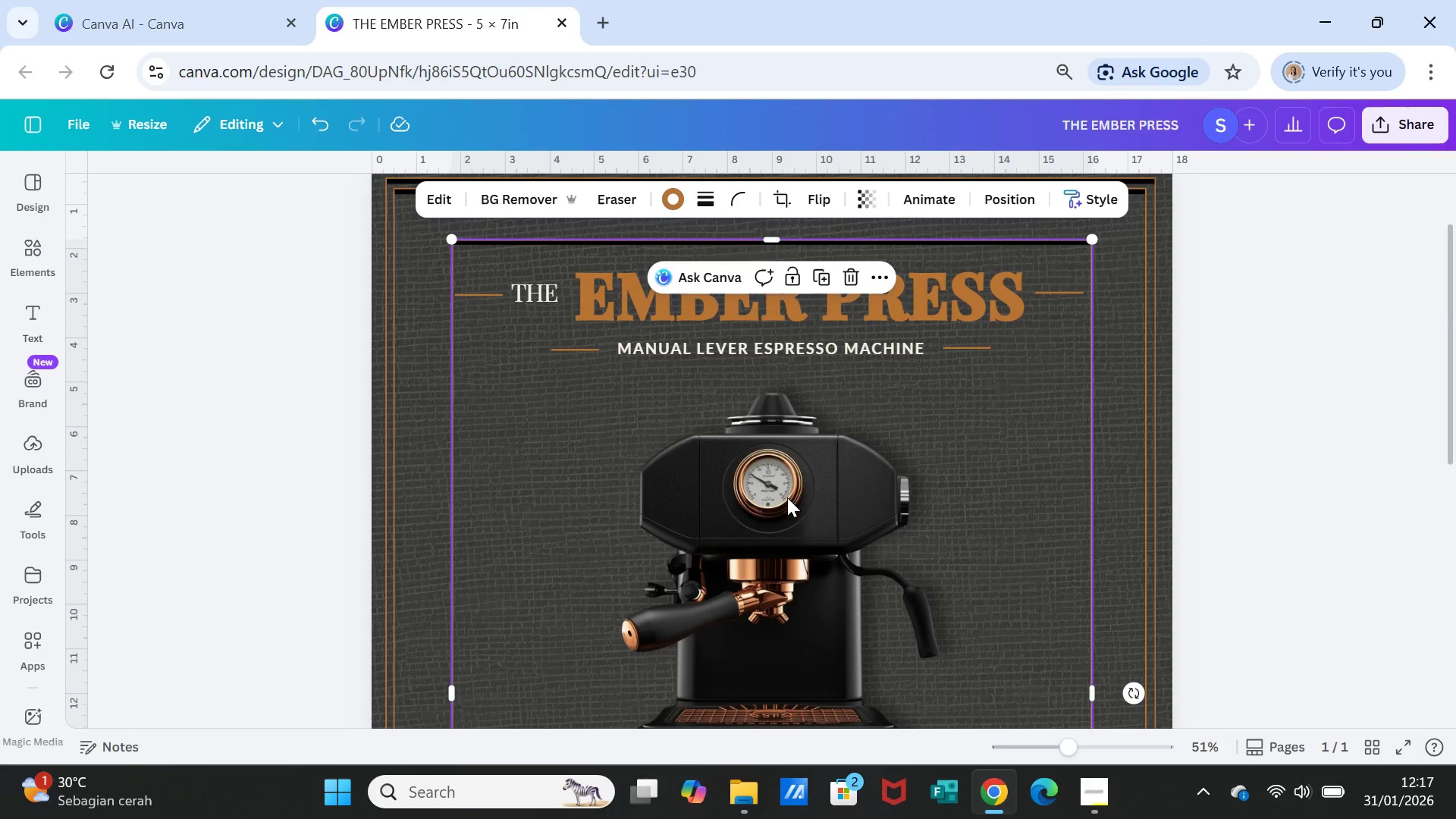 
right_click([787, 498])
 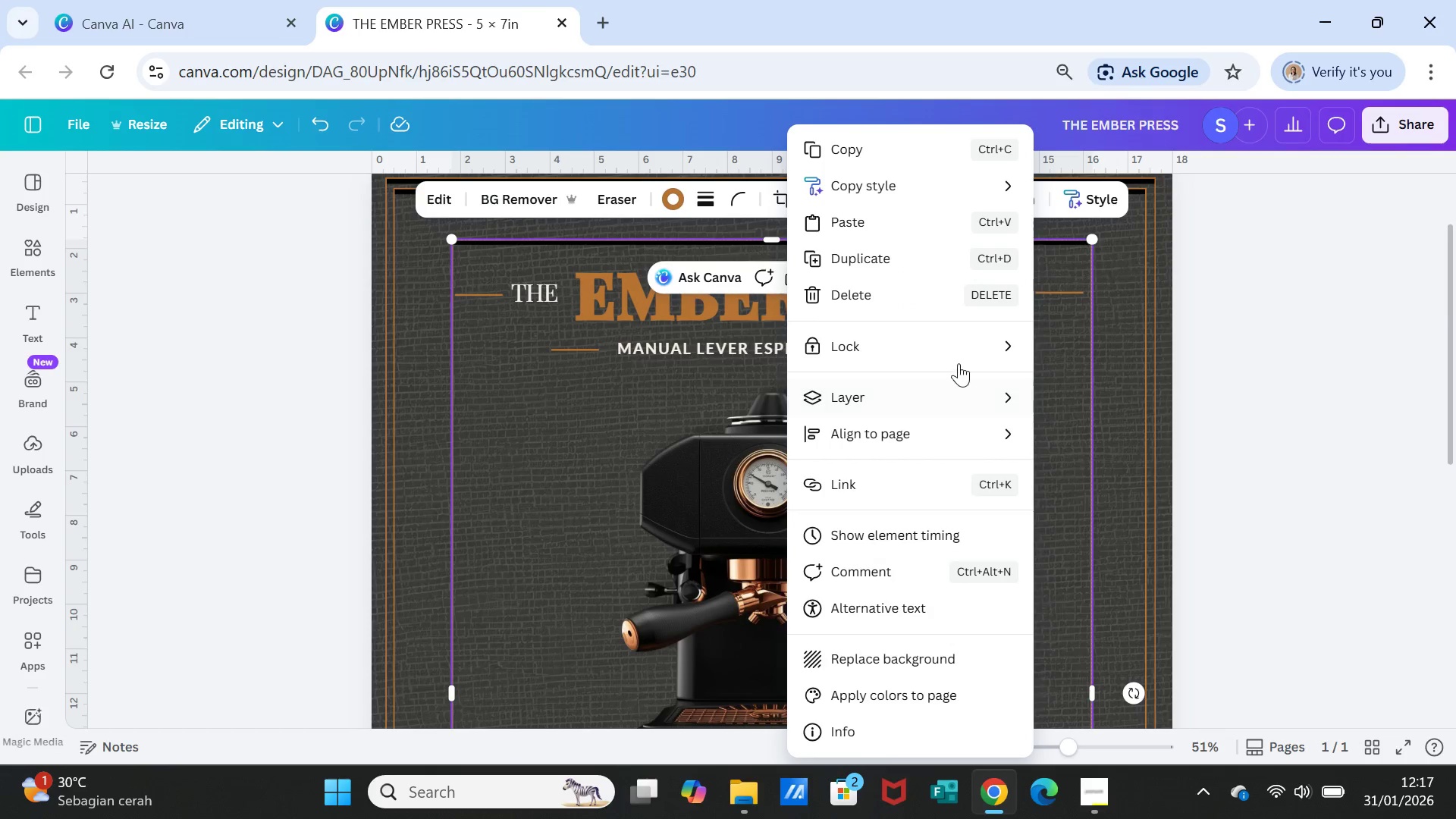 
left_click([958, 397])
 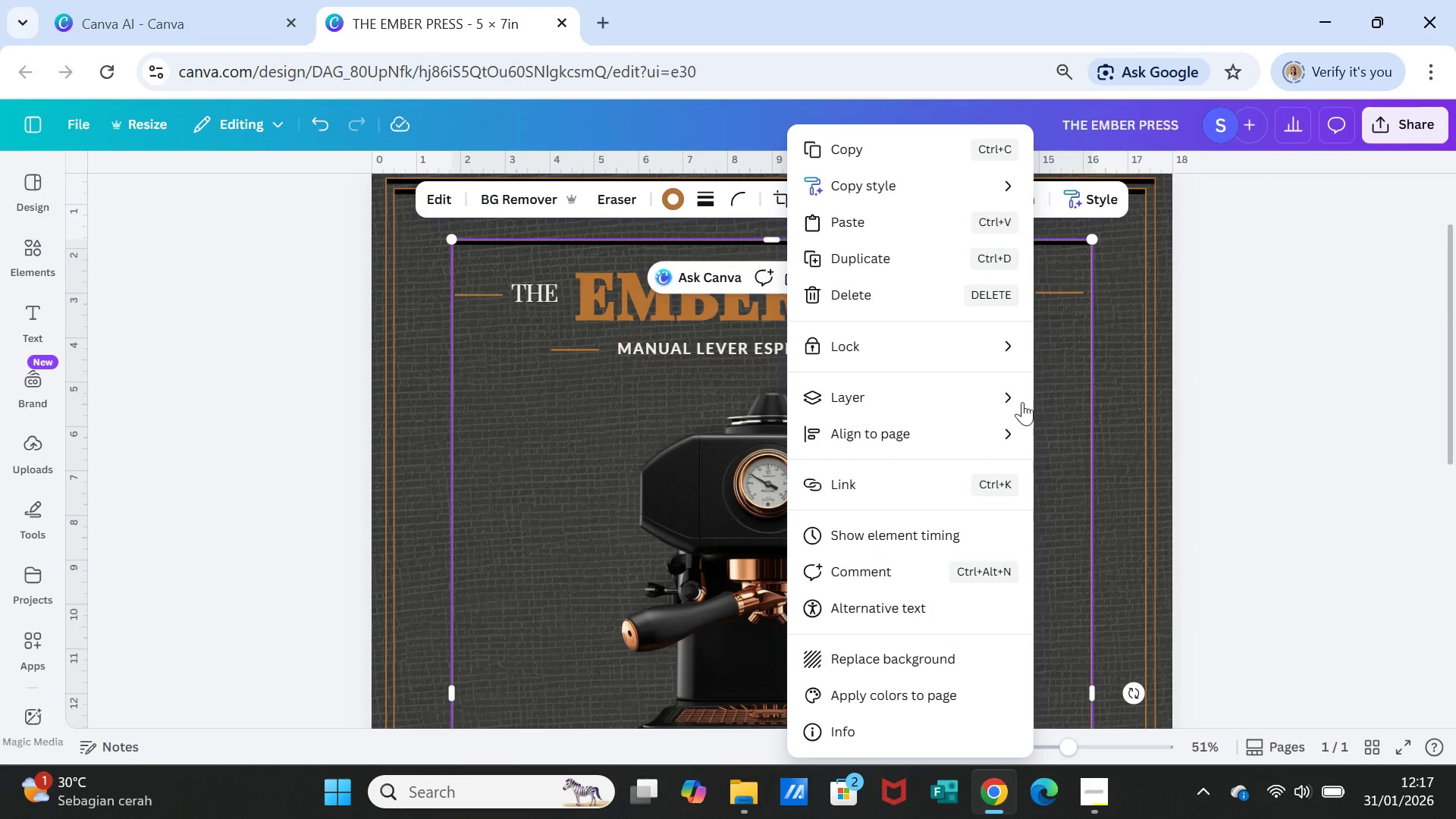 
mouse_move([1030, 407])
 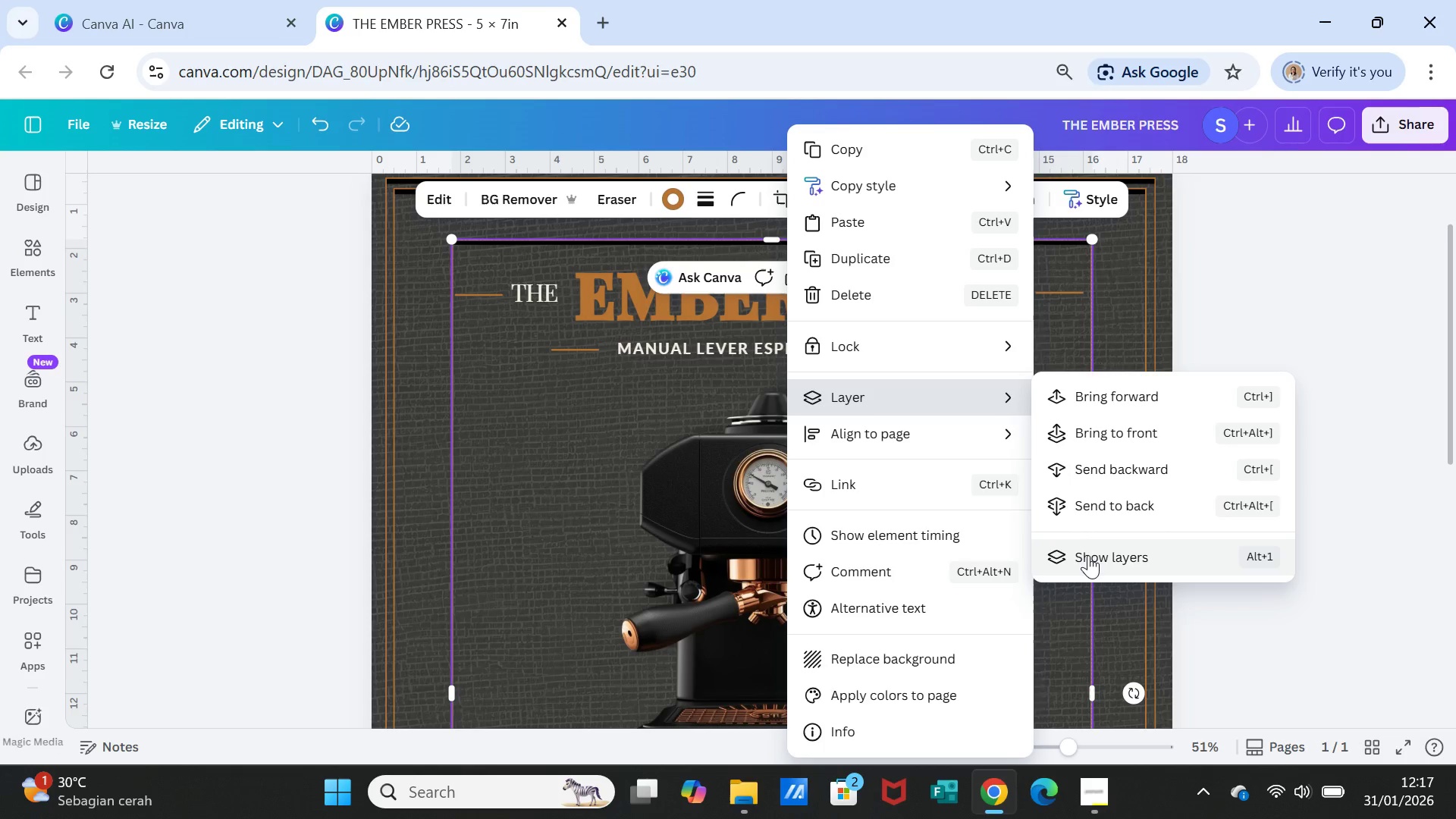 
left_click([1088, 555])
 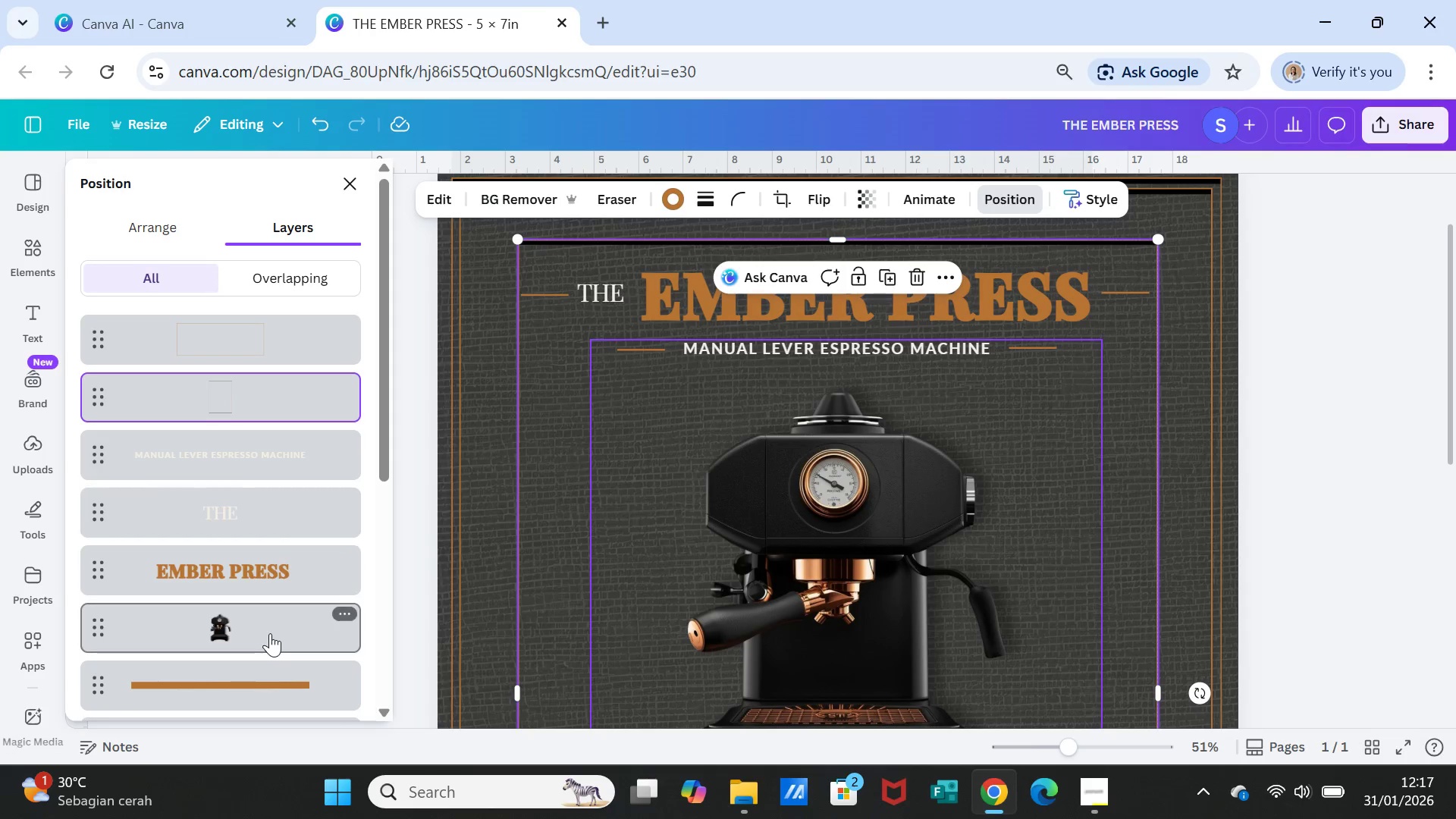 
left_click_drag(start_coordinate=[262, 629], to_coordinate=[266, 571])
 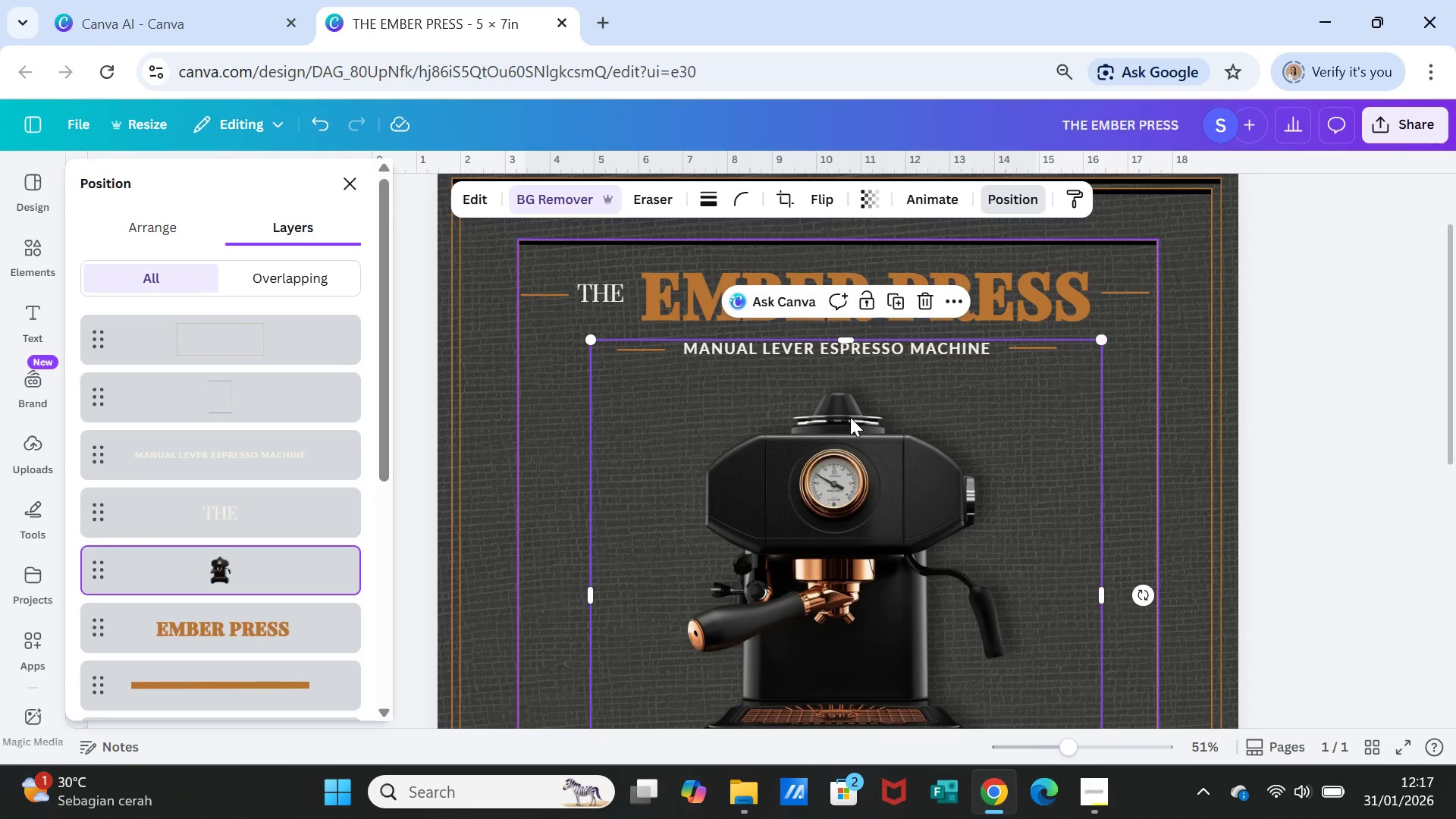 
left_click_drag(start_coordinate=[592, 341], to_coordinate=[579, 318])
 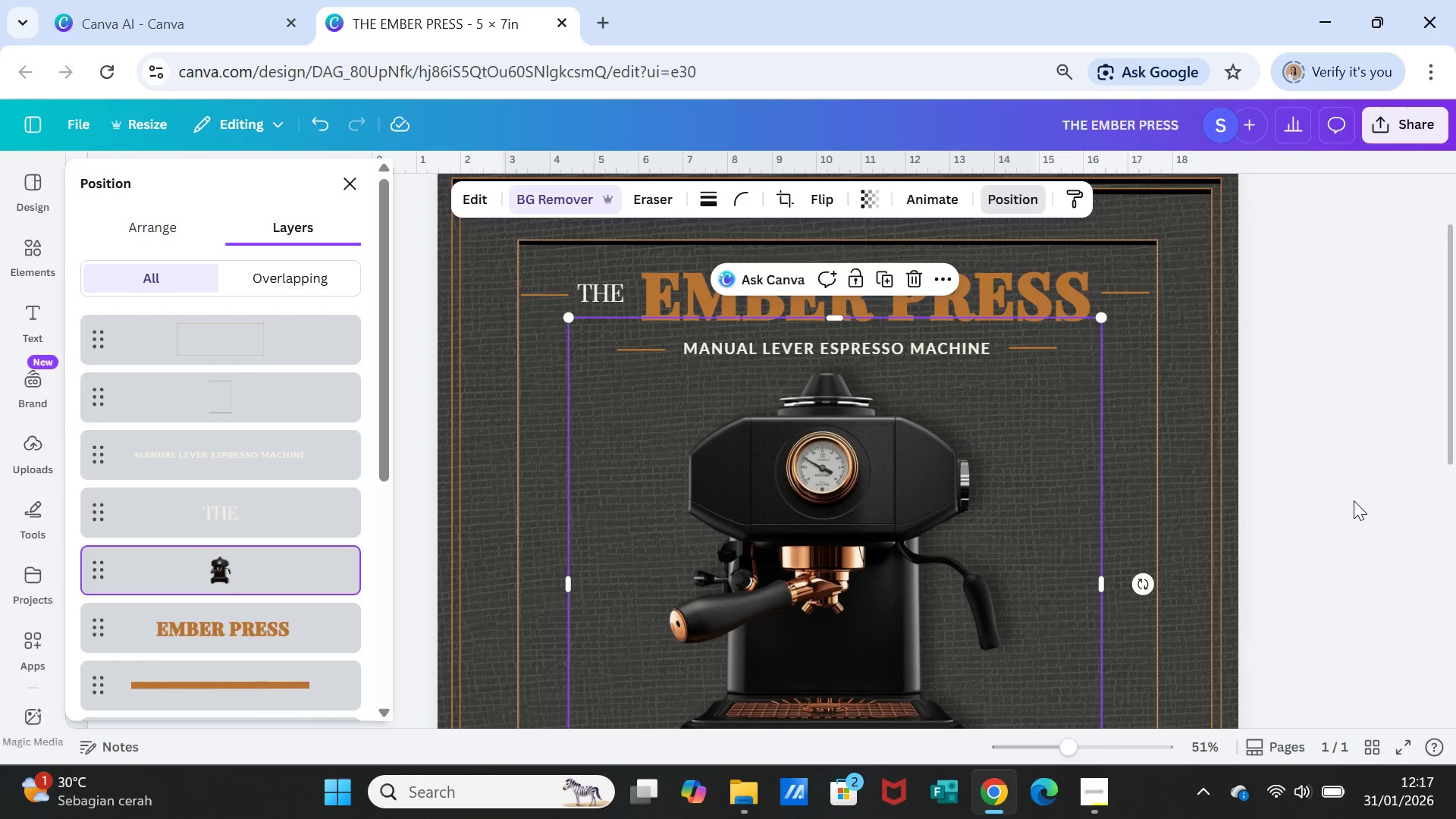 
left_click([1354, 500])
 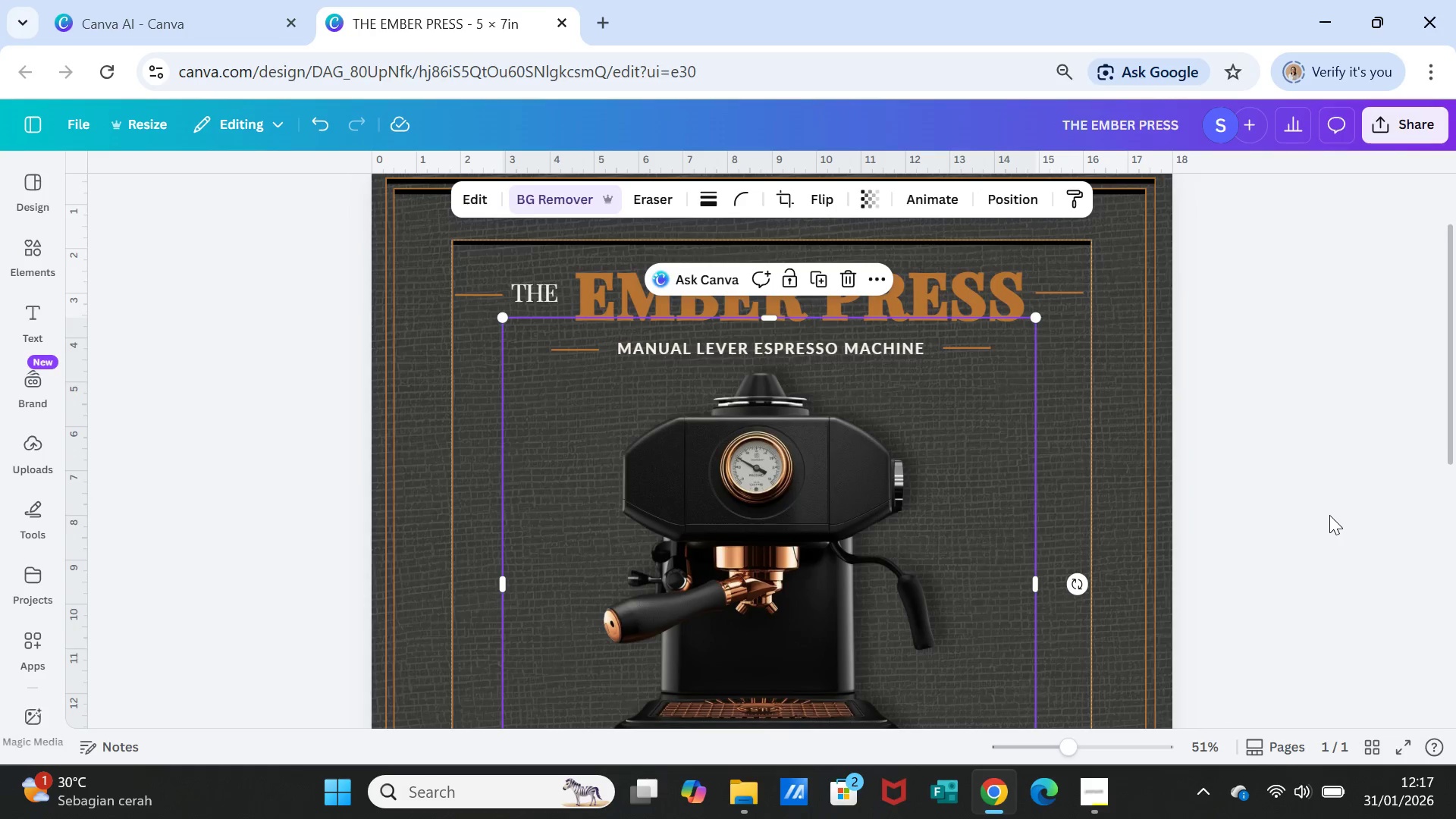 
scroll: coordinate [1329, 515], scroll_direction: down, amount: 3.0
 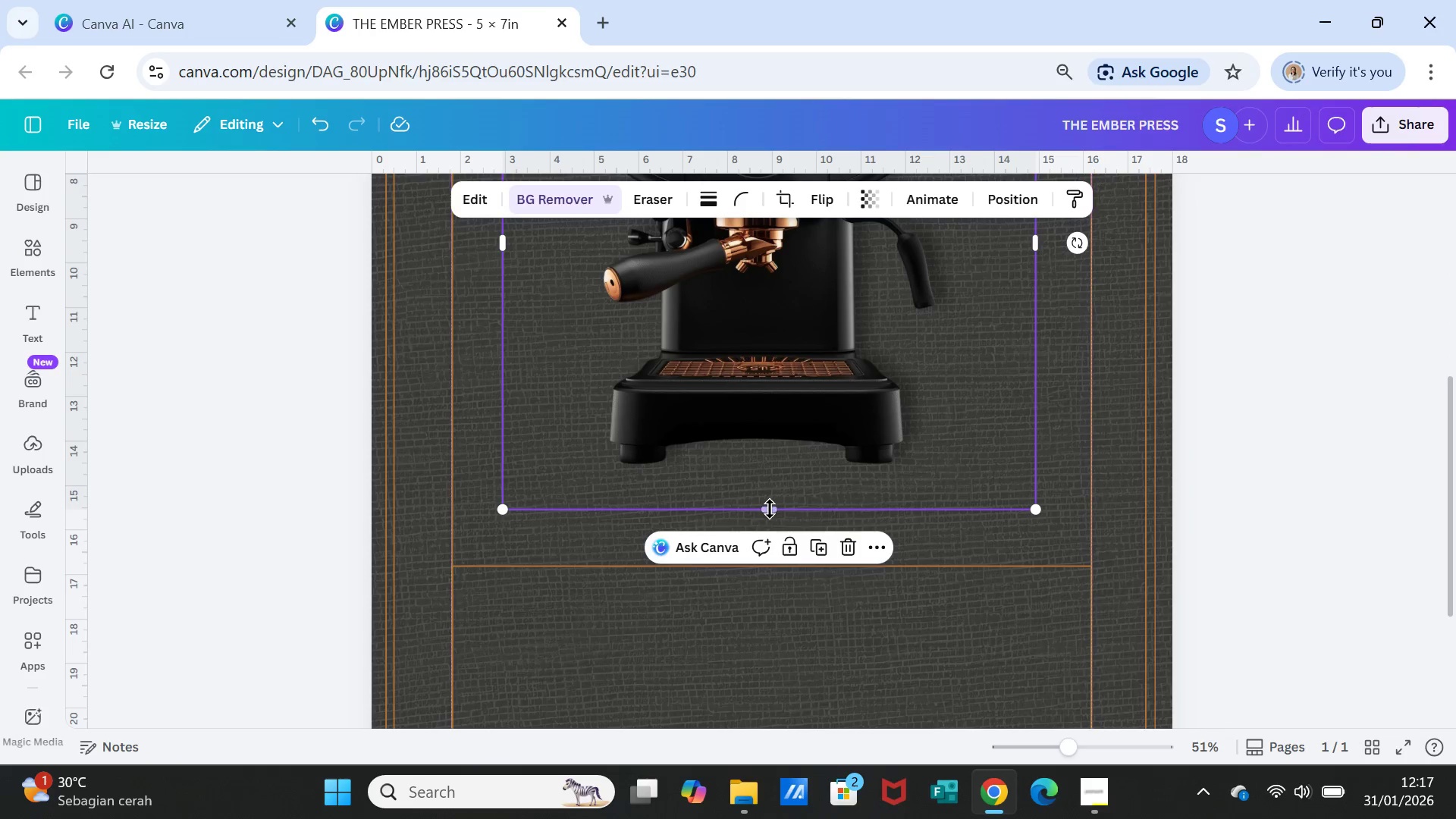 
left_click_drag(start_coordinate=[770, 509], to_coordinate=[769, 531])
 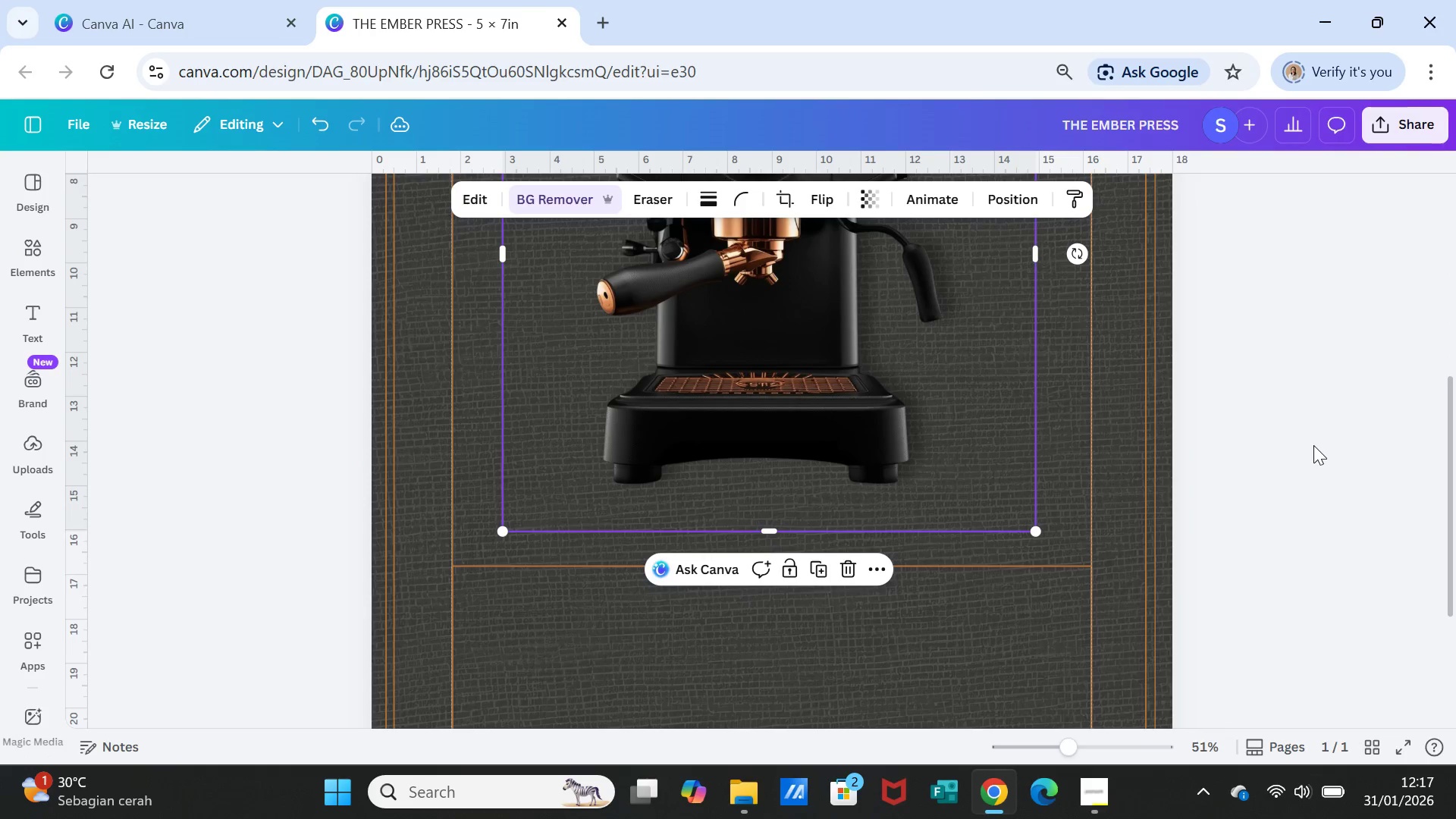 
left_click([1313, 445])
 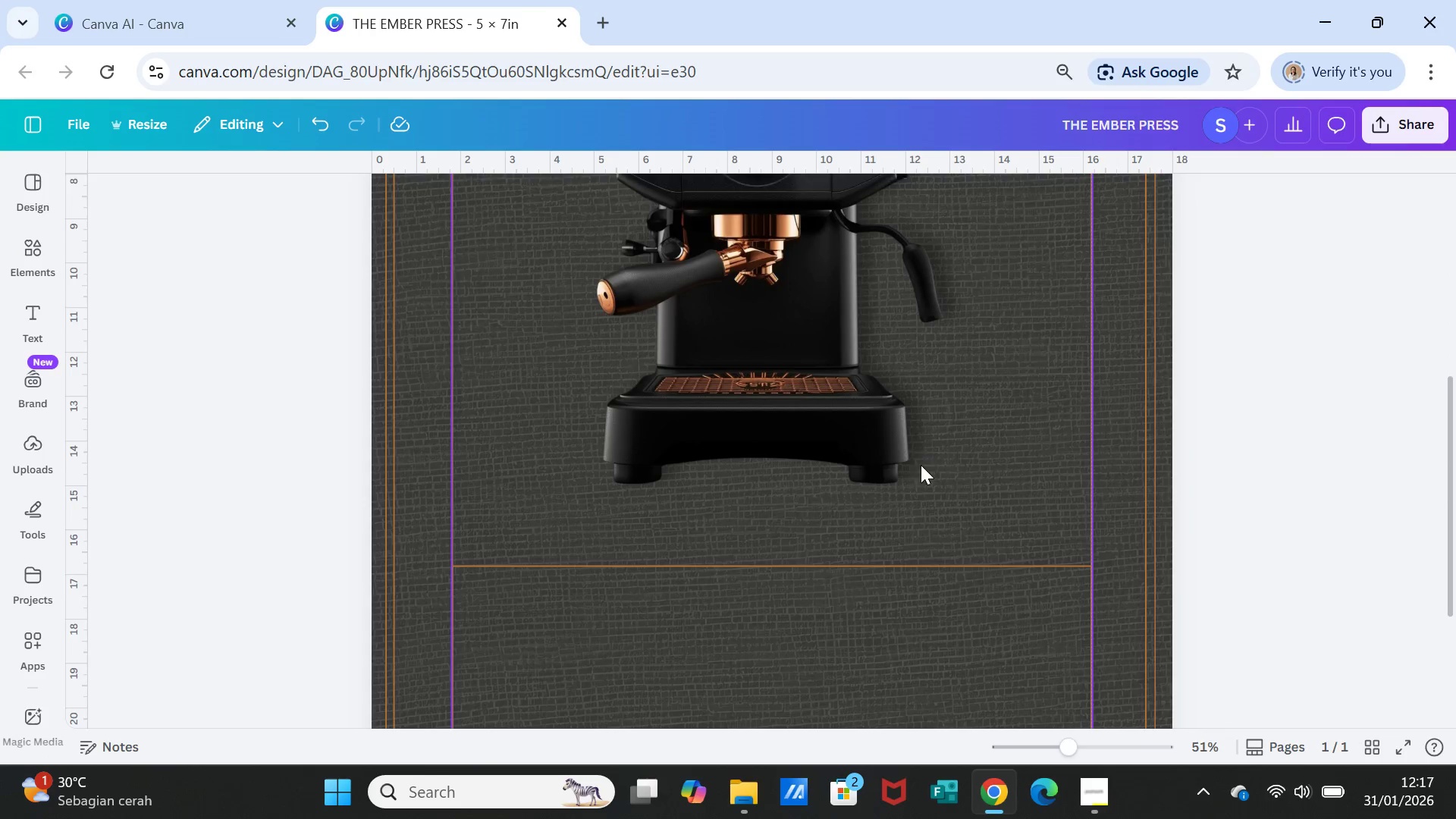 
scroll: coordinate [921, 467], scroll_direction: up, amount: 2.0
 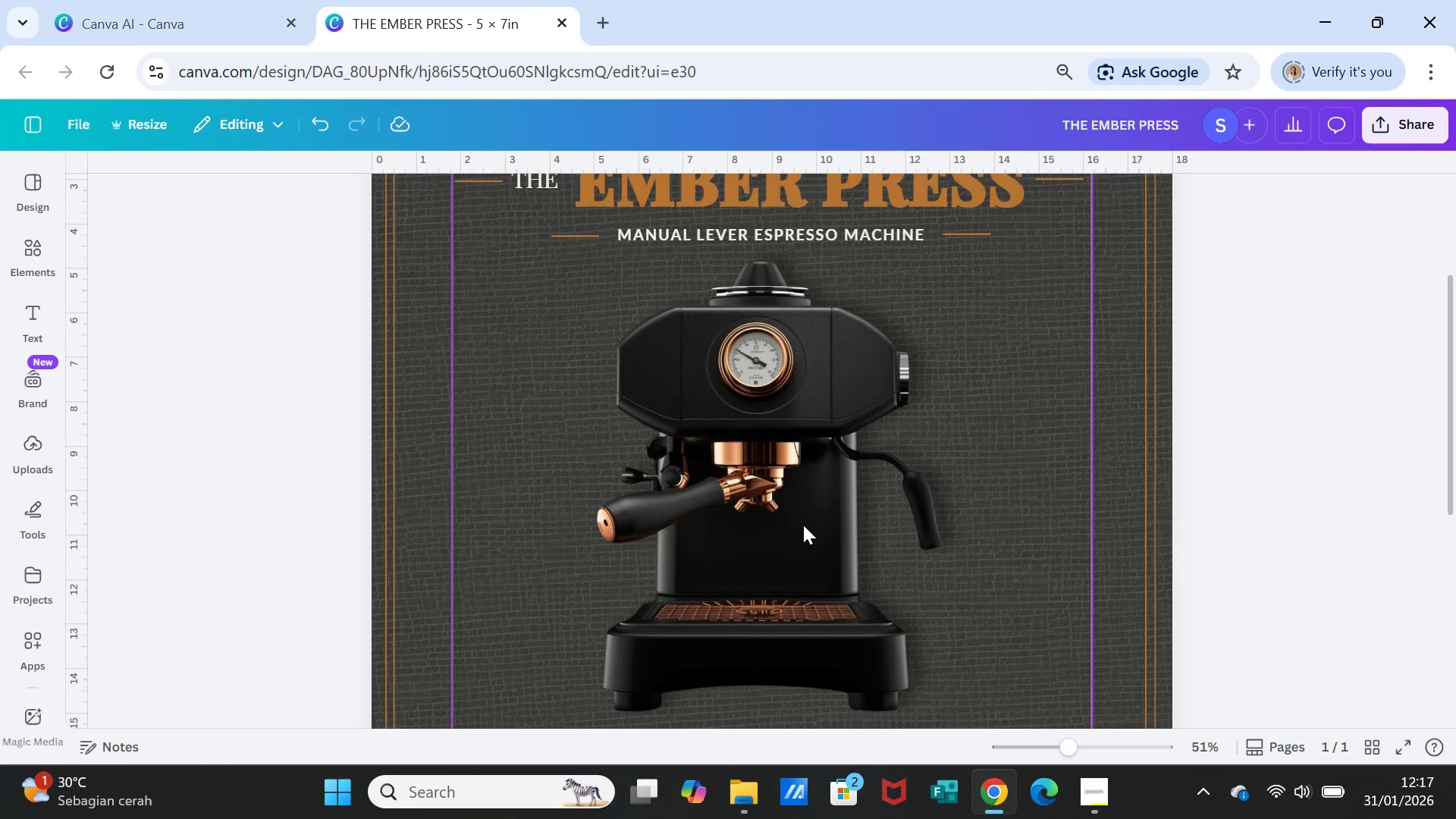 
left_click_drag(start_coordinate=[803, 525], to_coordinate=[802, 541])
 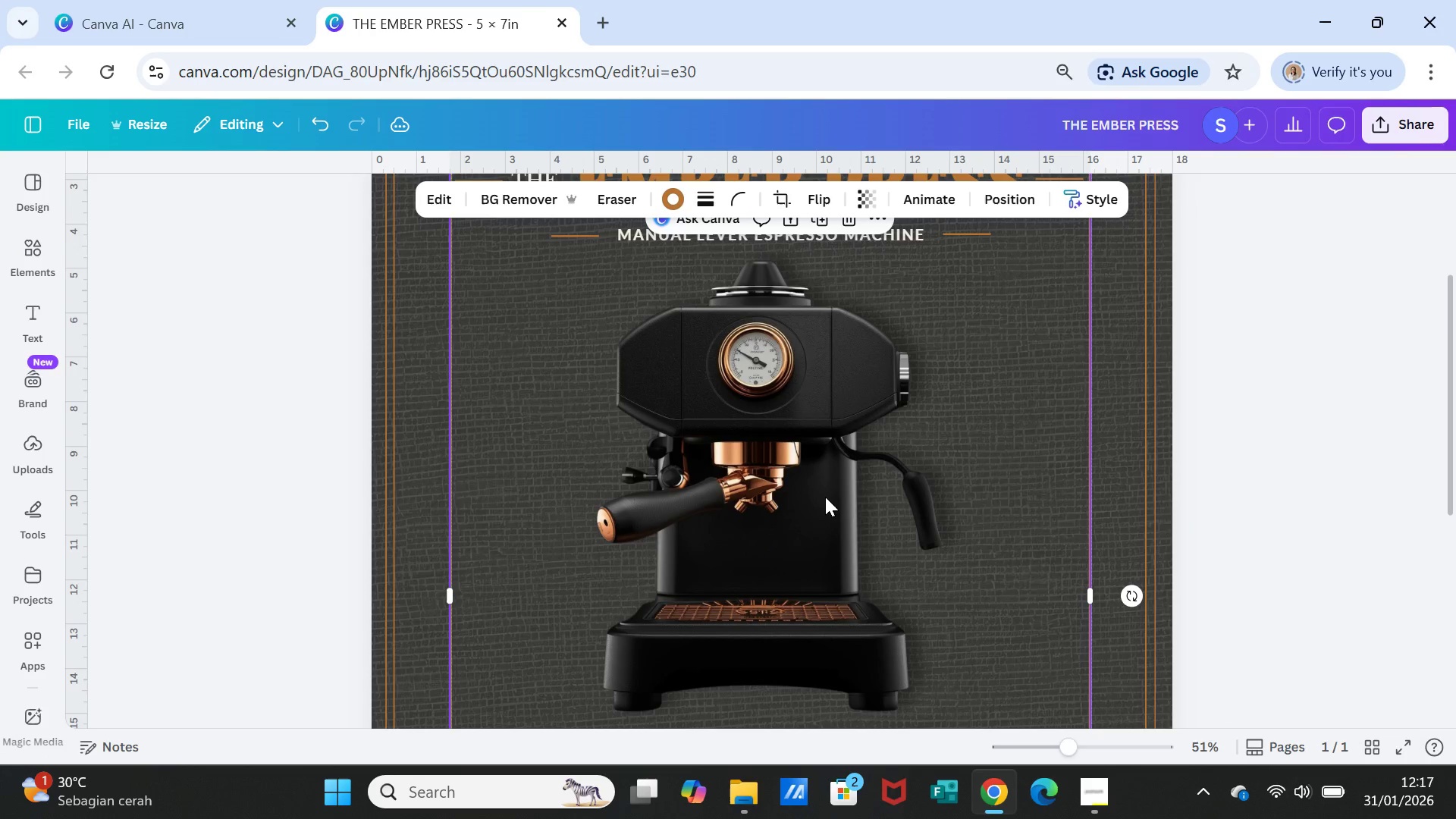 
left_click_drag(start_coordinate=[825, 497], to_coordinate=[829, 525])
 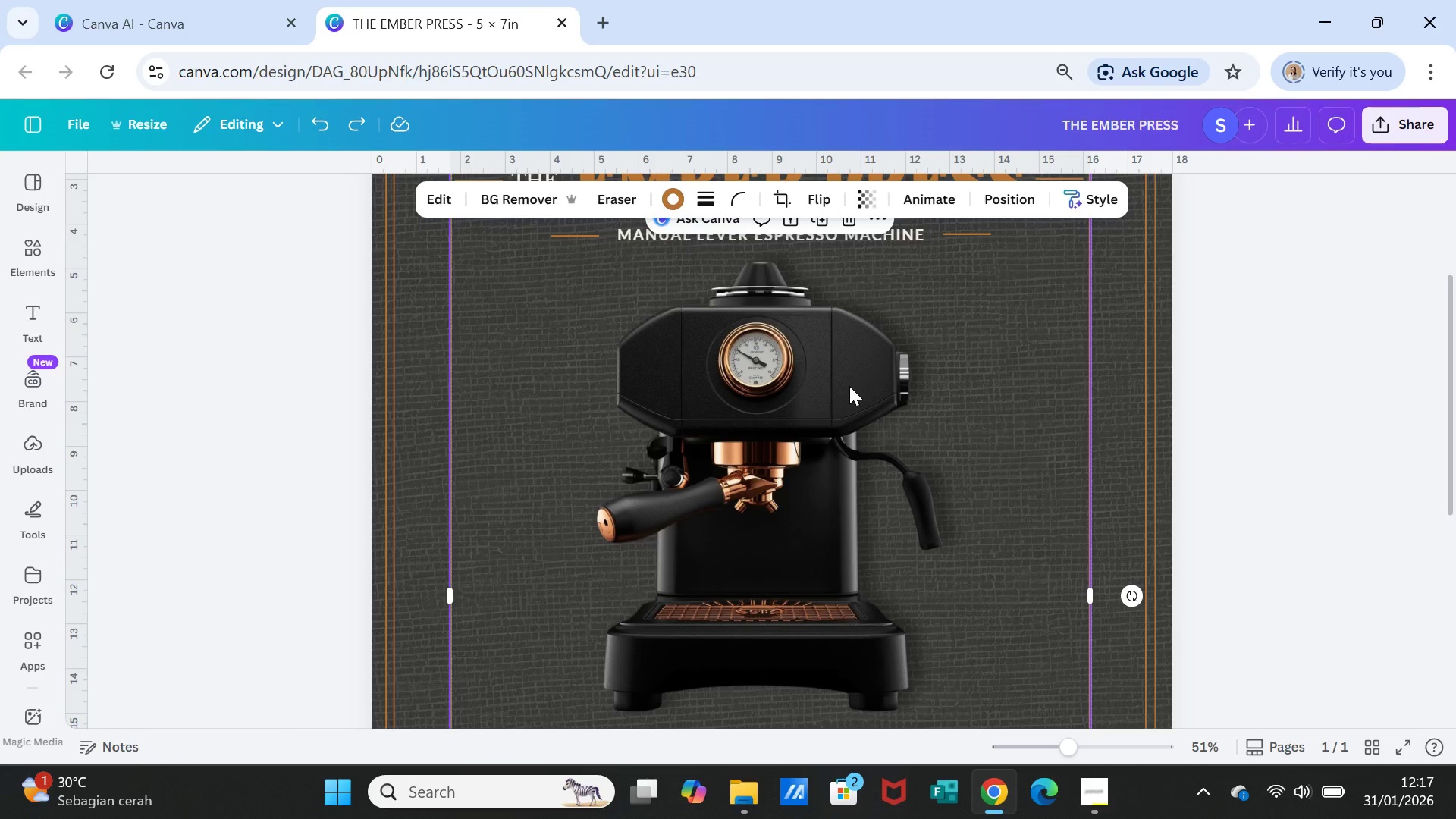 
scroll: coordinate [978, 526], scroll_direction: up, amount: 2.0
 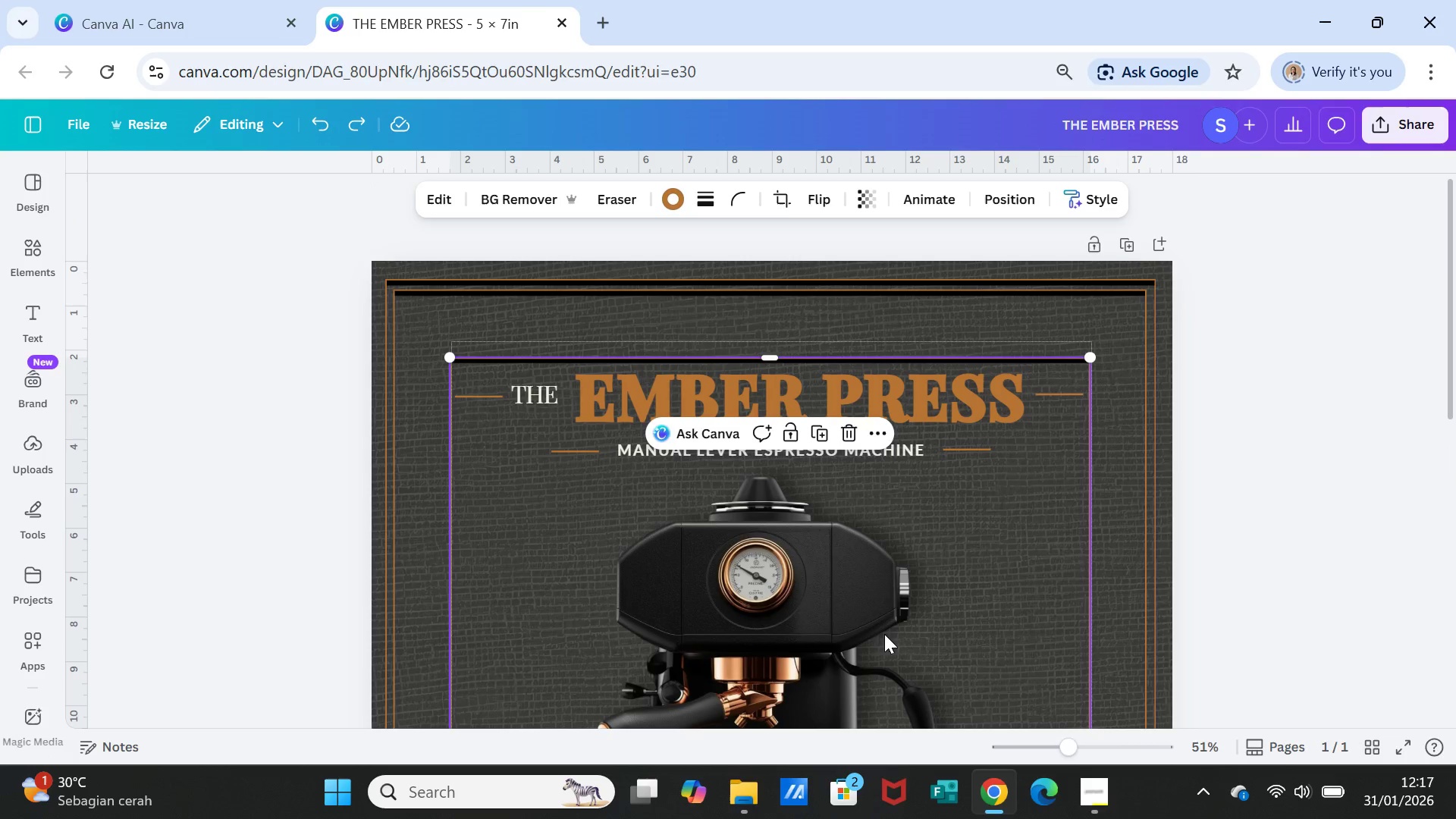 
left_click([884, 634])
 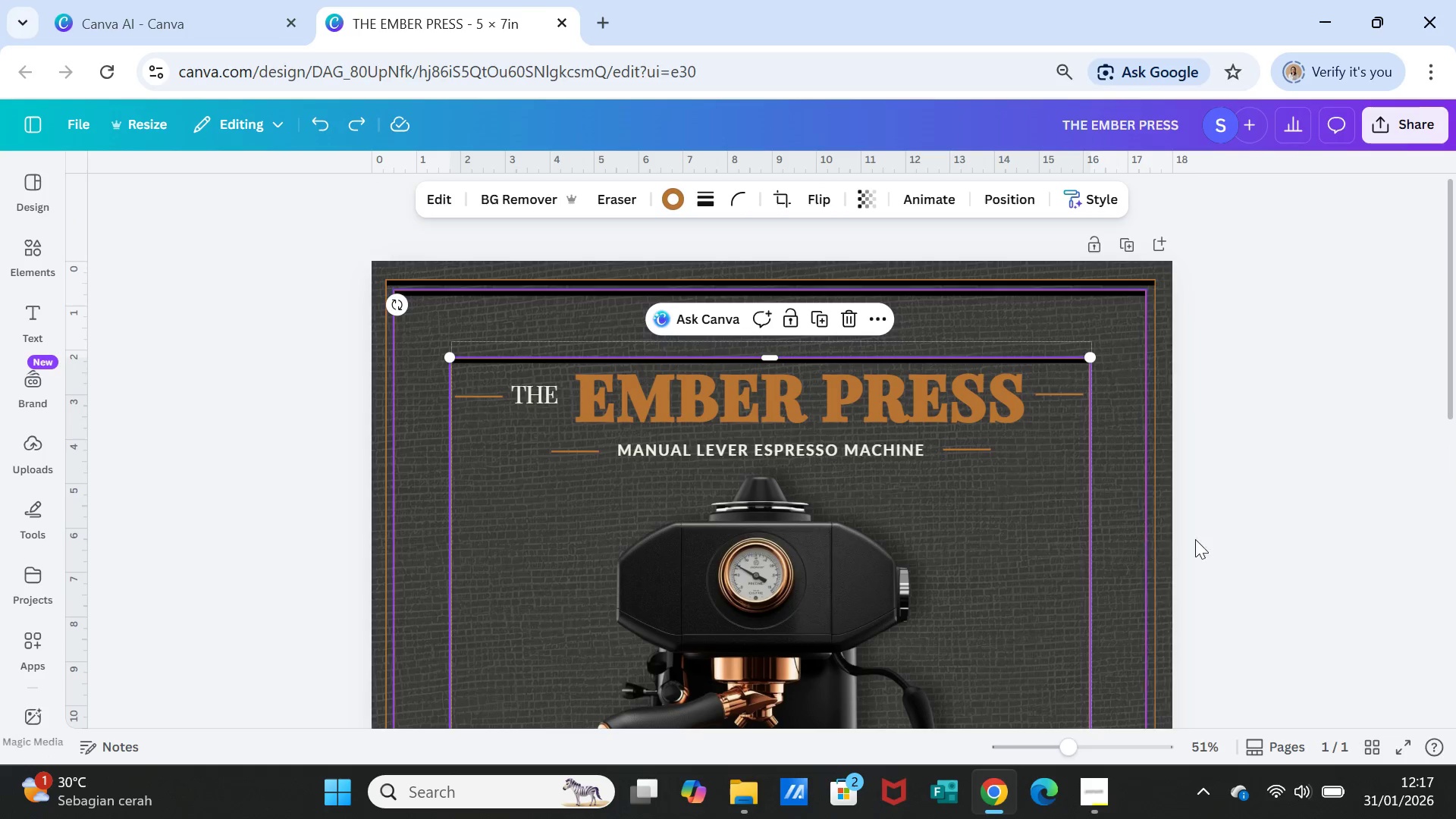 
left_click([1254, 539])
 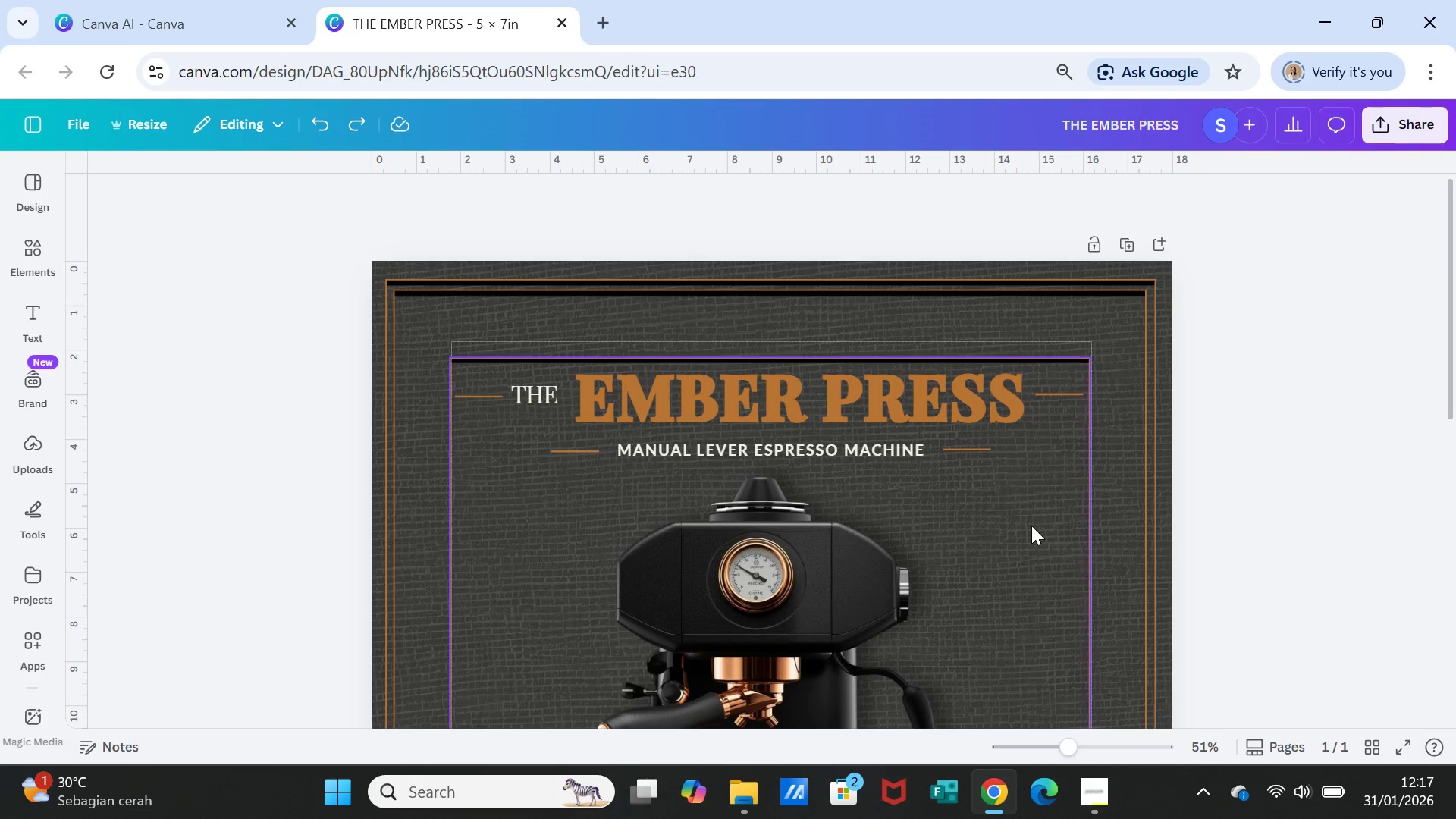 
left_click([1028, 513])
 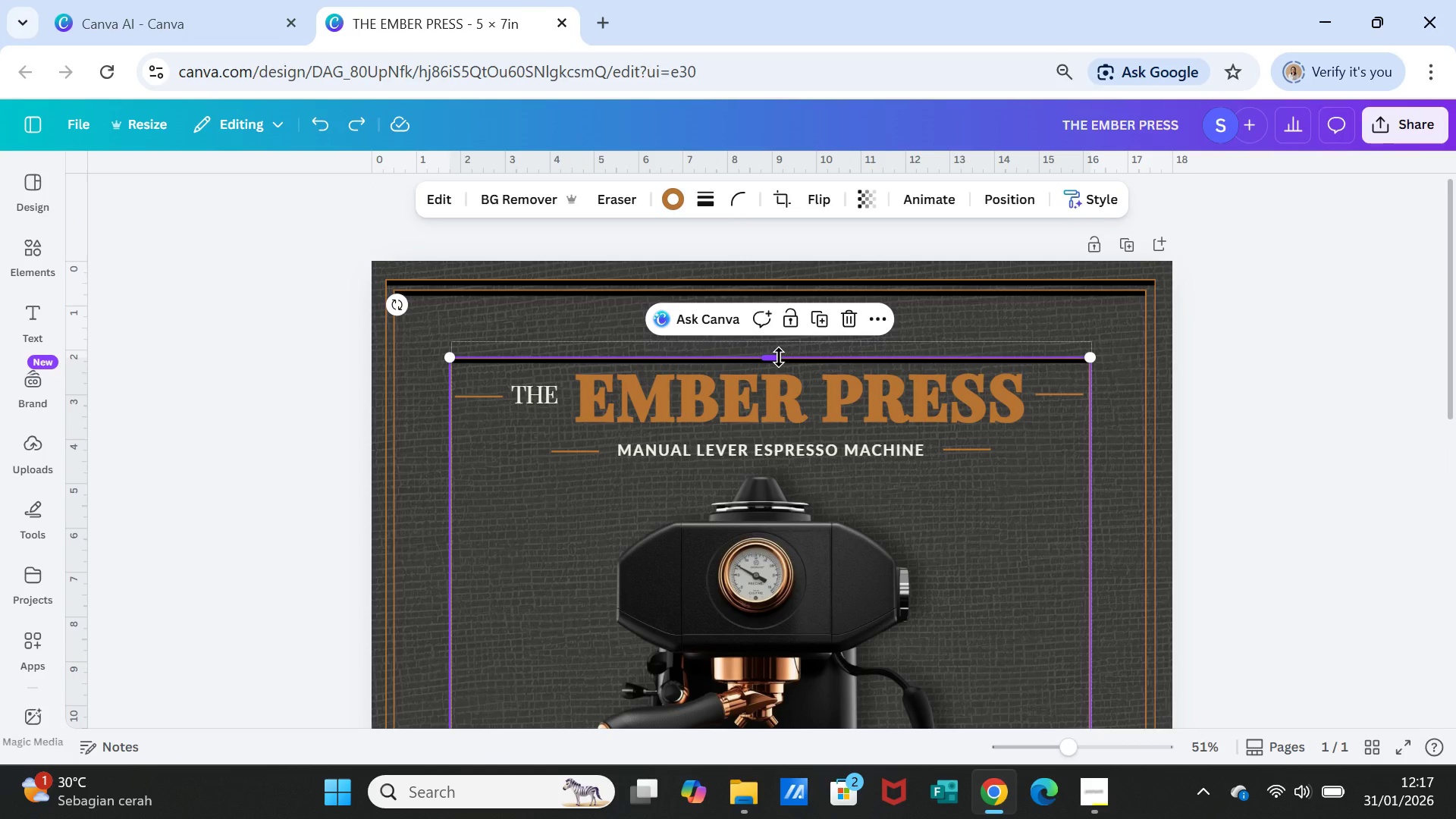 
left_click_drag(start_coordinate=[779, 357], to_coordinate=[777, 340])
 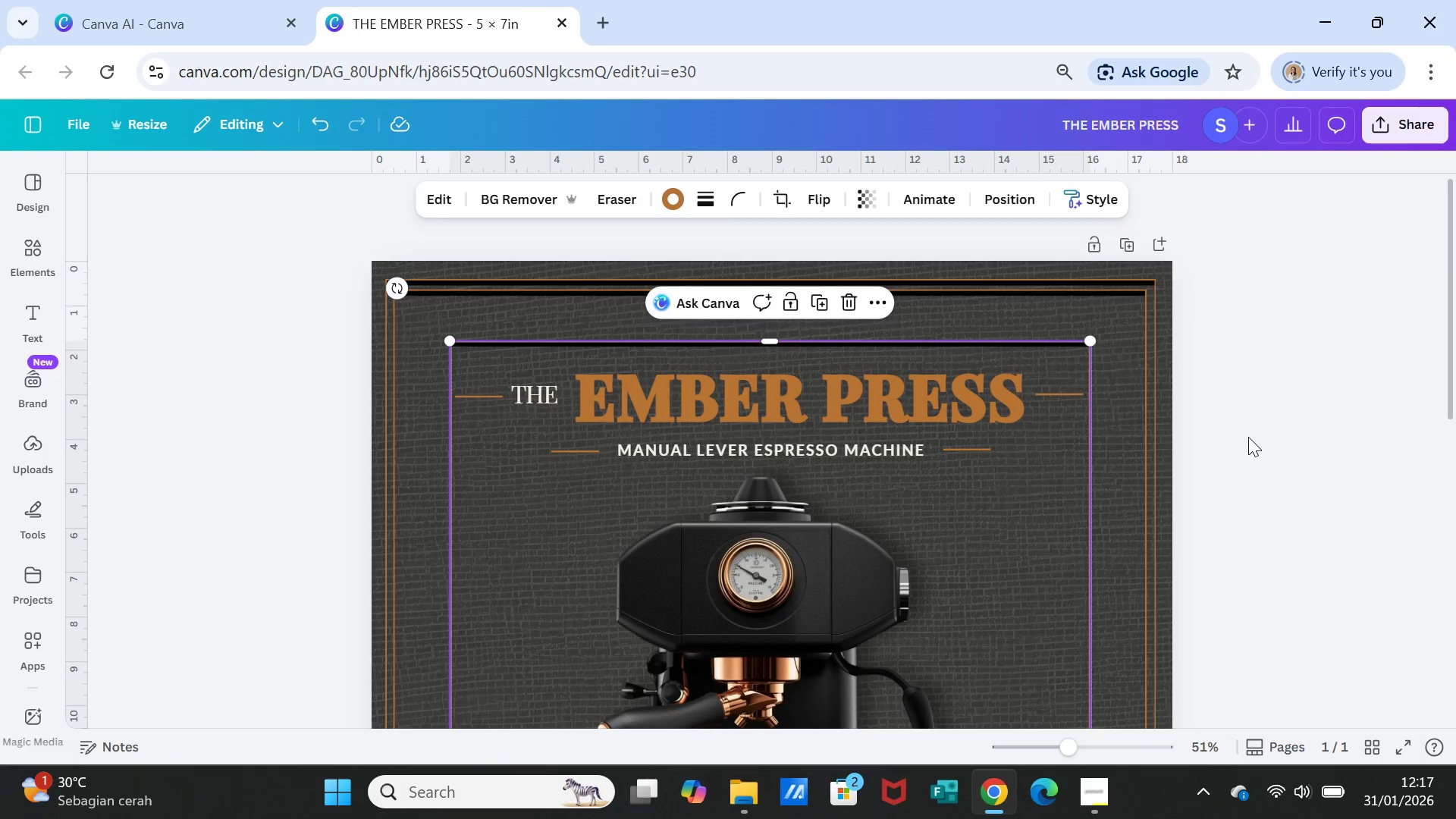 
left_click([1248, 437])
 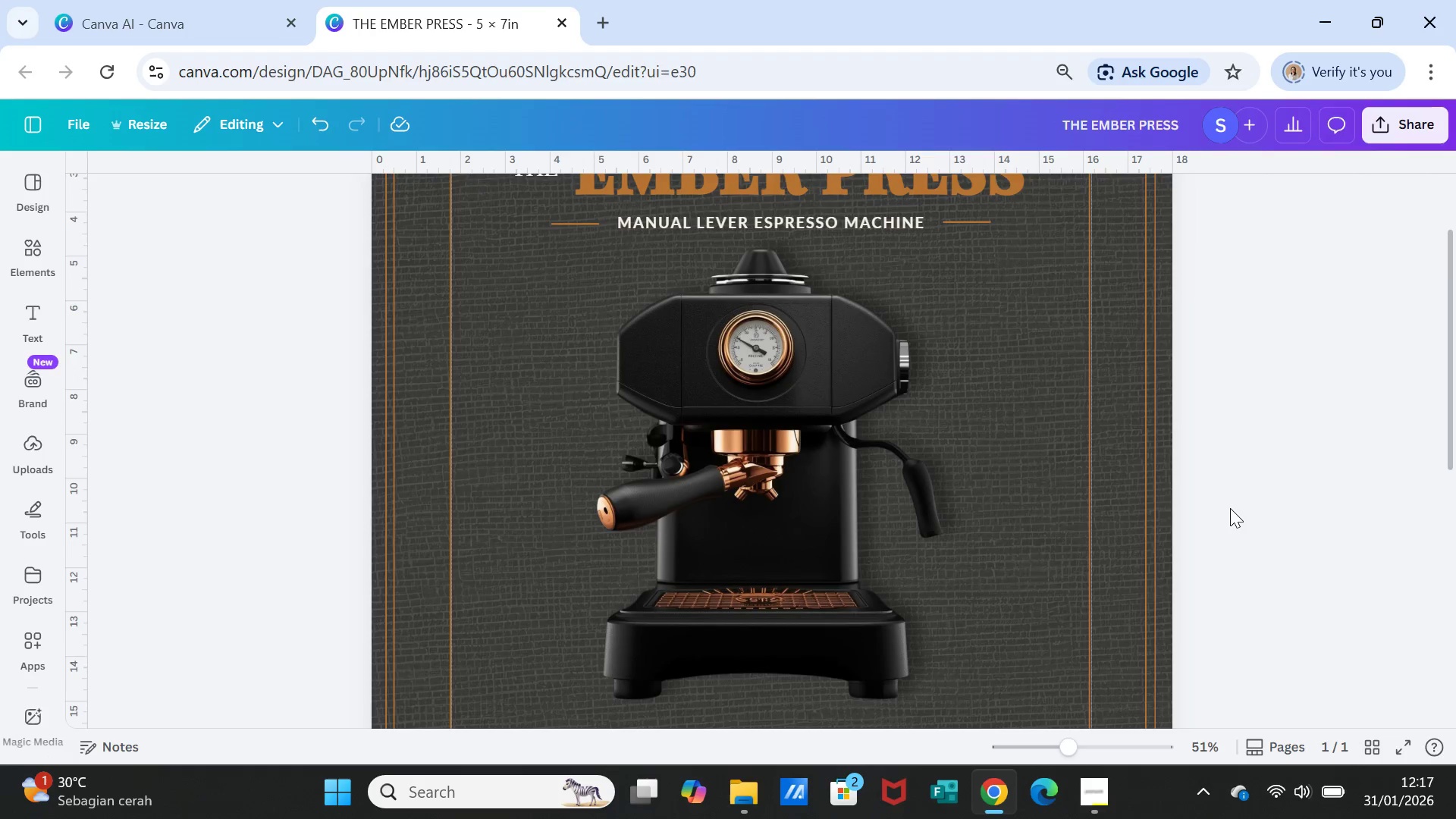 
scroll: coordinate [1230, 508], scroll_direction: down, amount: 2.0
 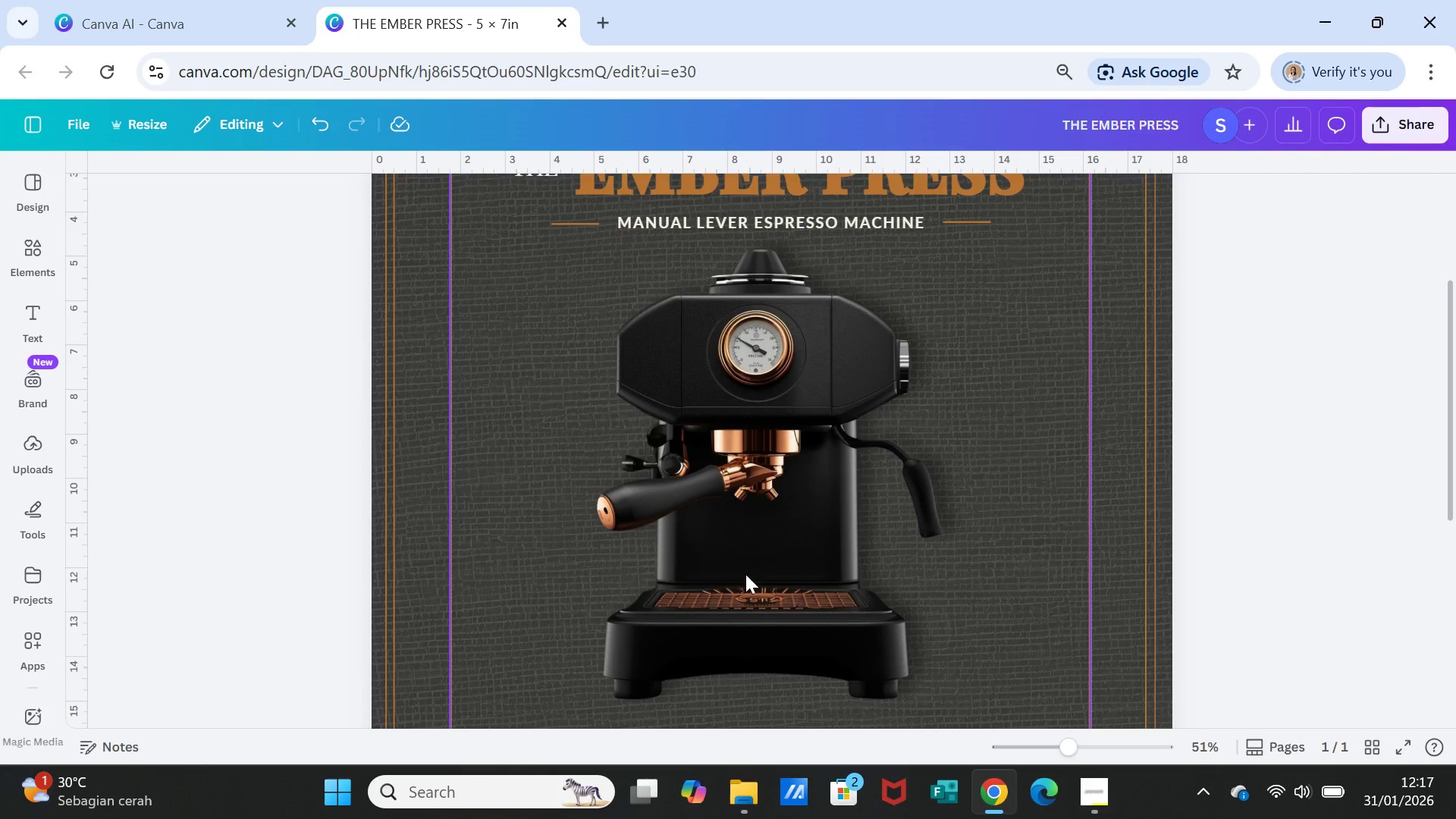 
left_click([745, 574])
 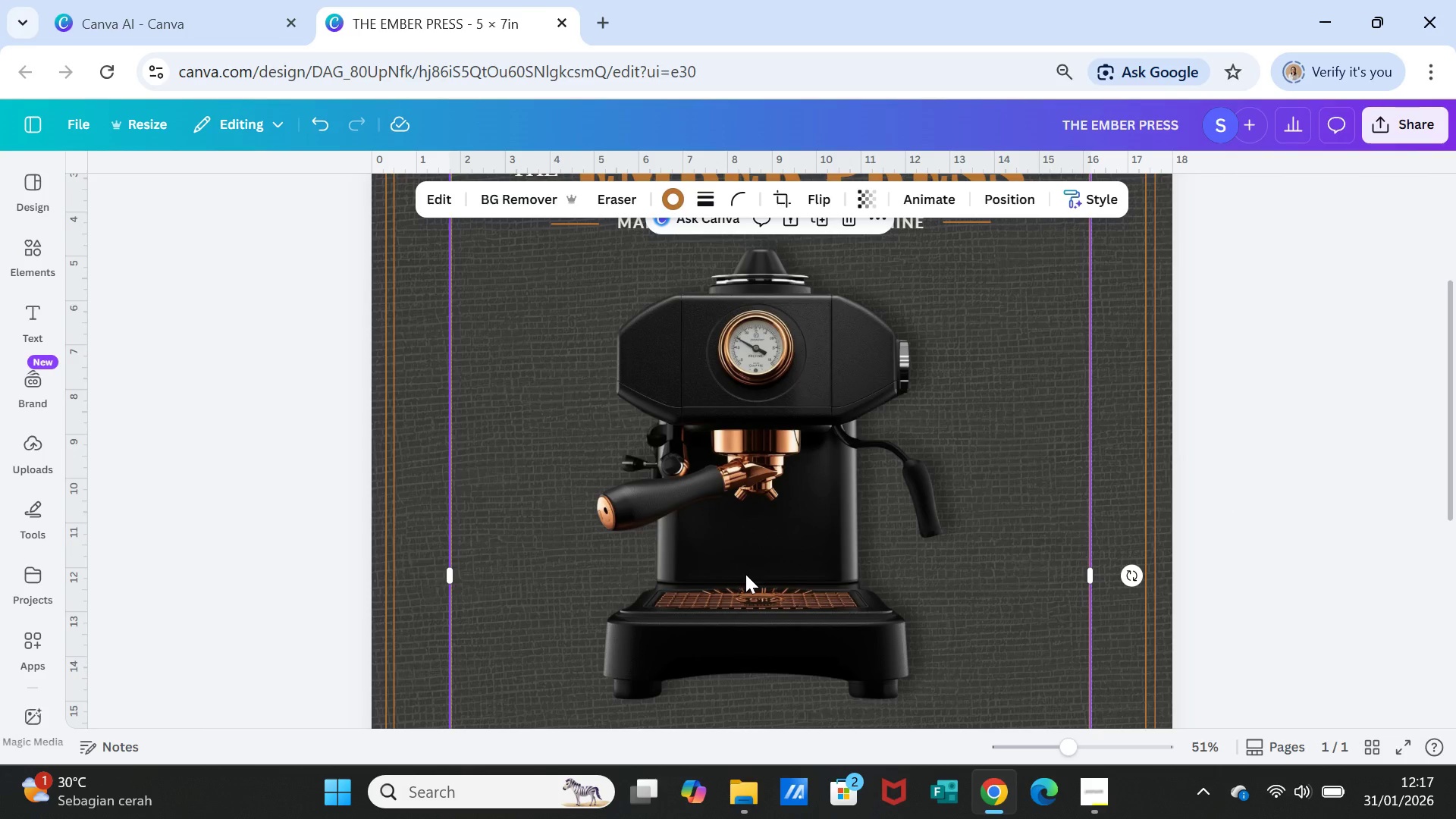 
right_click([745, 574])
 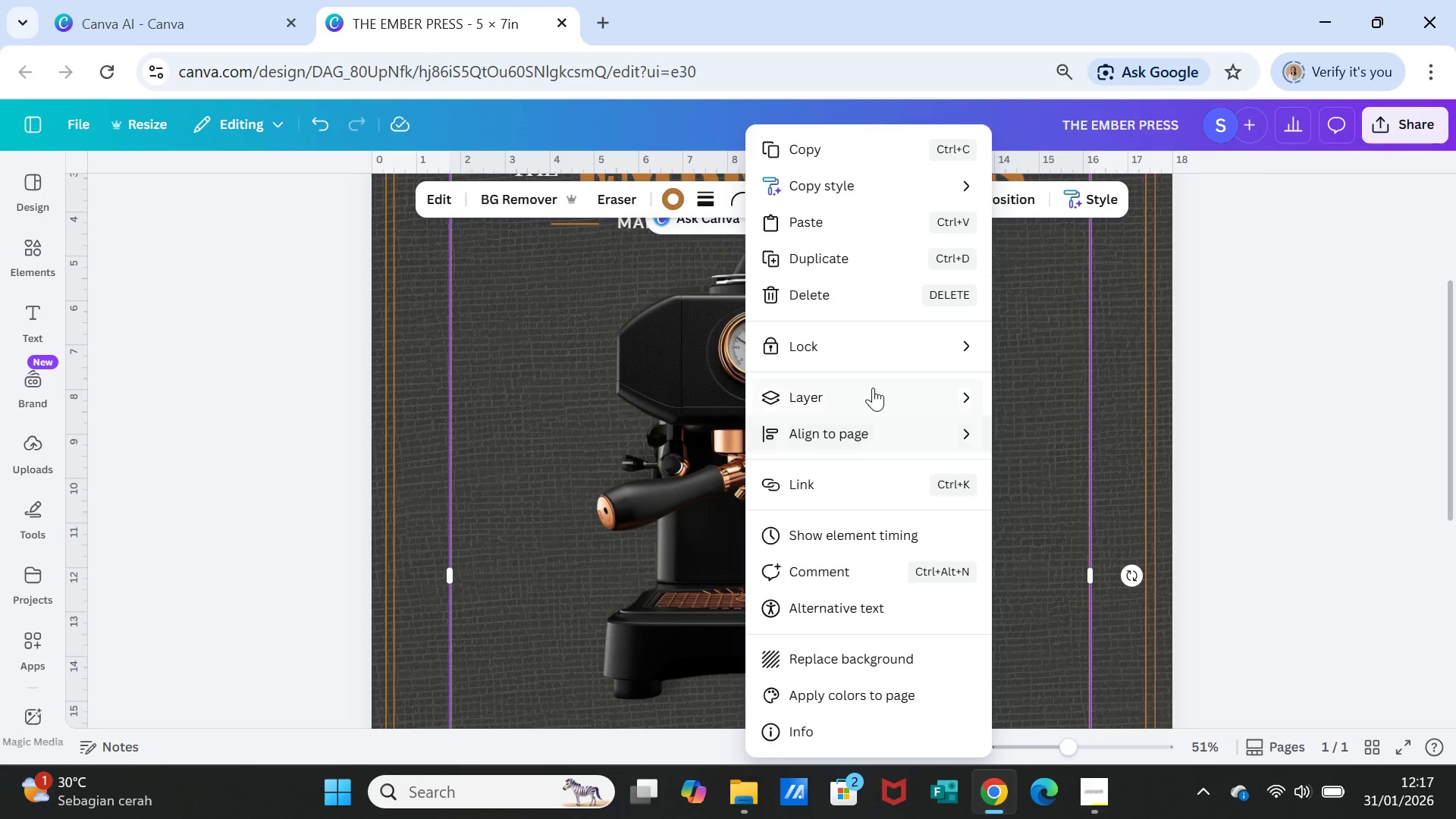 
left_click([874, 384])
 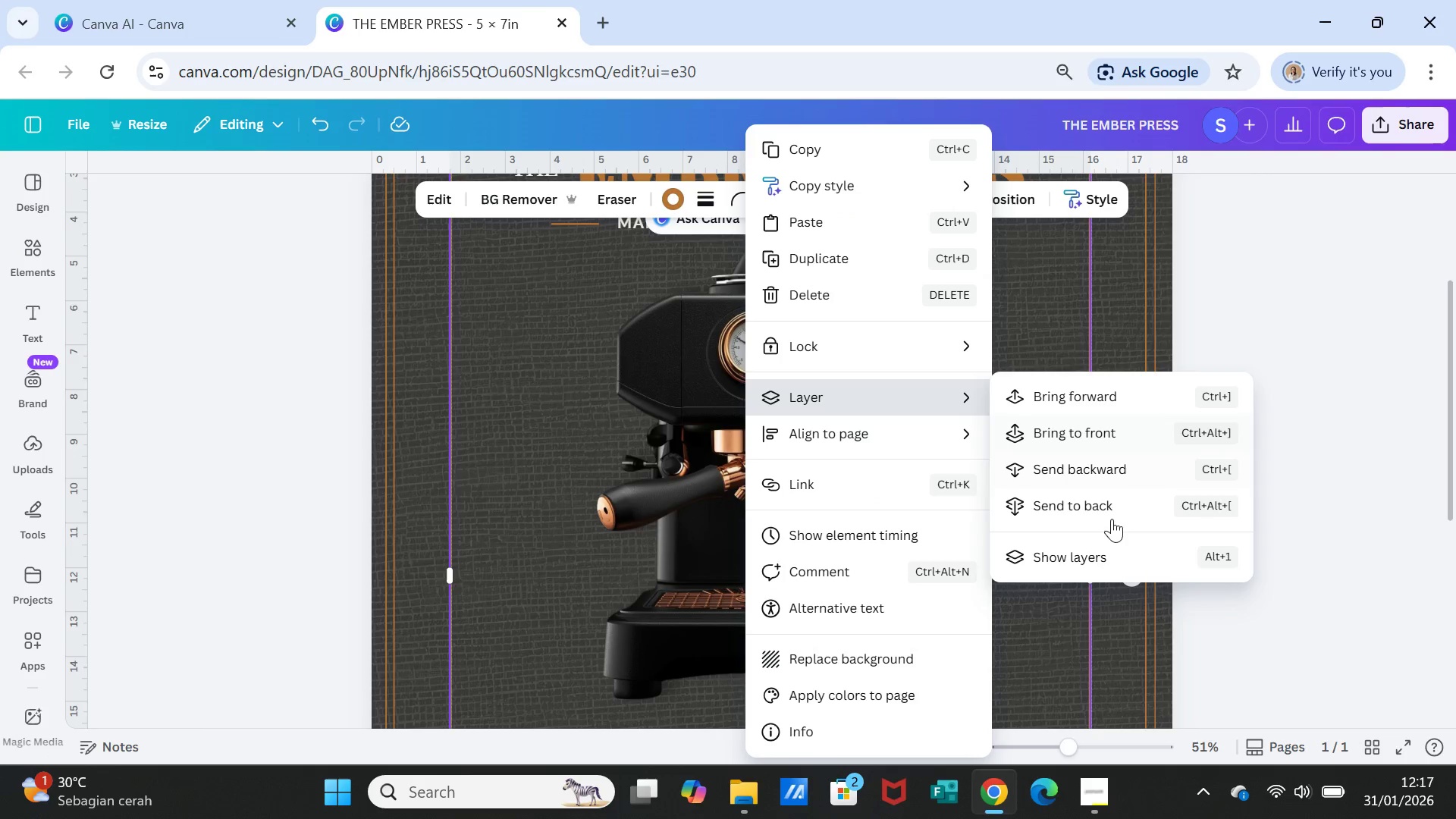 
left_click([1087, 561])
 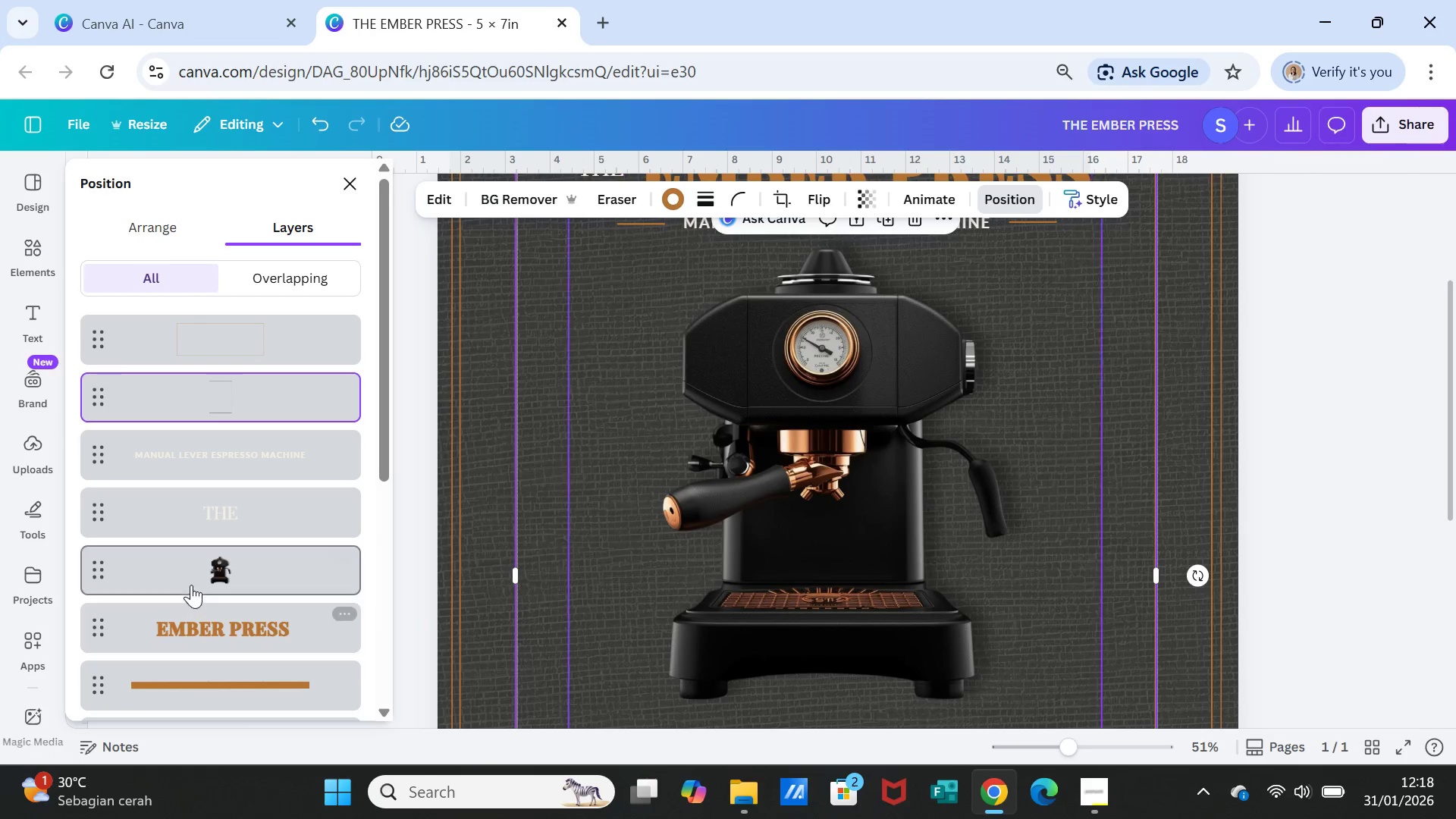 
left_click_drag(start_coordinate=[209, 576], to_coordinate=[222, 341])
 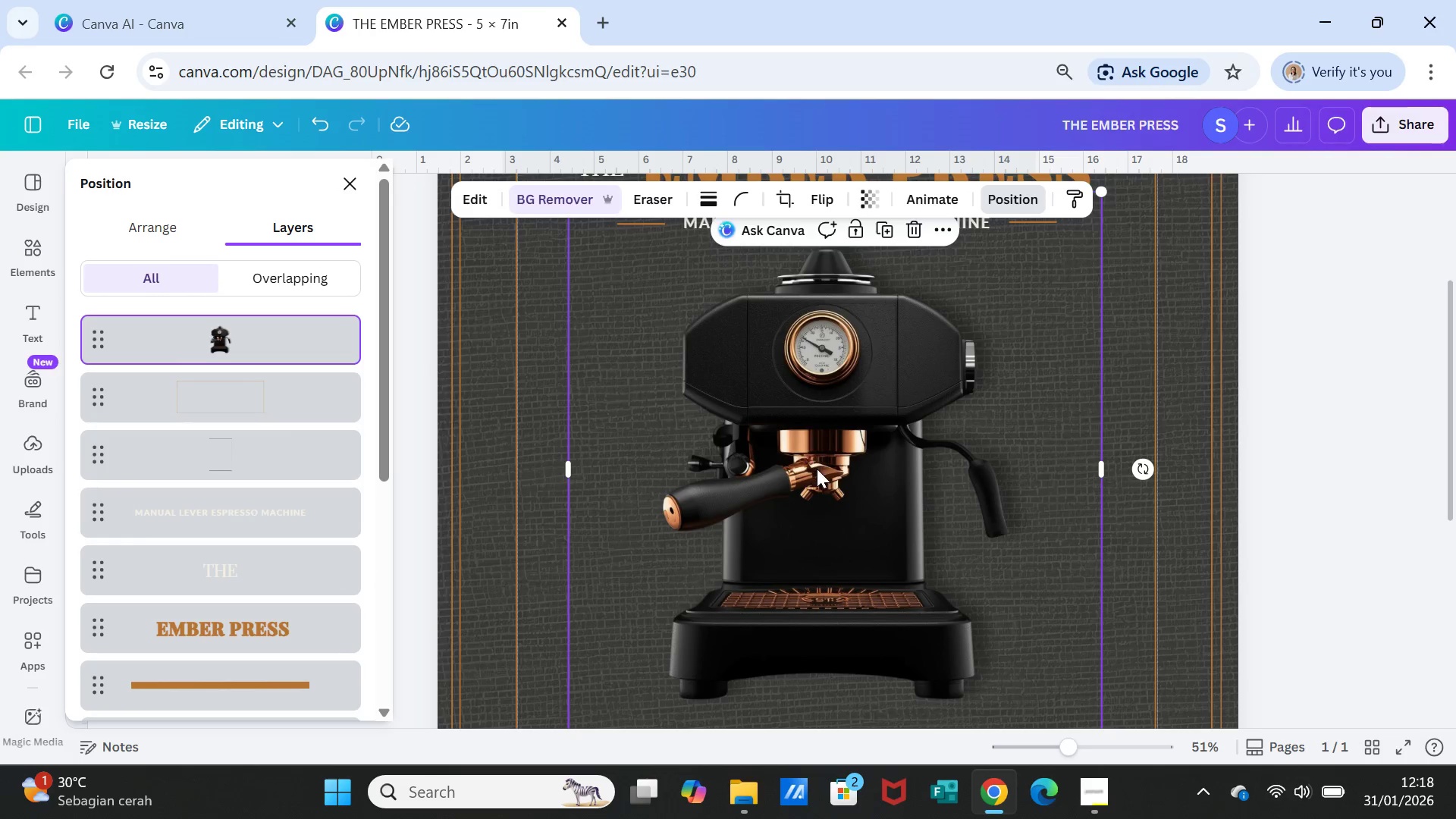 
left_click([817, 469])
 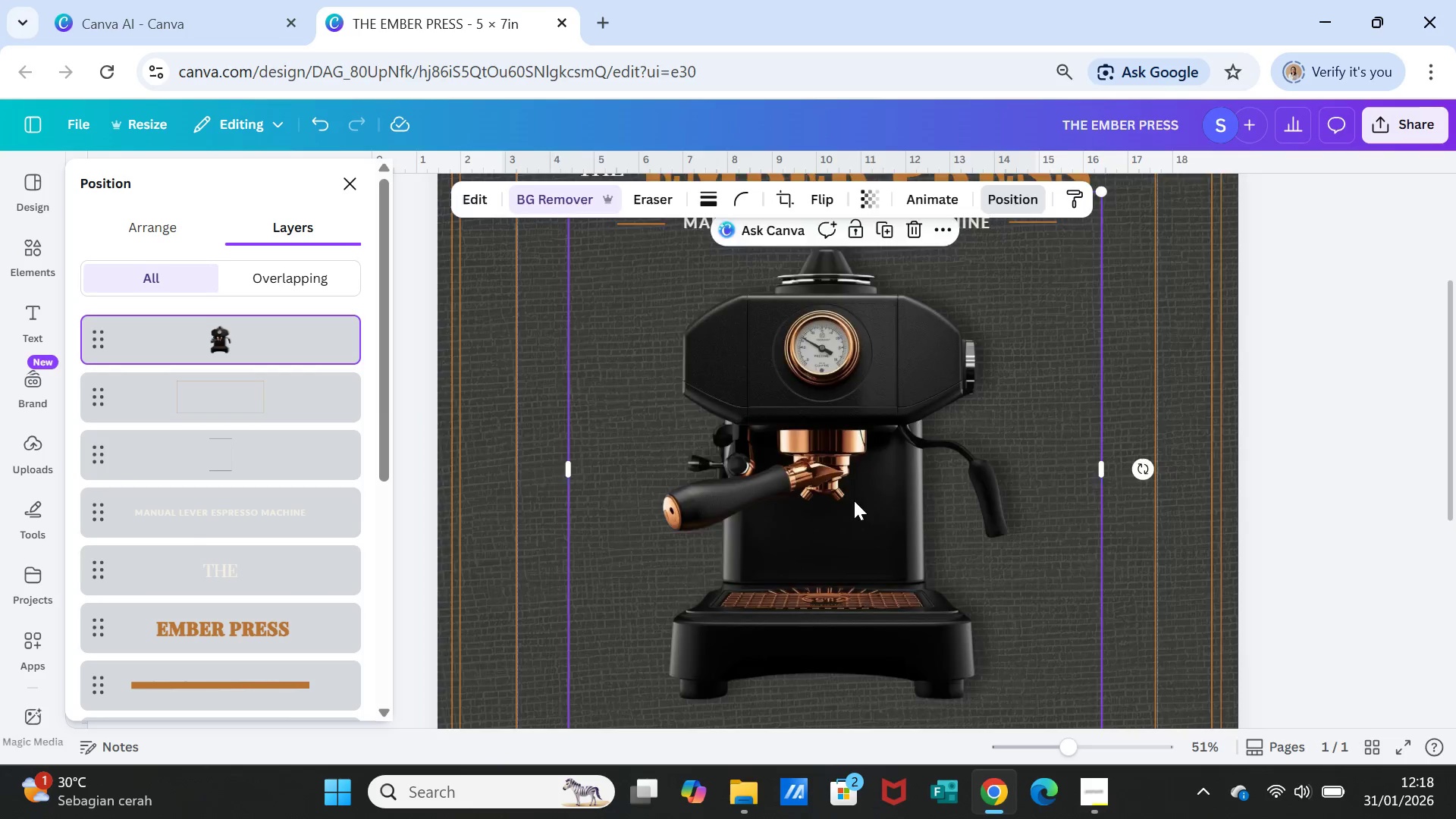 
scroll: coordinate [854, 500], scroll_direction: up, amount: 3.0
 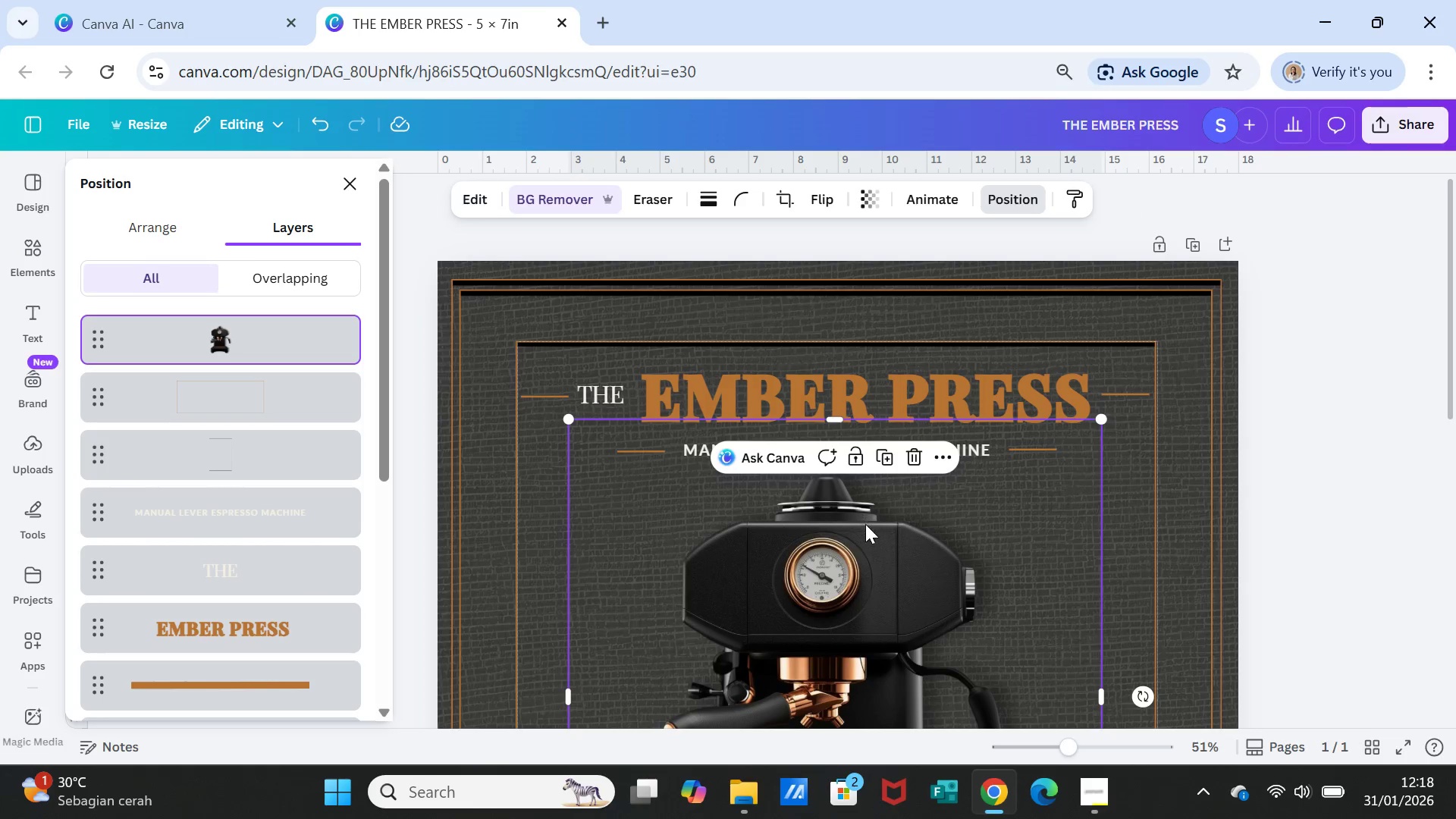 
scroll: coordinate [850, 537], scroll_direction: down, amount: 3.0
 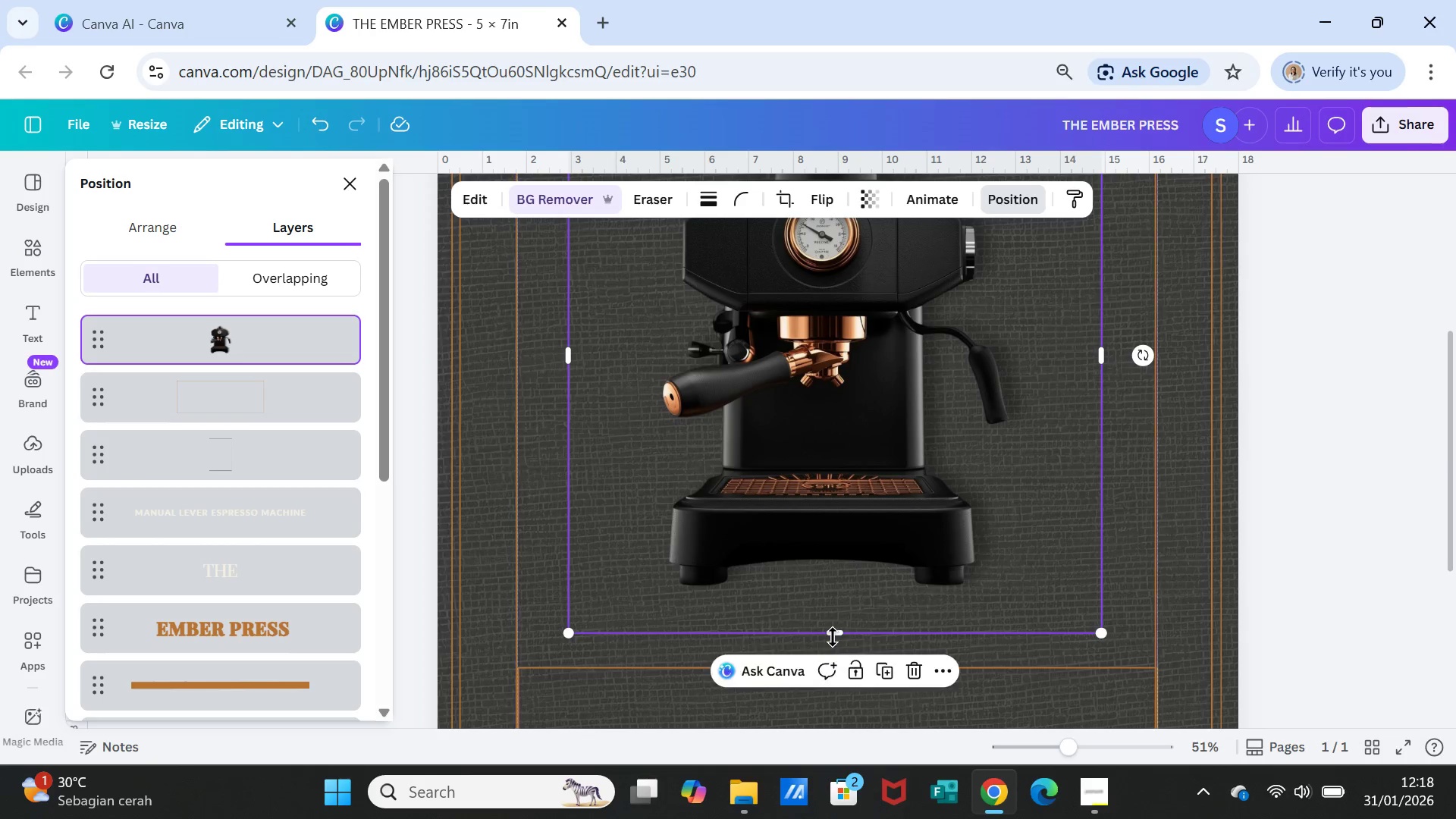 
left_click_drag(start_coordinate=[833, 637], to_coordinate=[831, 651])
 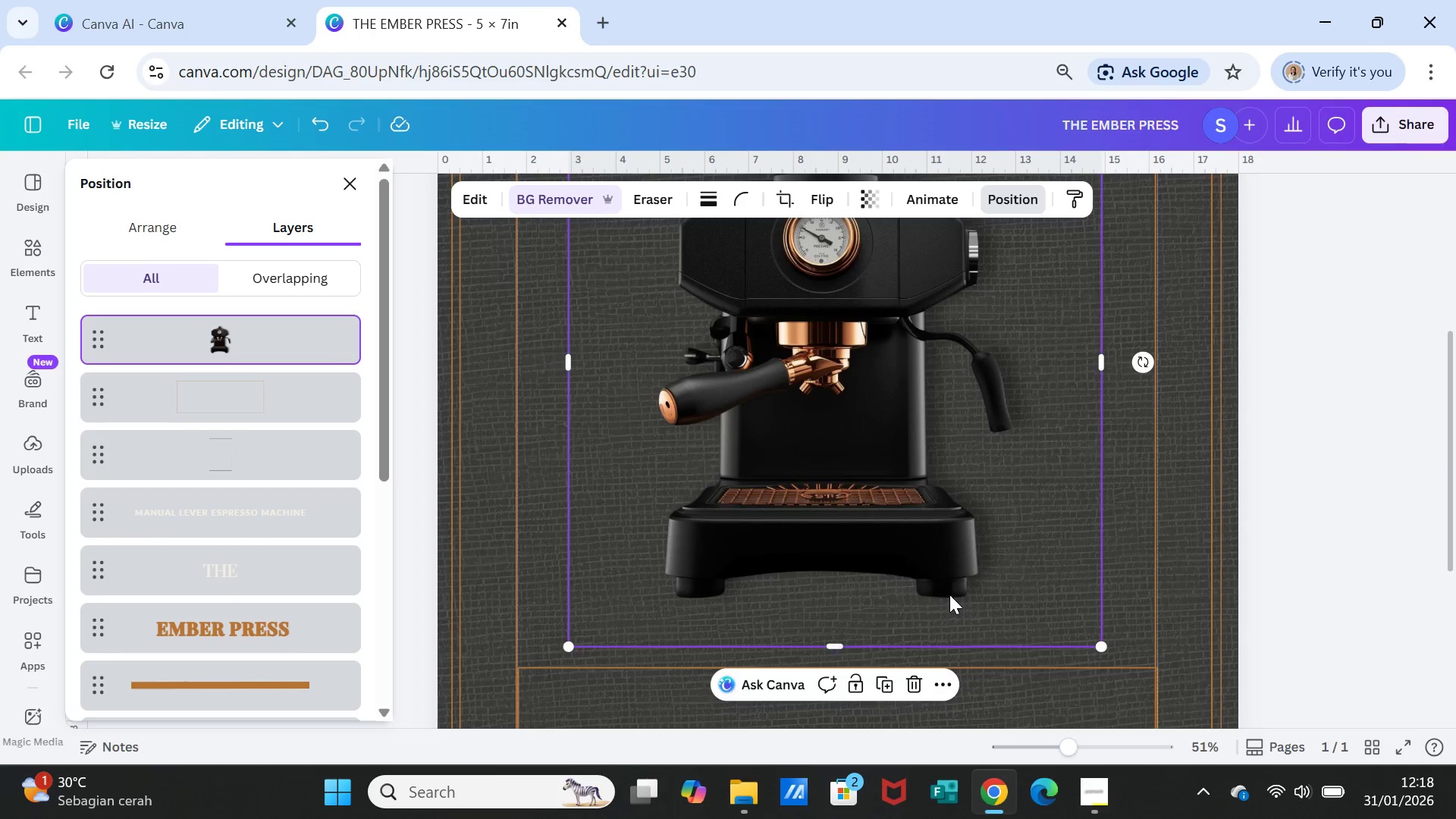 
scroll: coordinate [949, 595], scroll_direction: up, amount: 3.0
 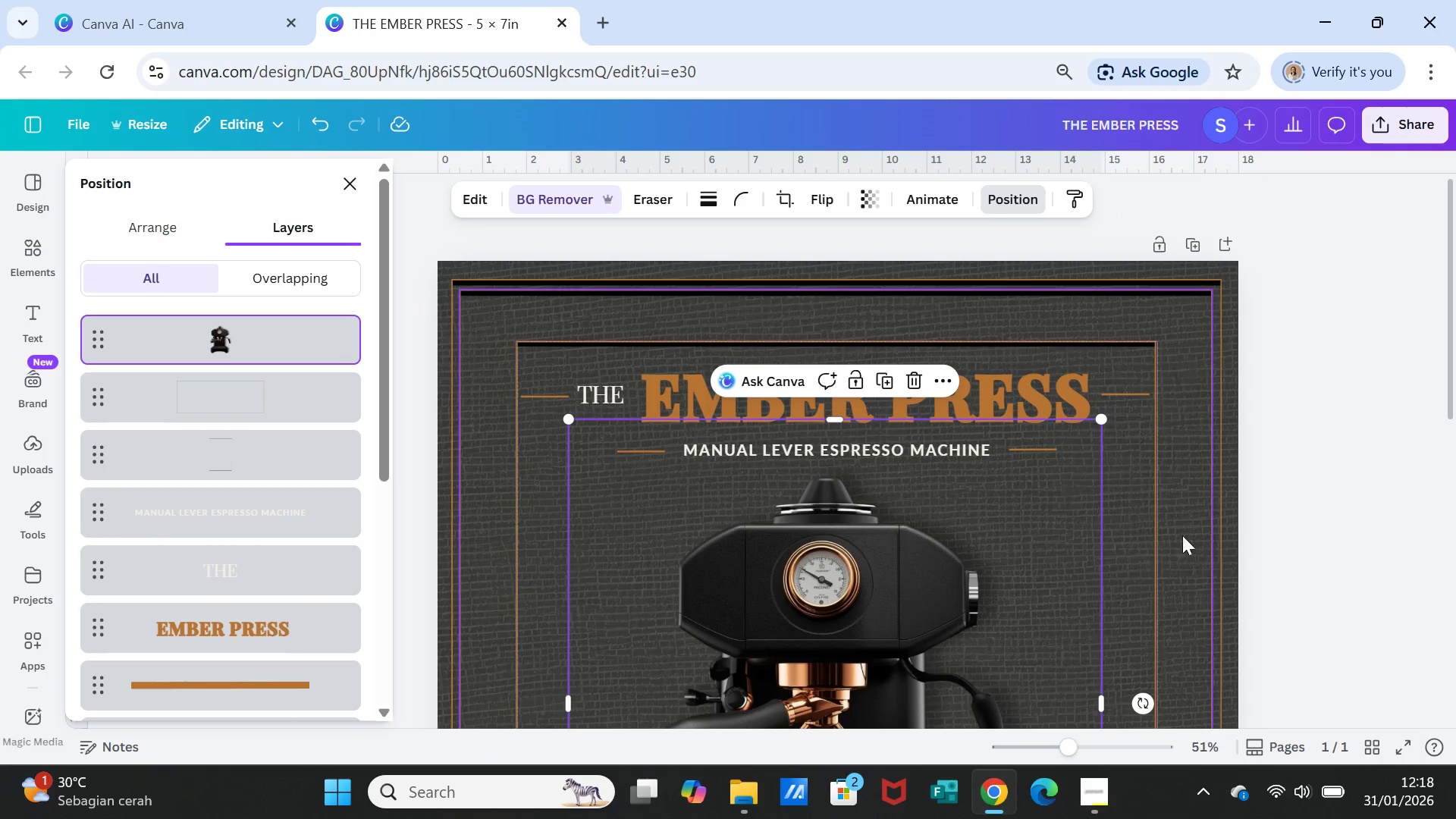 
left_click([1277, 560])
 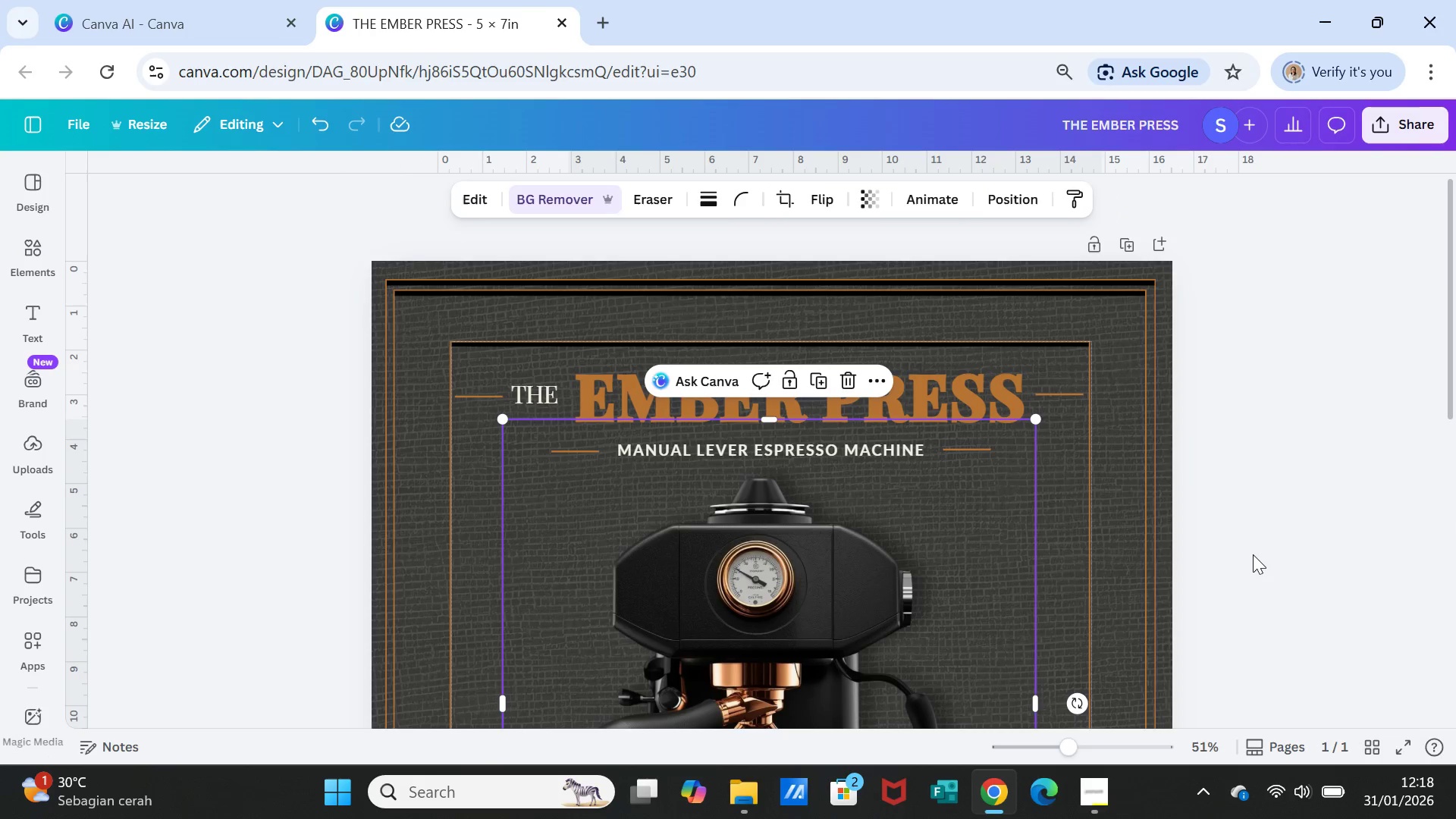 
left_click([1254, 554])
 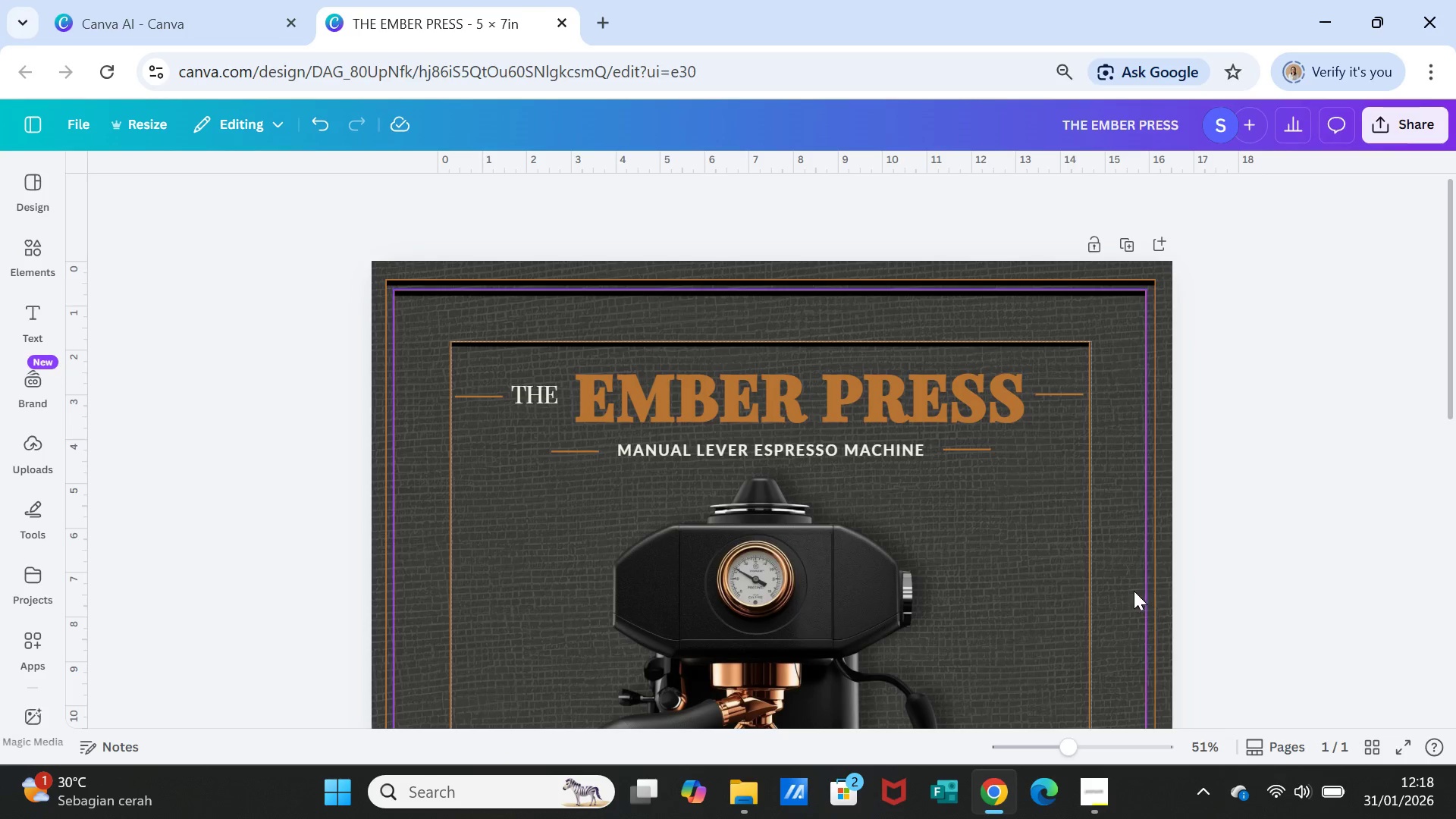 
scroll: coordinate [963, 606], scroll_direction: down, amount: 5.0
 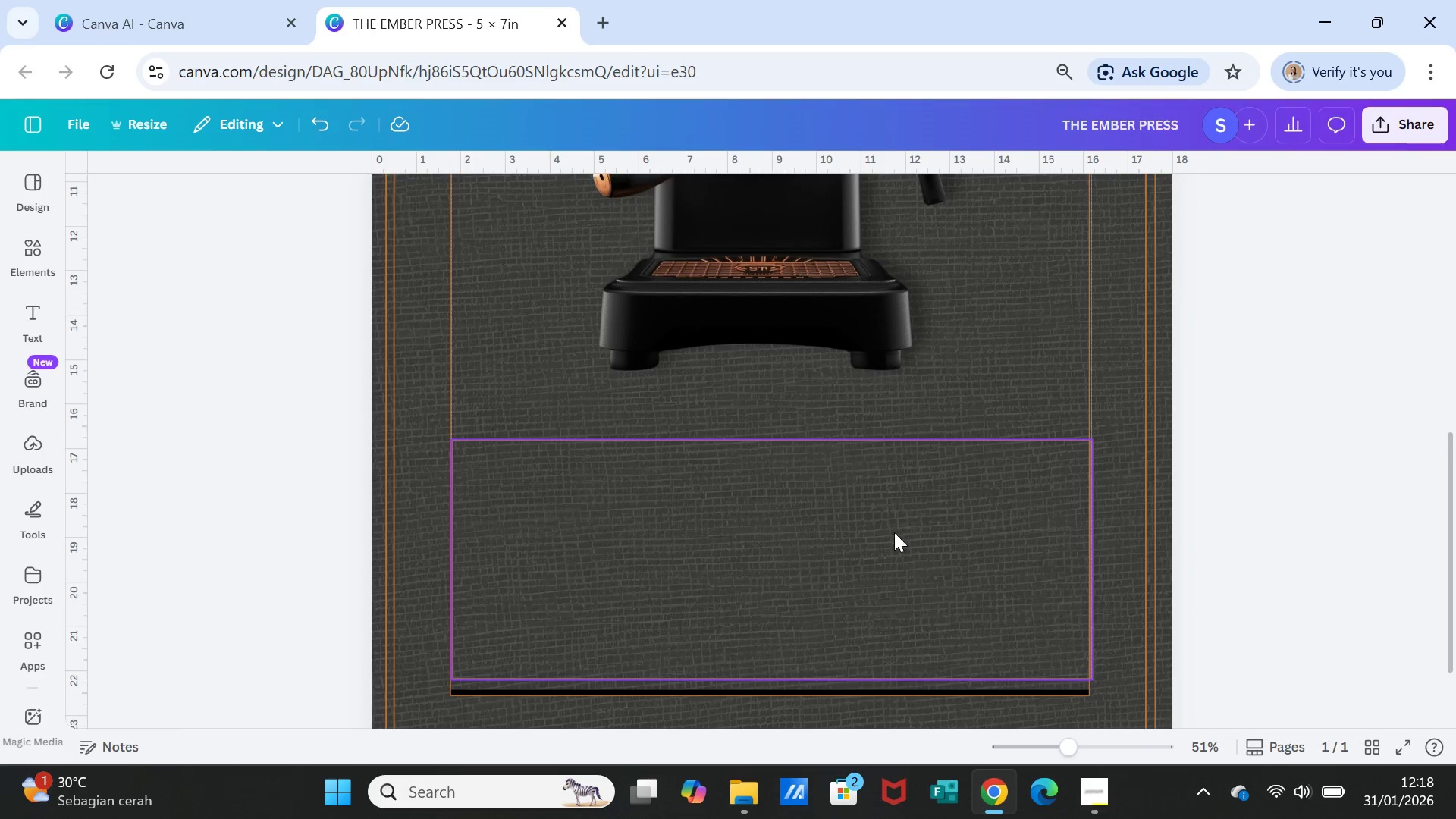 
left_click([894, 532])
 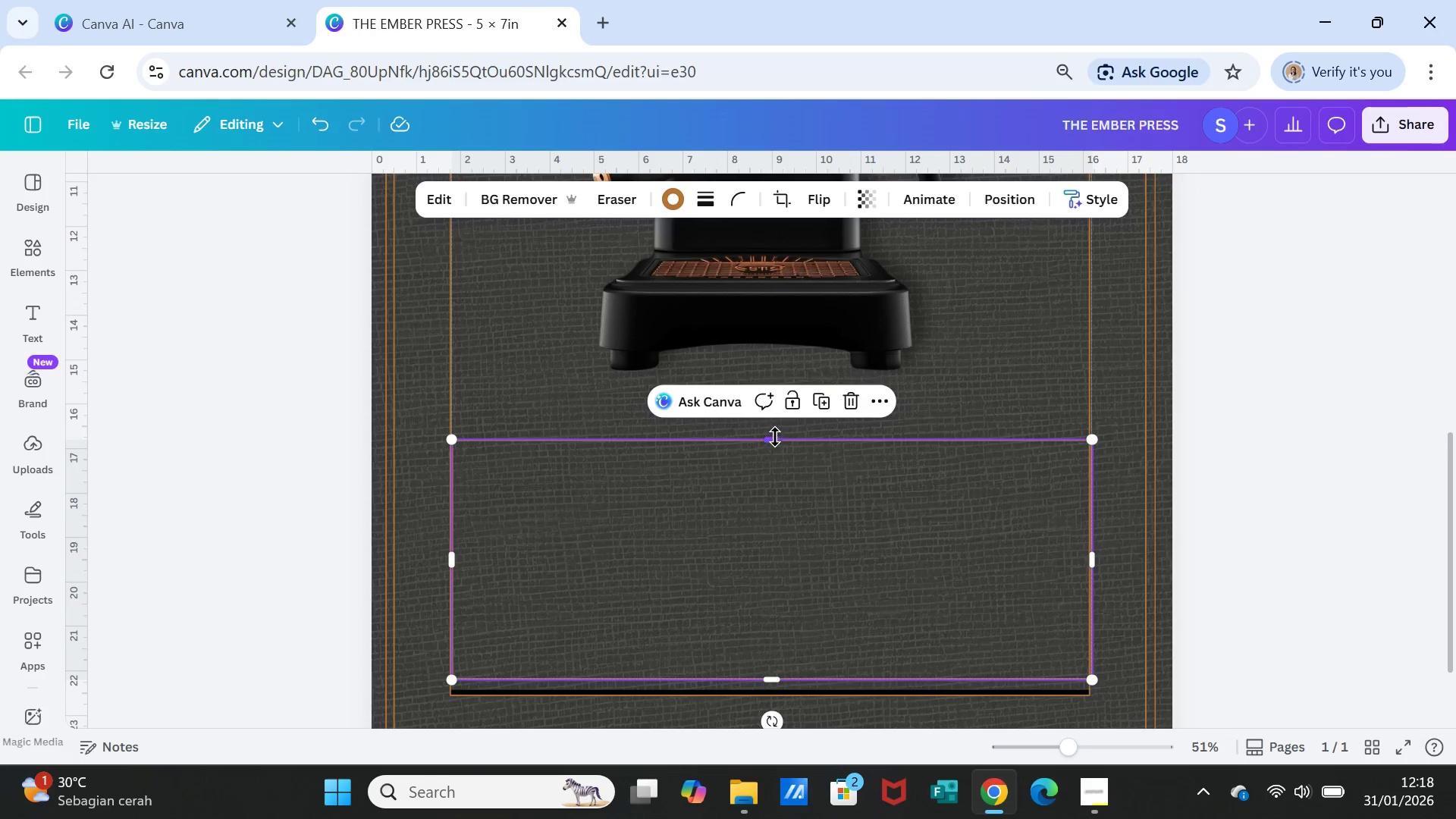 
left_click_drag(start_coordinate=[776, 436], to_coordinate=[771, 411])
 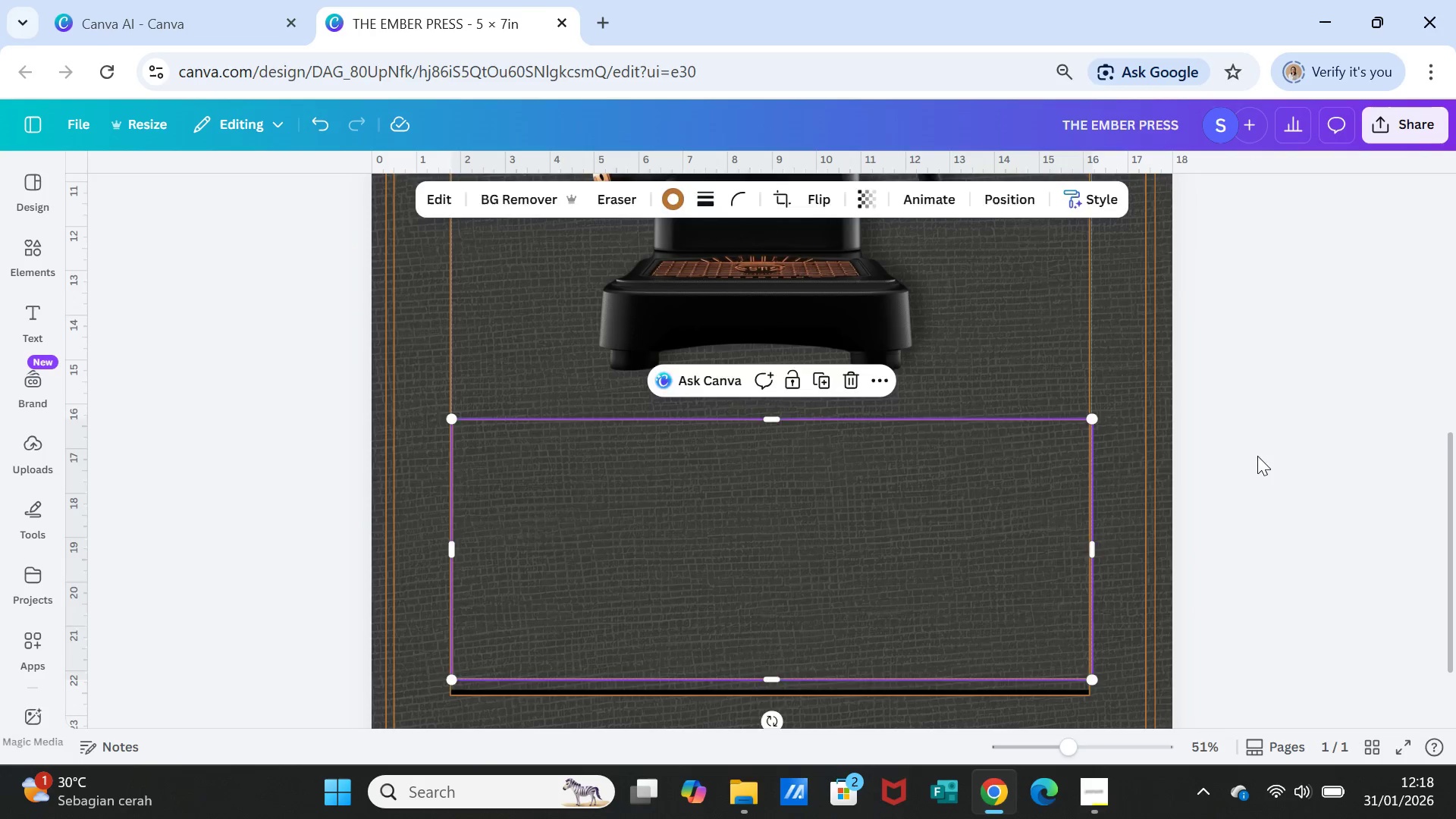 
left_click([1257, 456])
 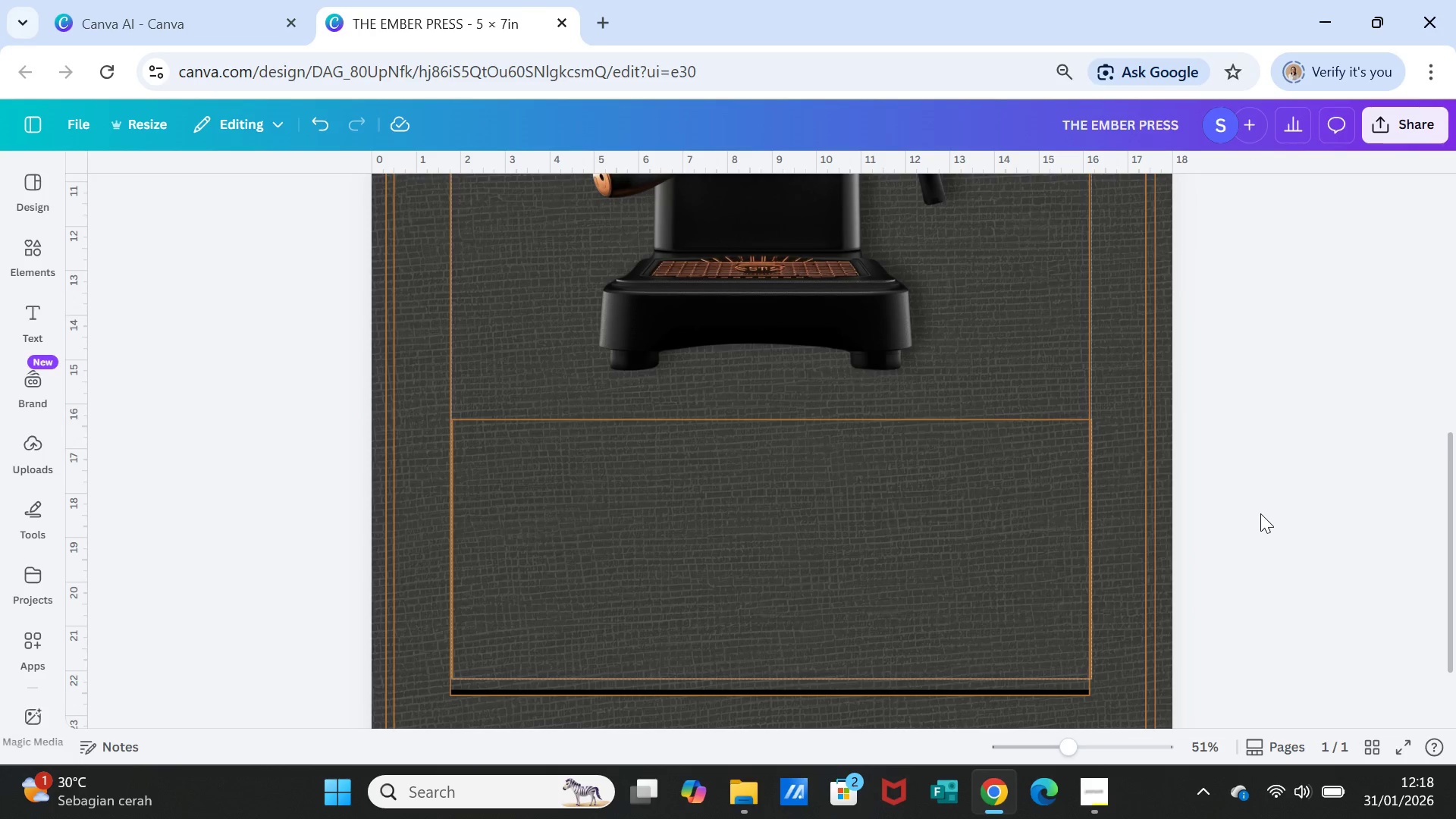 
left_click([1260, 513])
 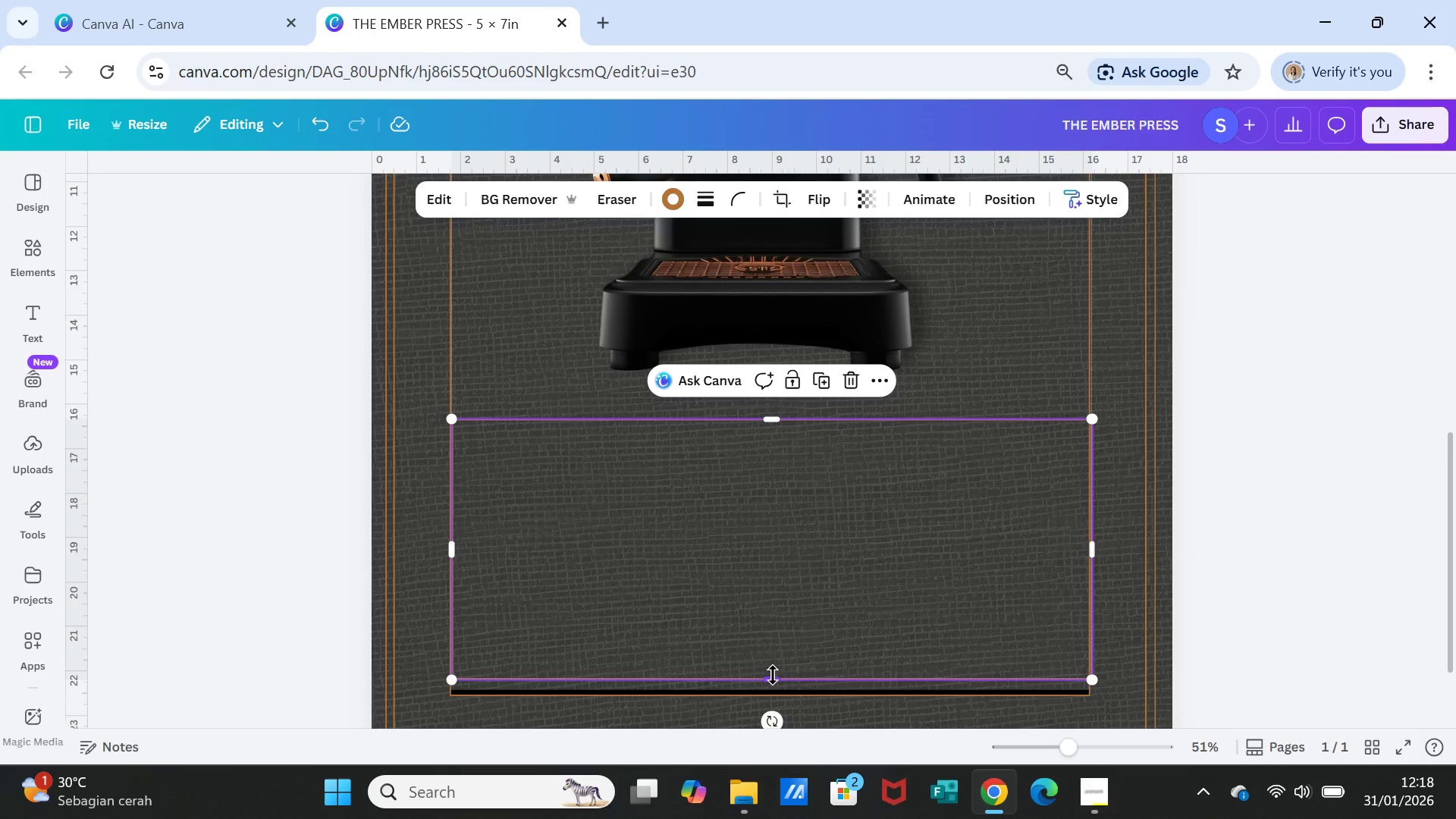 
left_click_drag(start_coordinate=[767, 671], to_coordinate=[765, 682])
 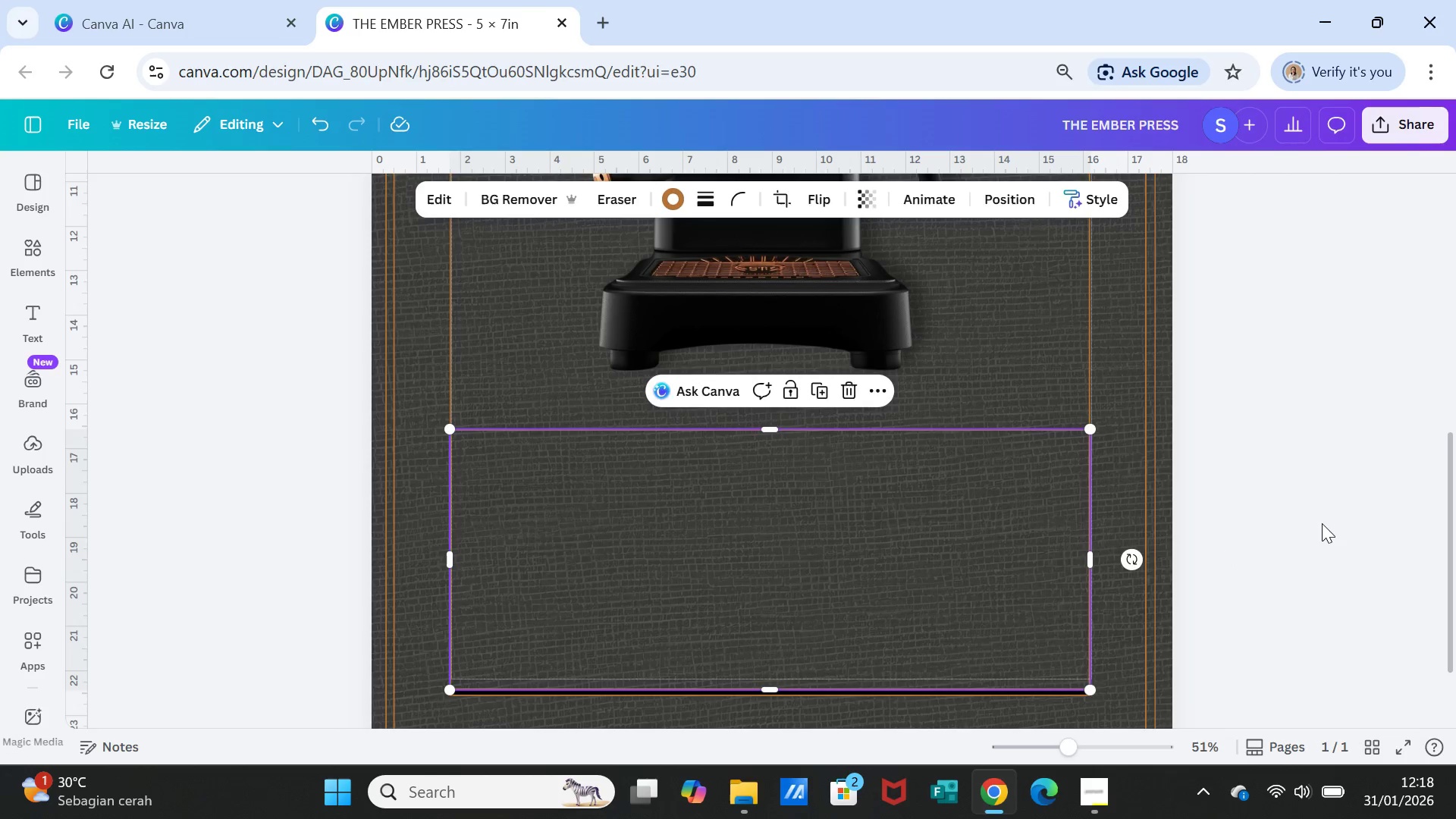 
left_click([1322, 523])
 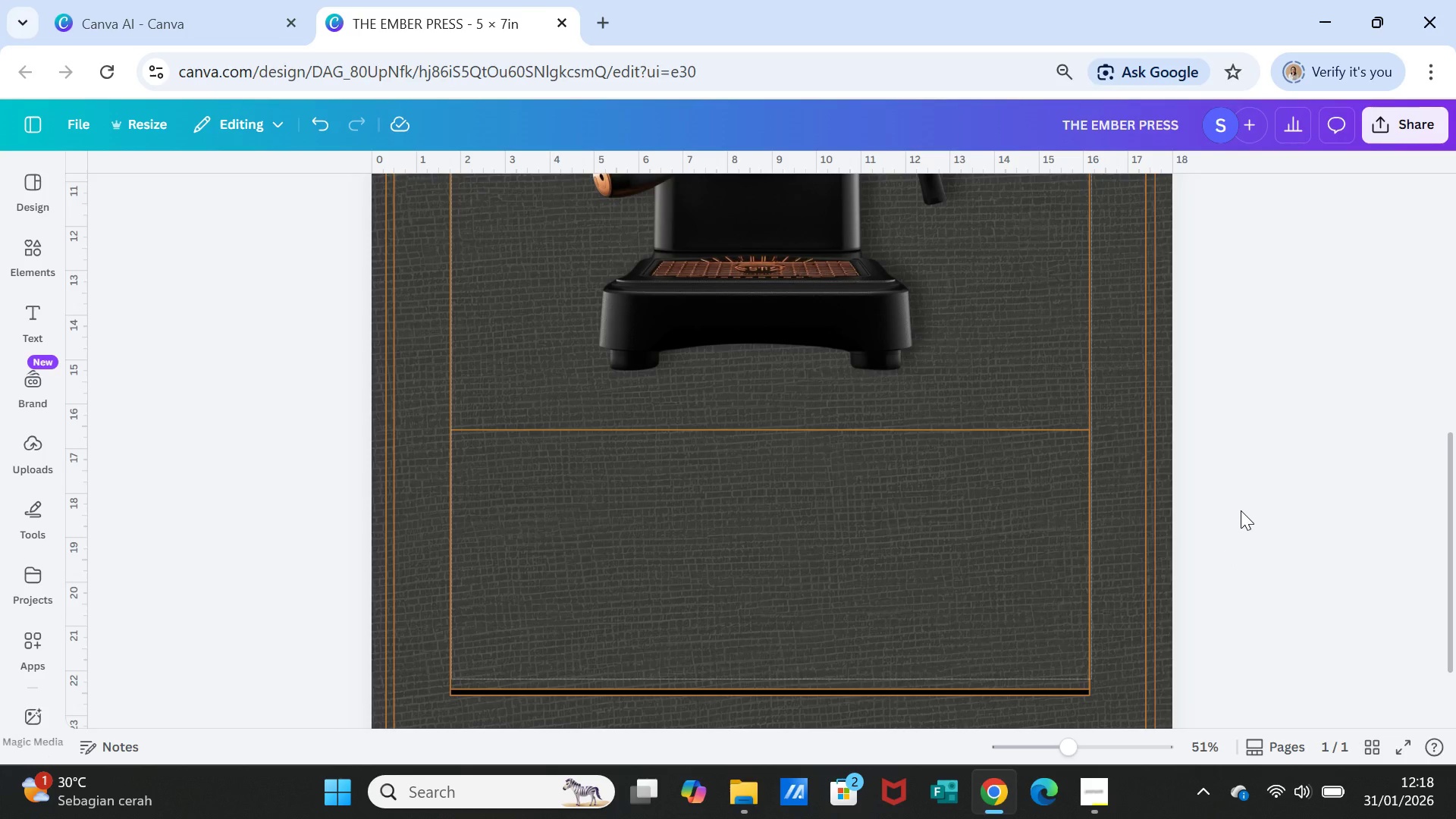 
wait(8.67)
 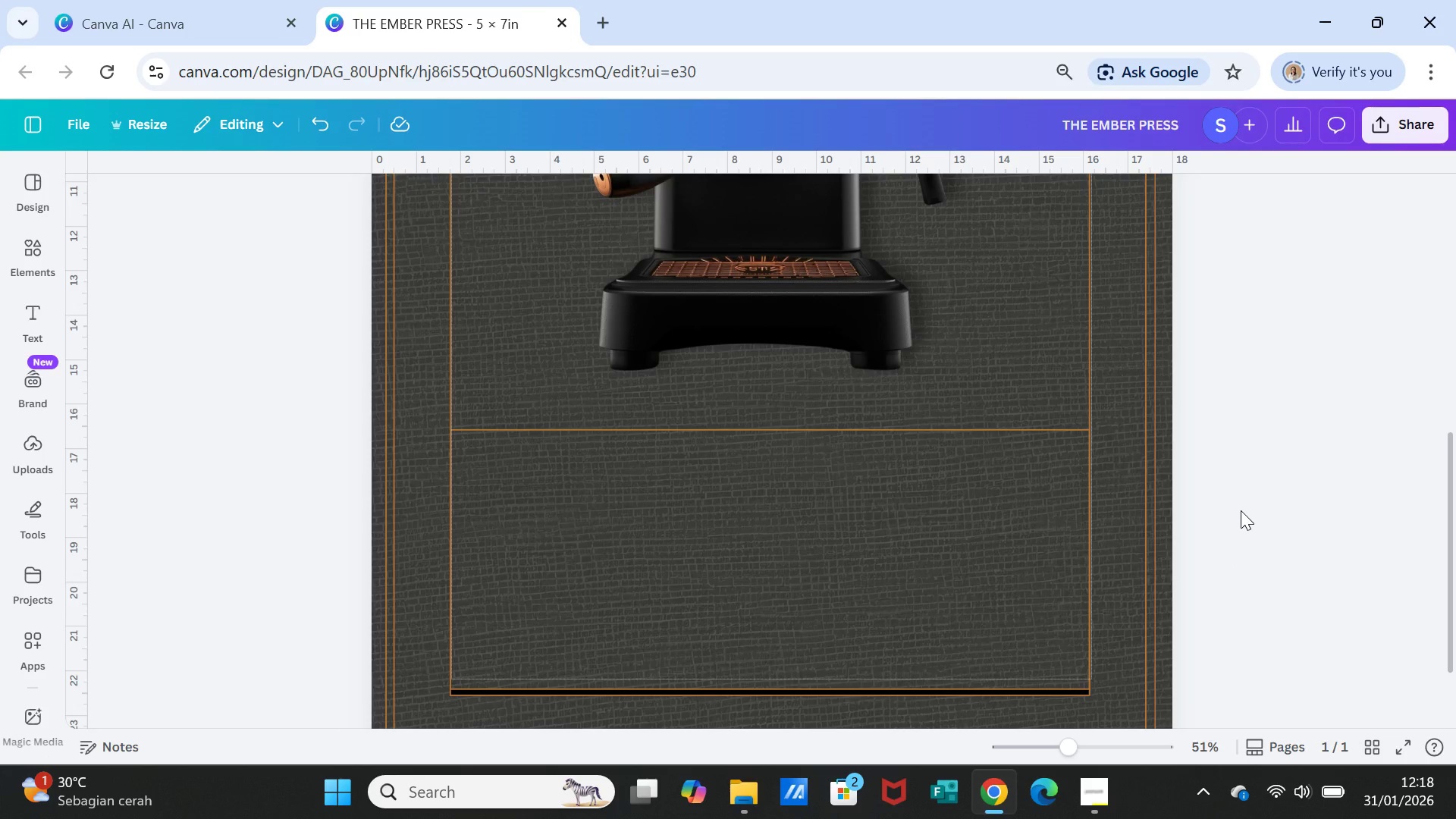 
left_click([780, 497])
 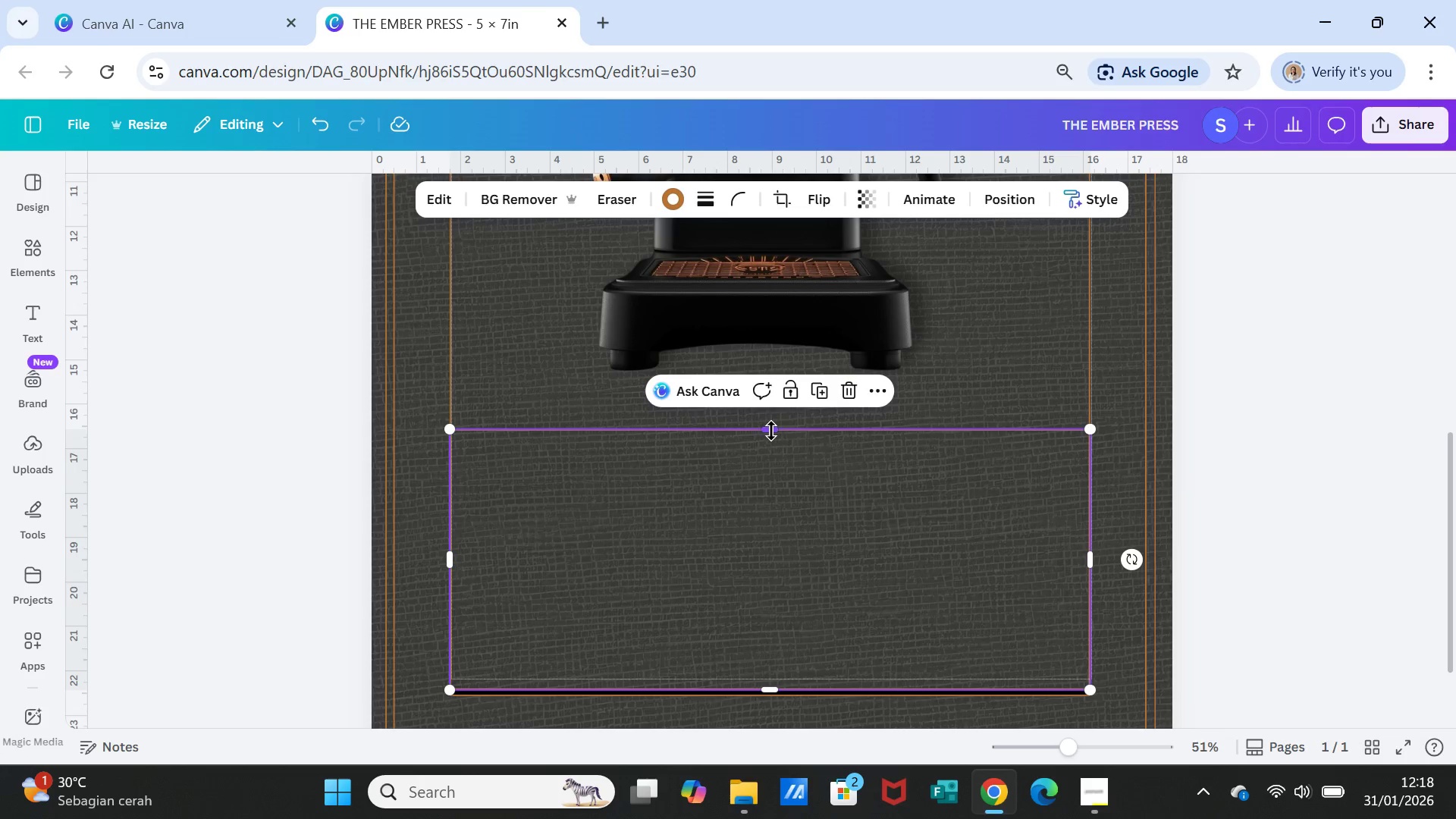 
left_click_drag(start_coordinate=[771, 431], to_coordinate=[771, 390])
 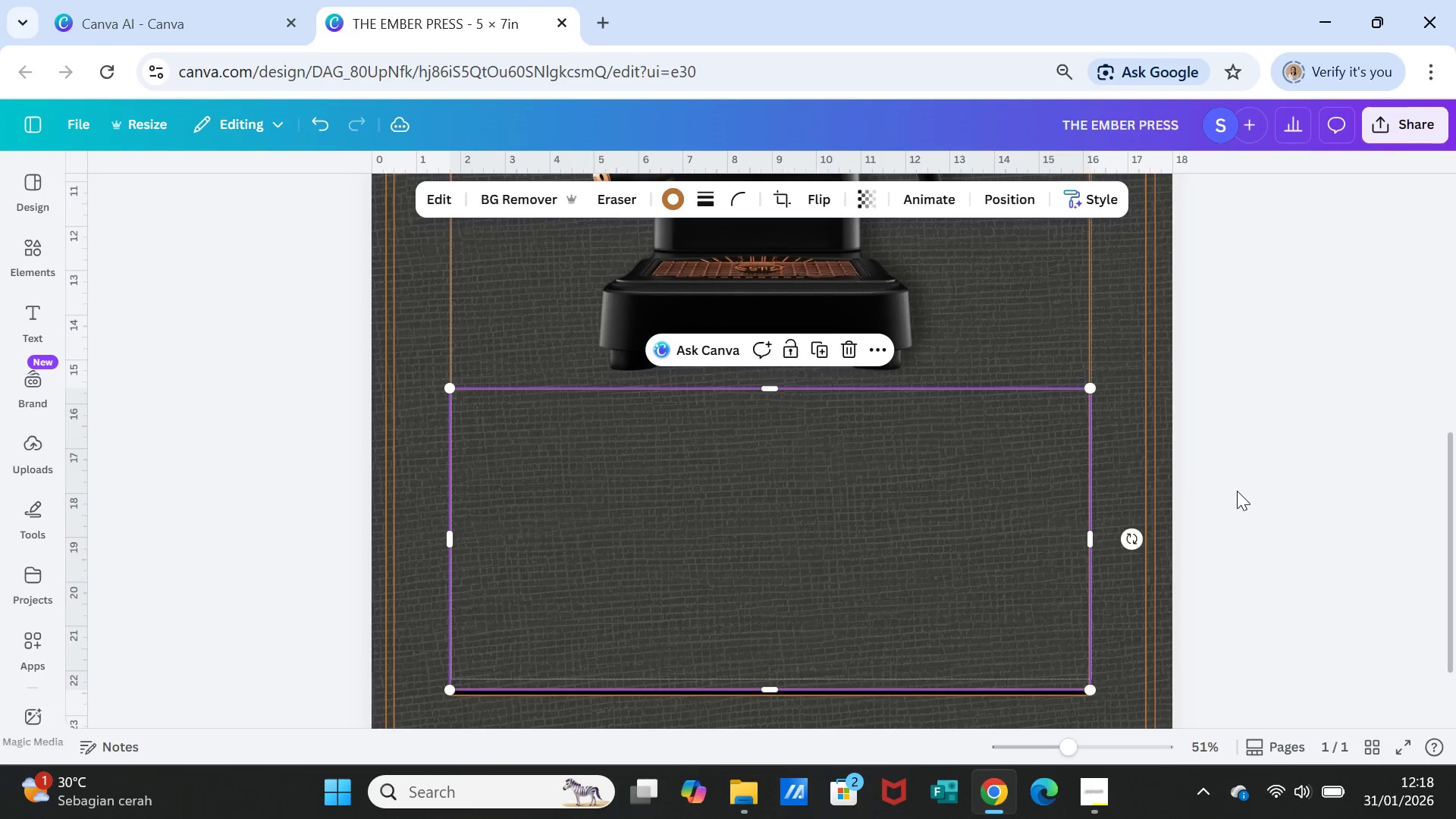 
left_click([1237, 491])
 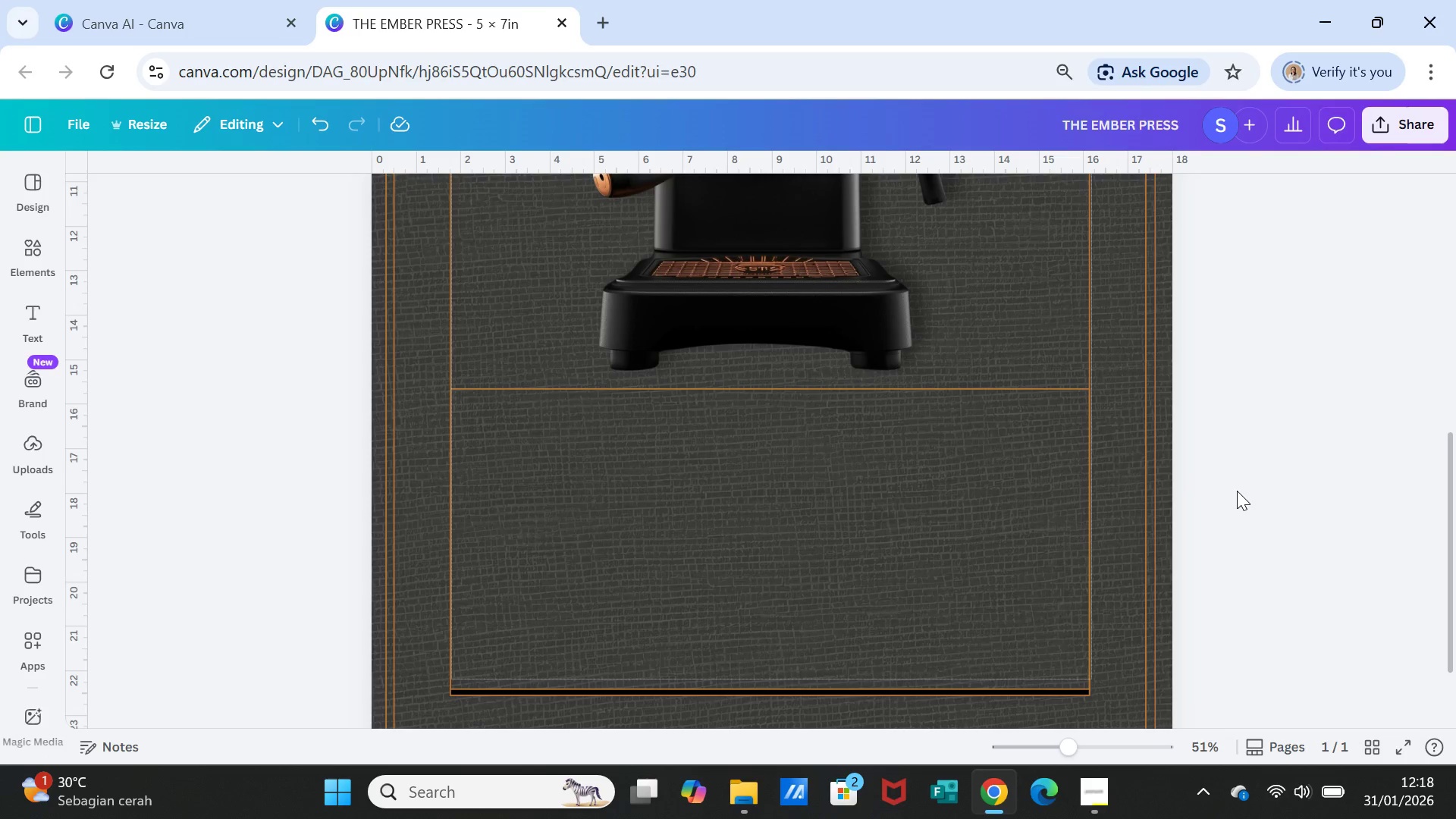 
left_click([1237, 491])
 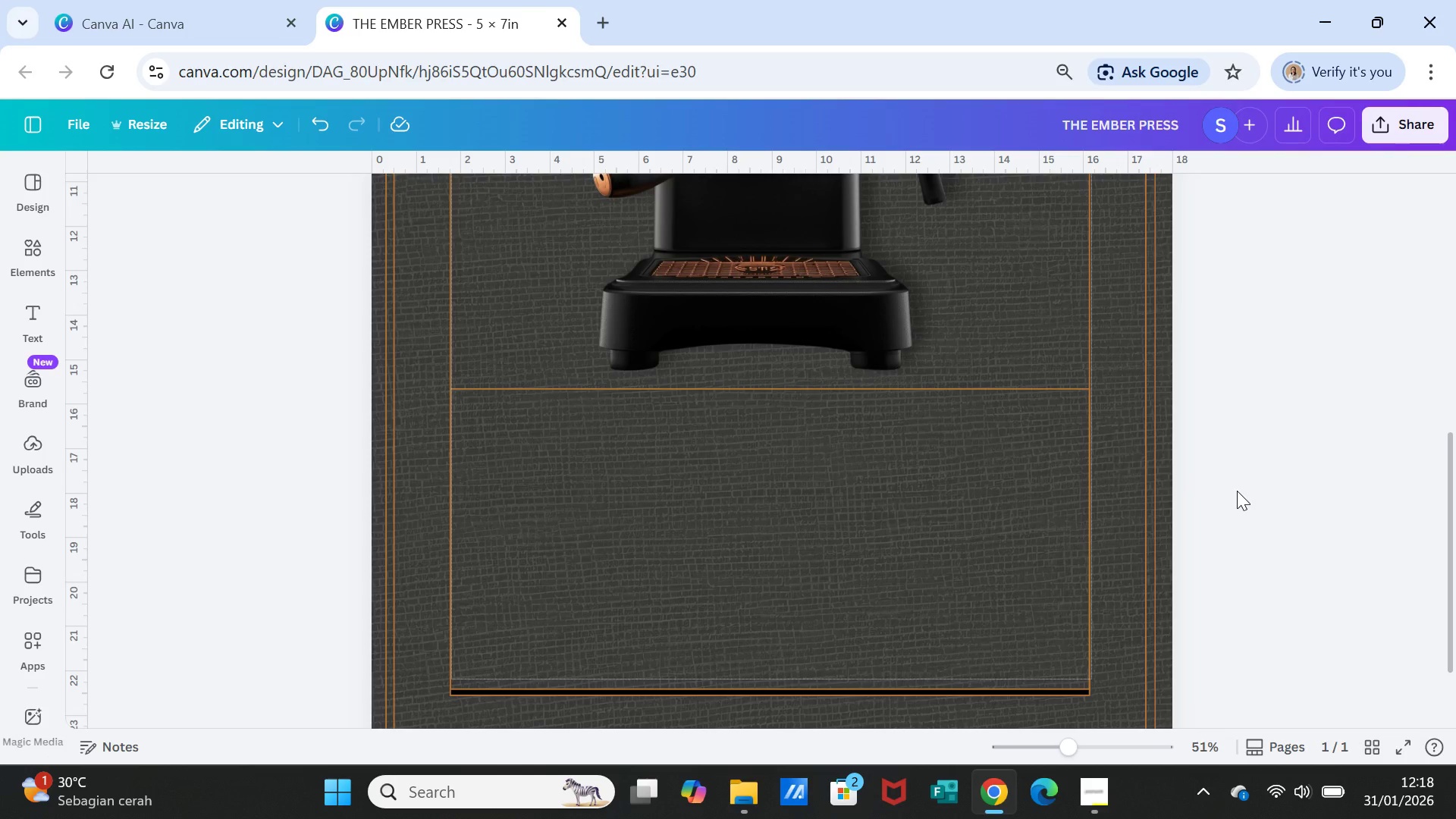 
scroll: coordinate [1238, 495], scroll_direction: up, amount: 4.0
 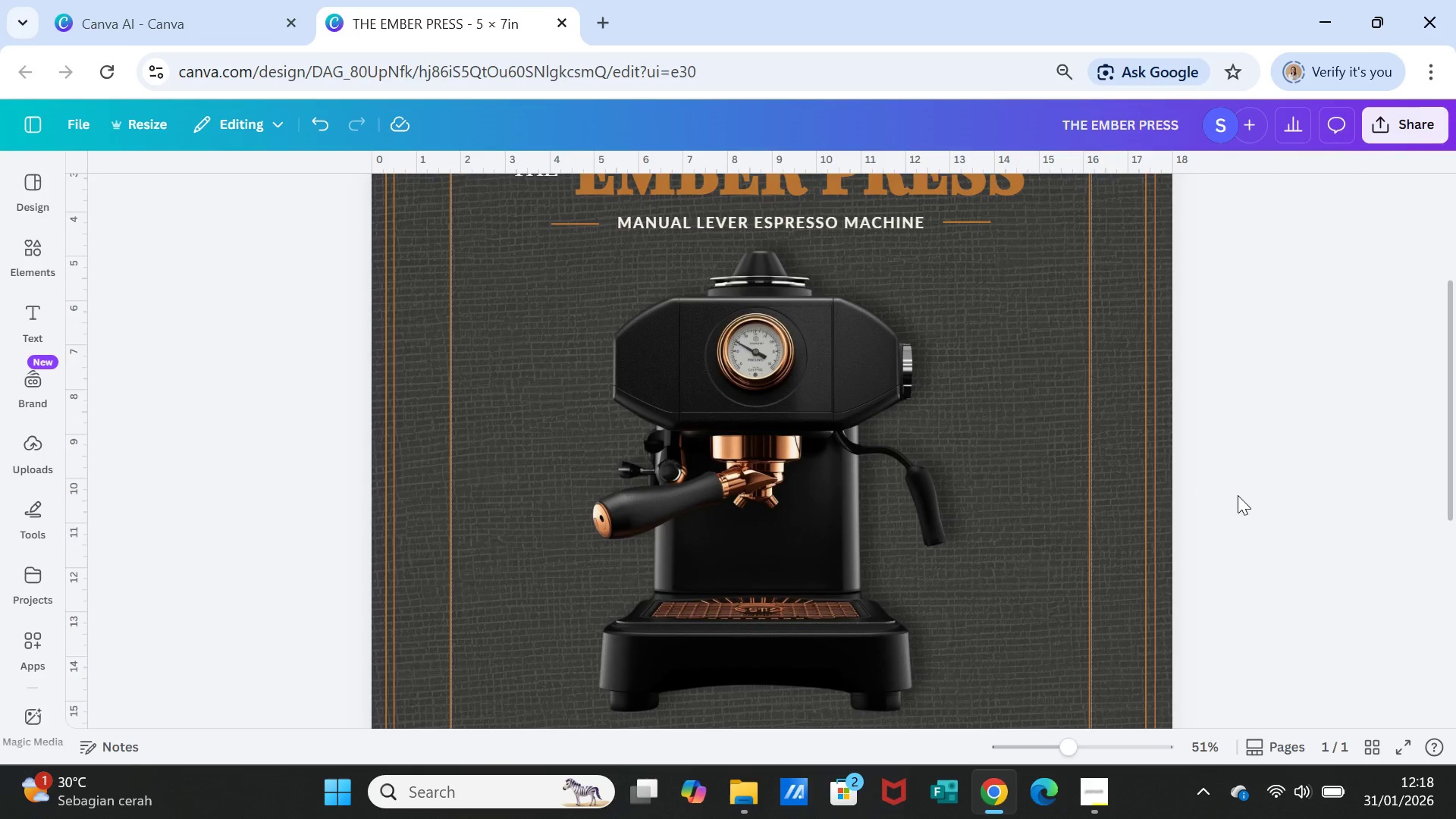 
scroll: coordinate [1238, 495], scroll_direction: down, amount: 3.0
 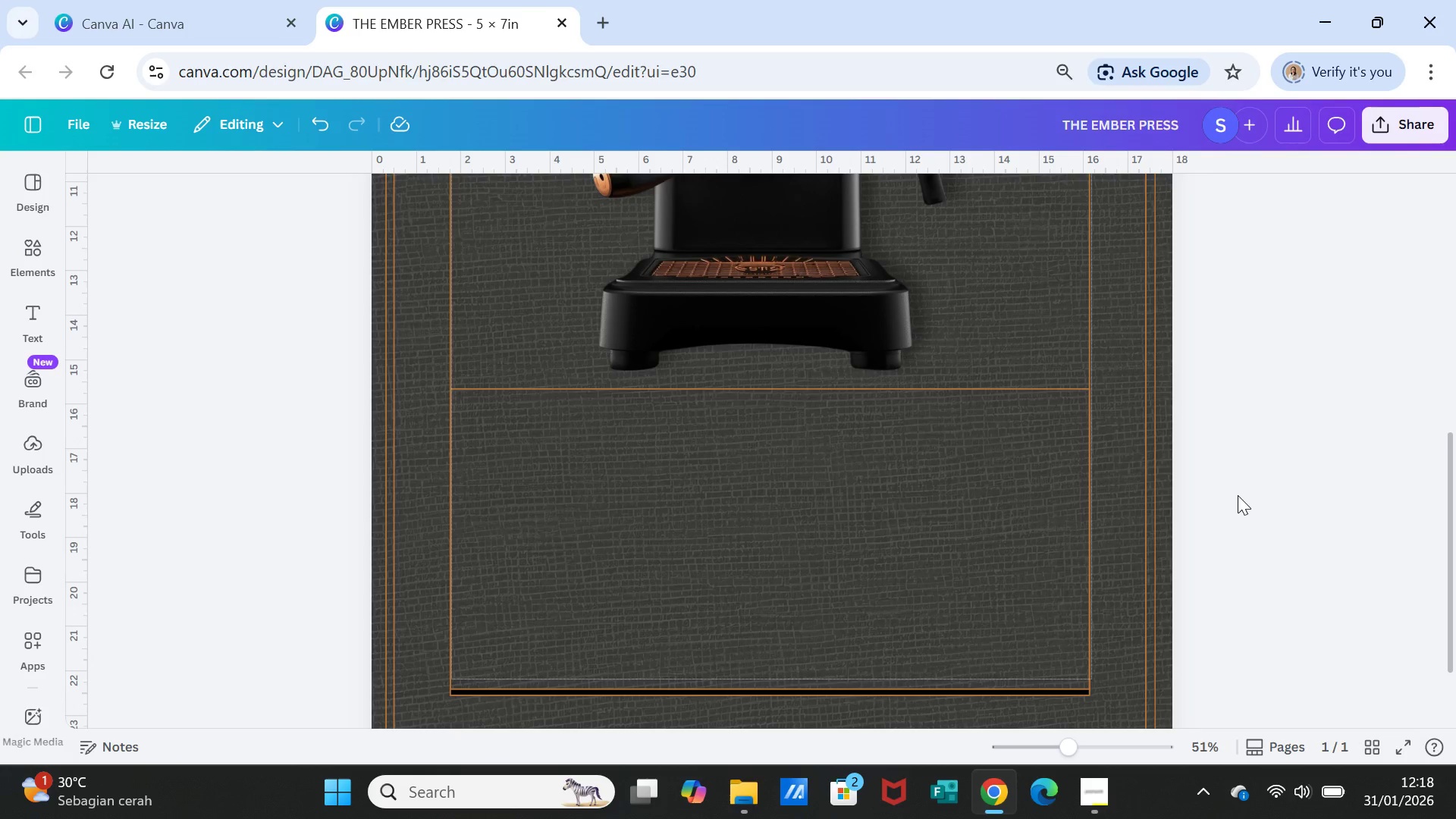 
scroll: coordinate [1238, 495], scroll_direction: up, amount: 2.0
 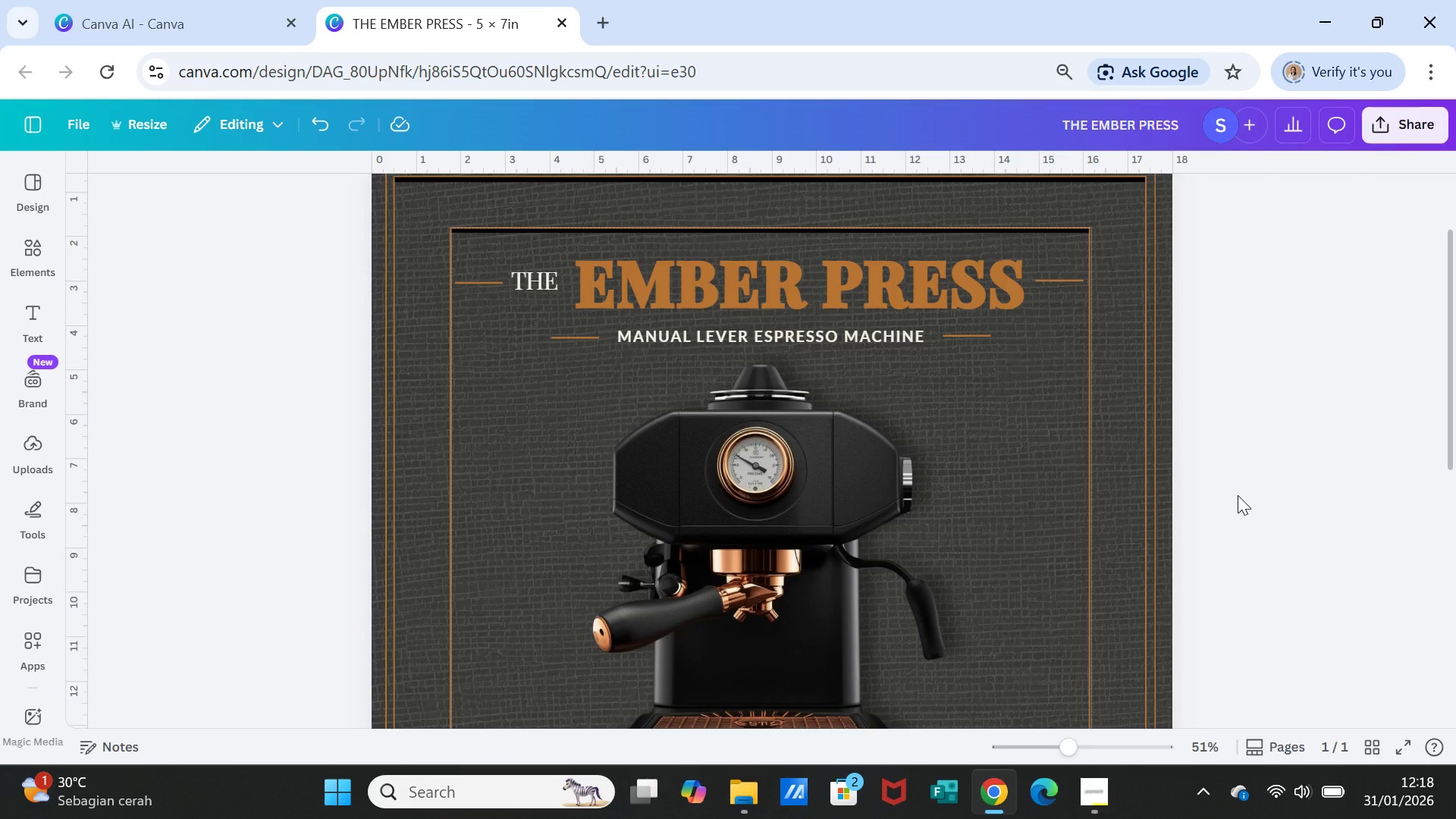 
scroll: coordinate [1238, 495], scroll_direction: down, amount: 4.0
 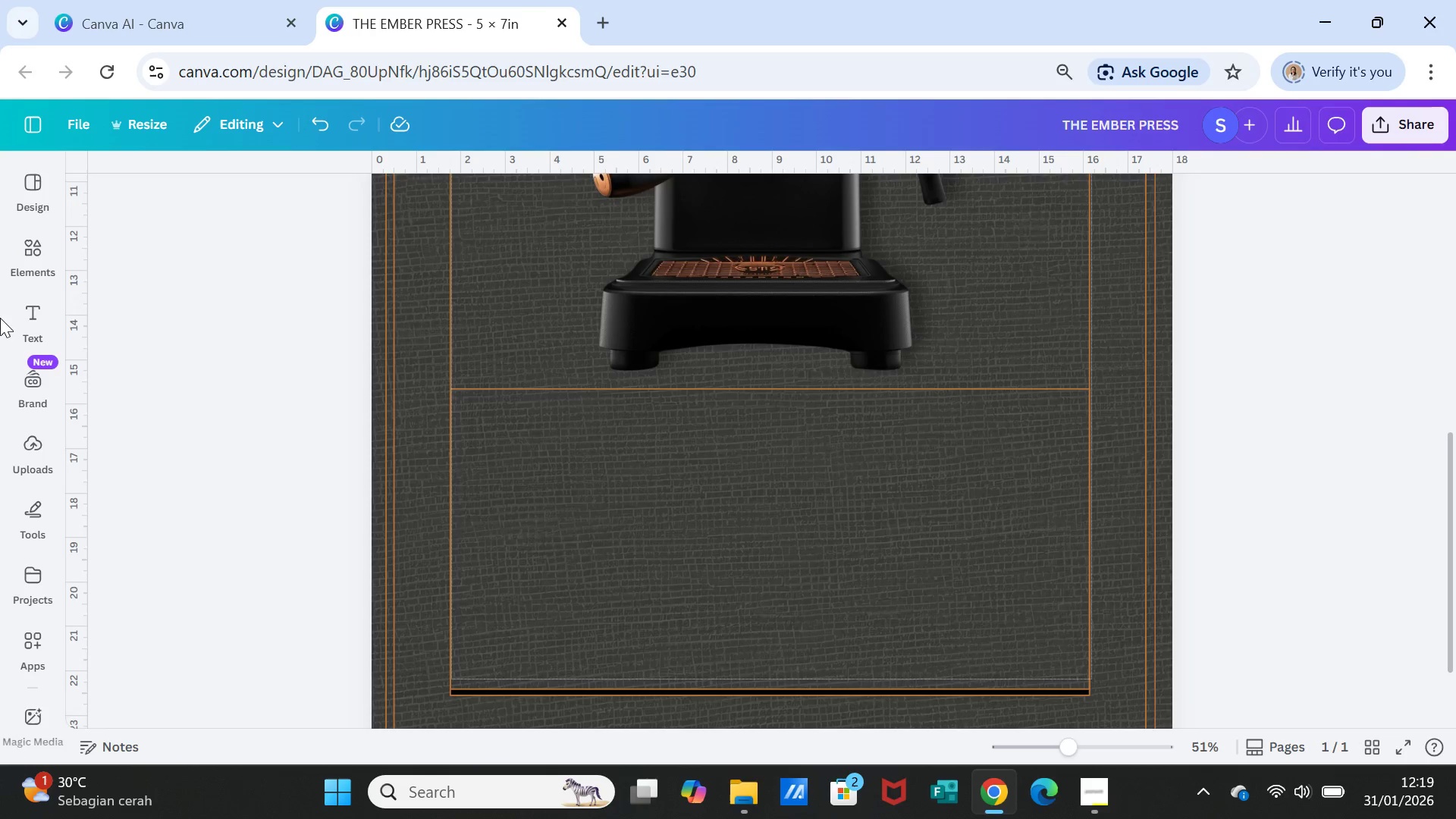 
wait(6.98)
 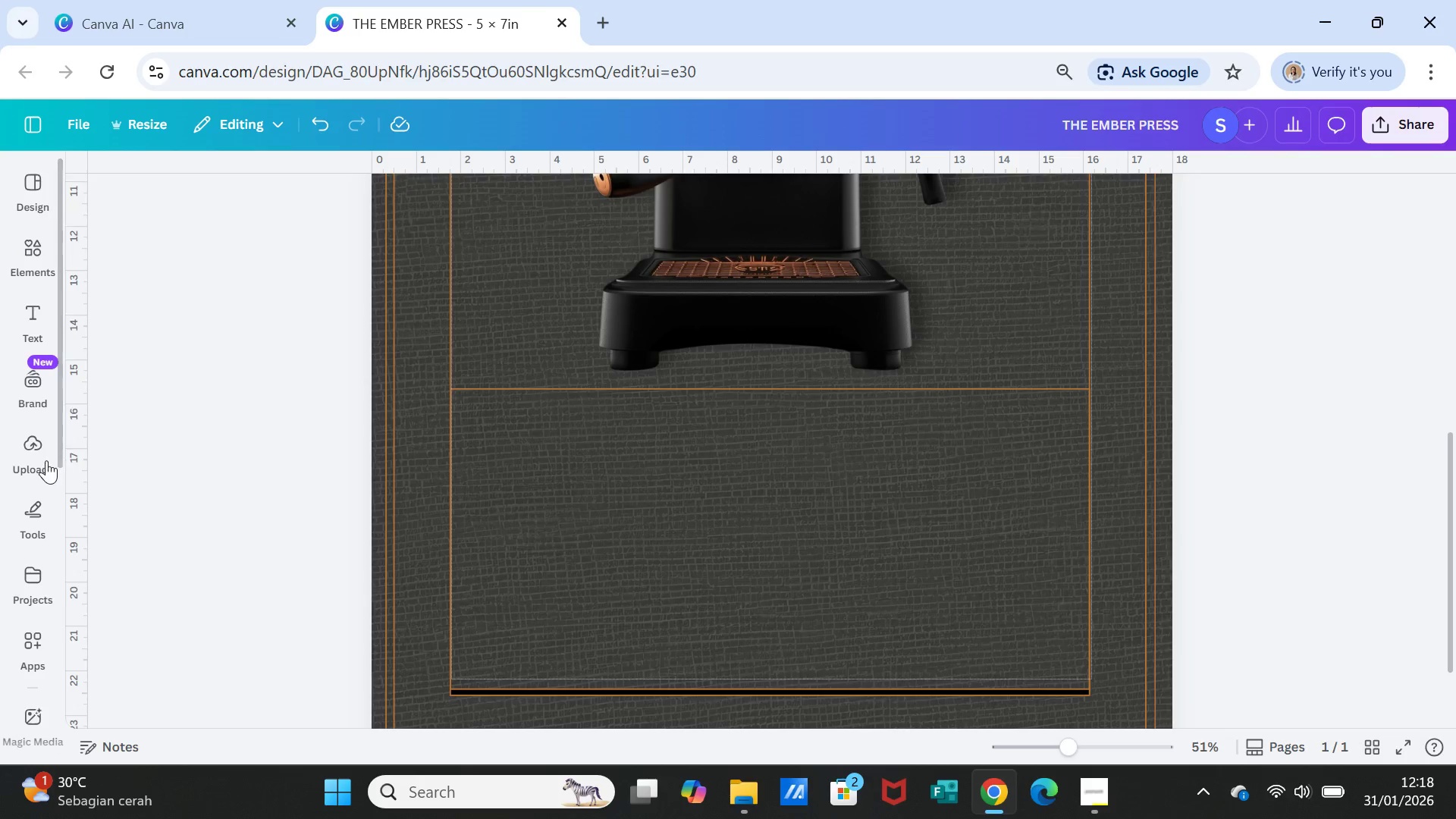 
left_click([39, 312])
 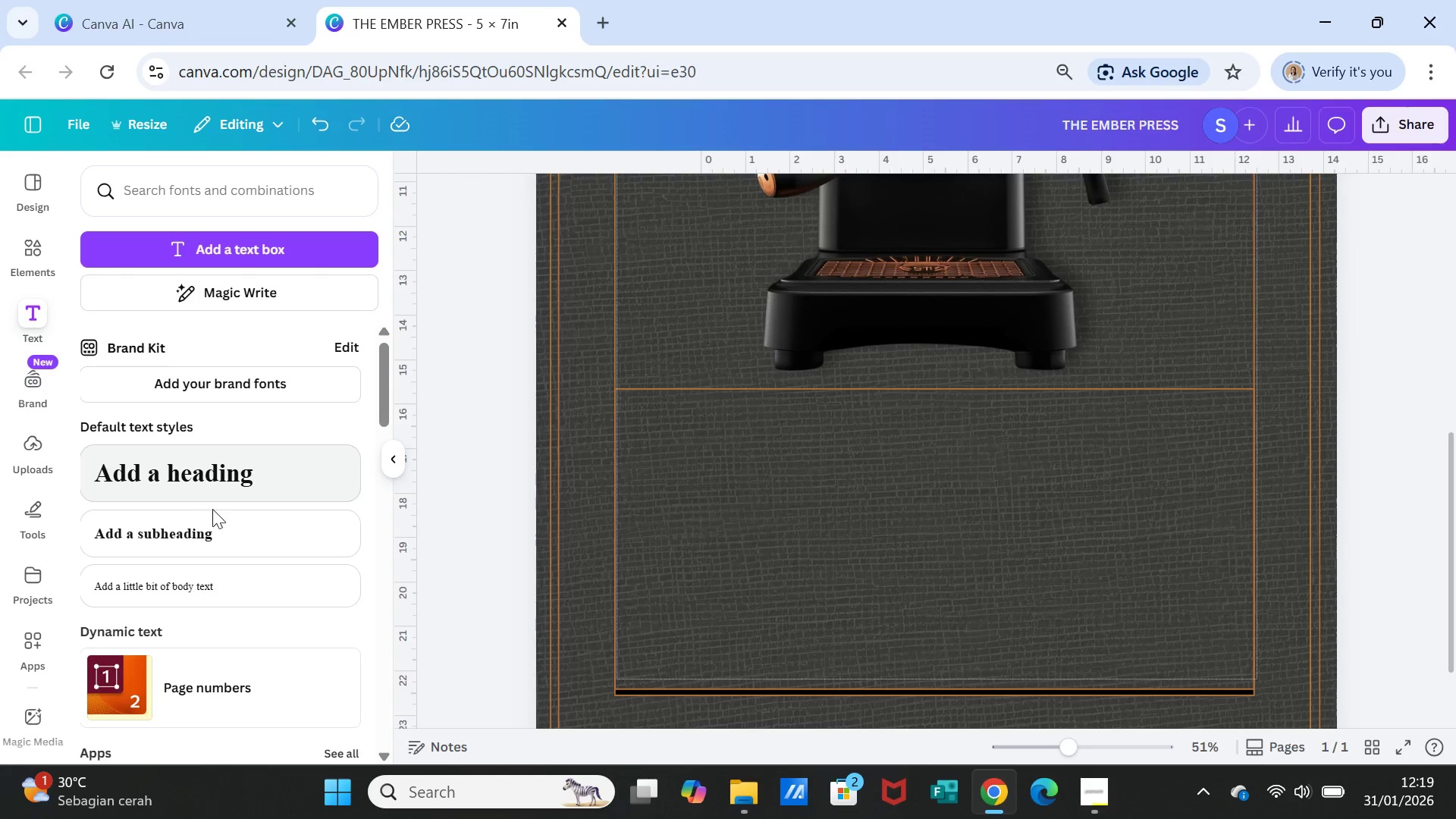 
left_click([210, 533])
 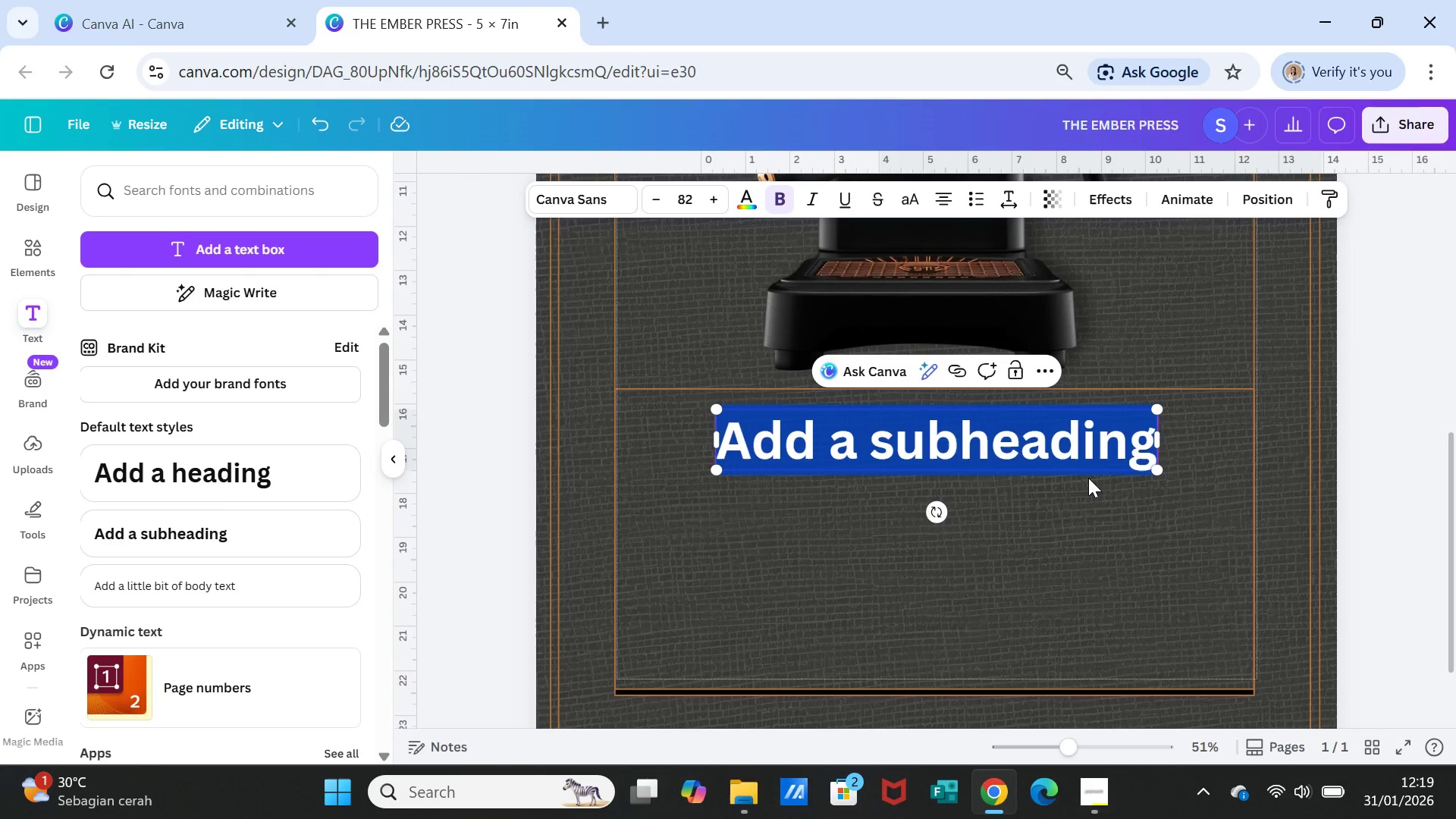 
type(precision)
 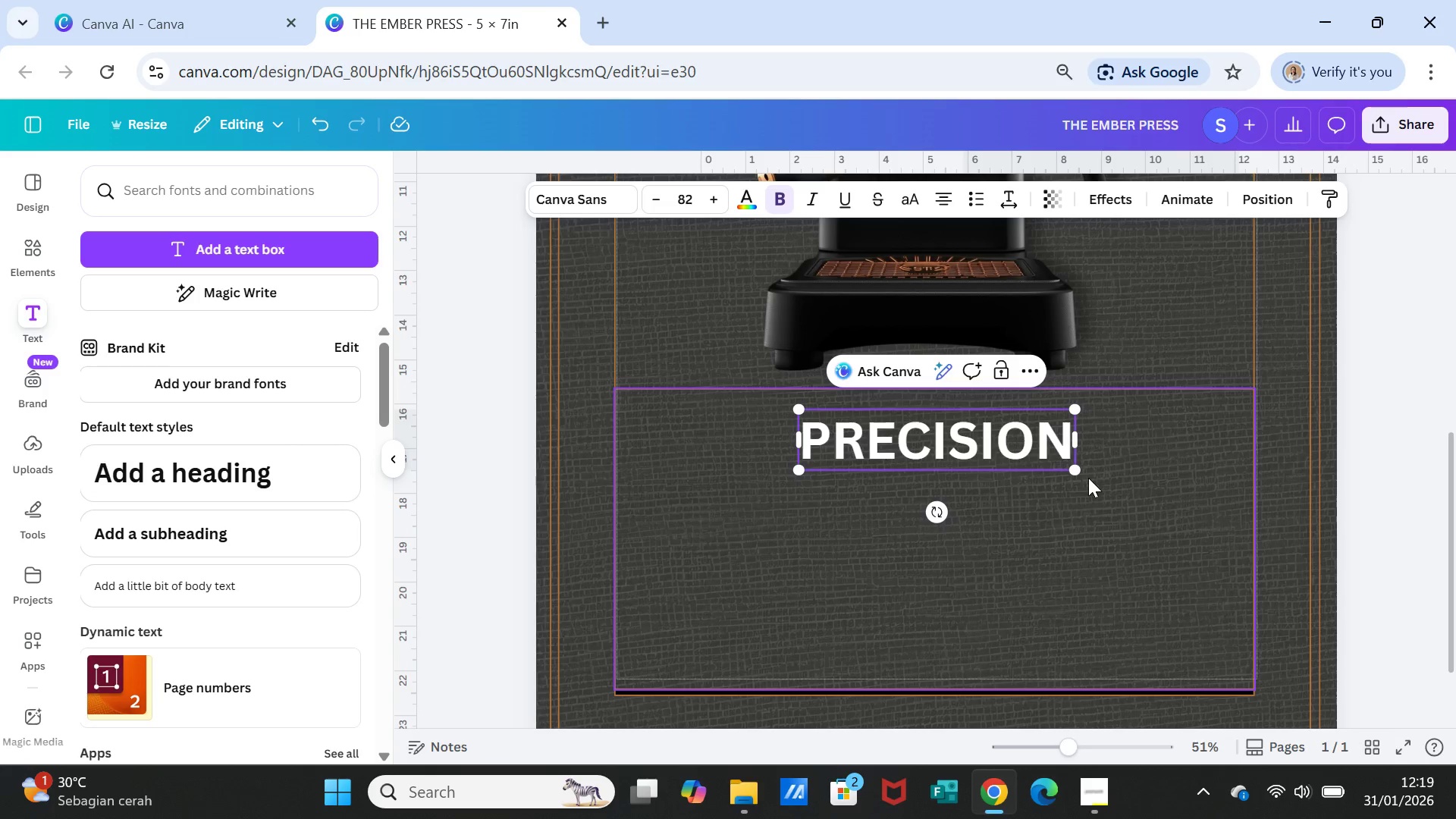 
double_click([1040, 444])
 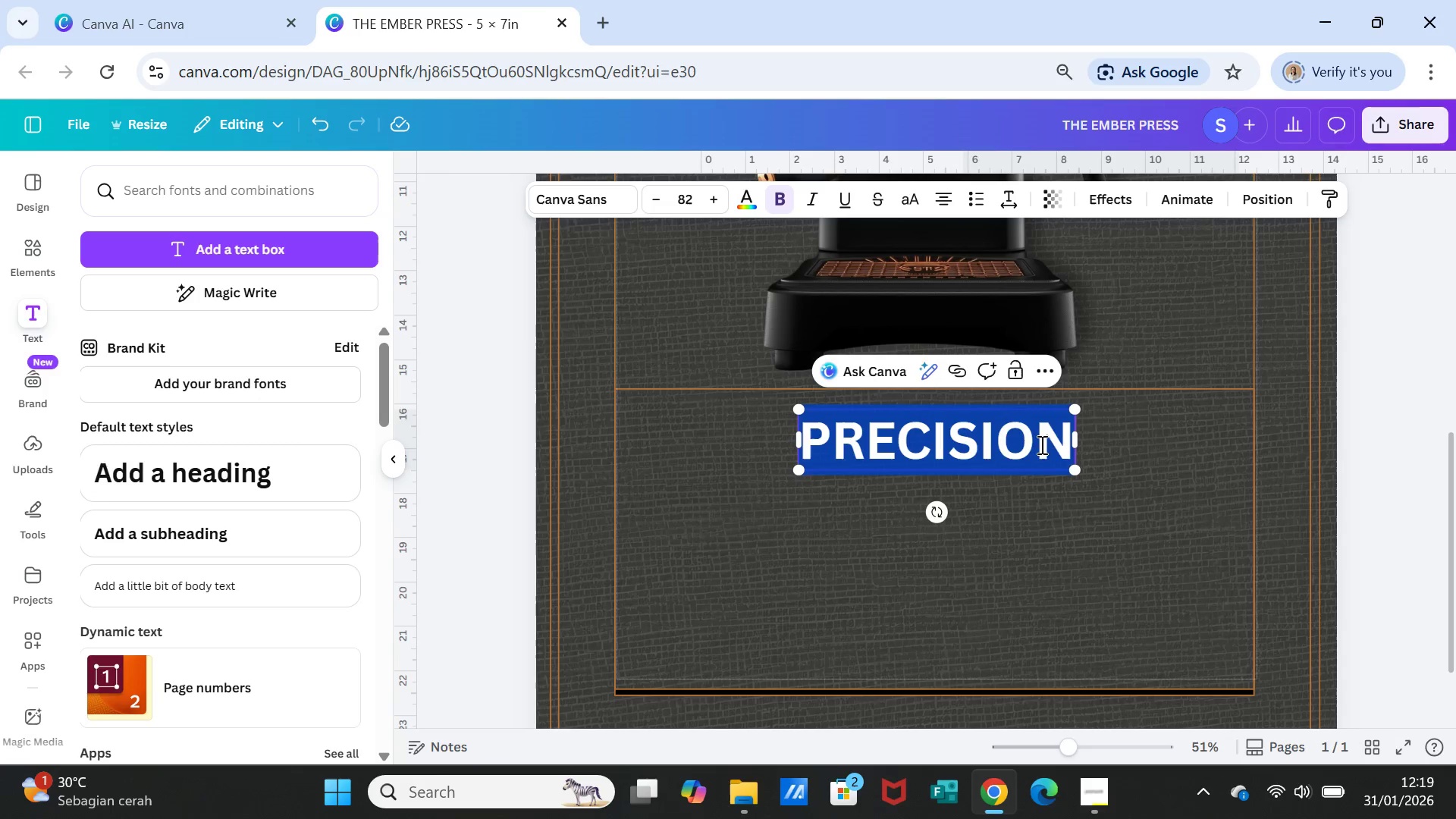 
triple_click([1040, 444])
 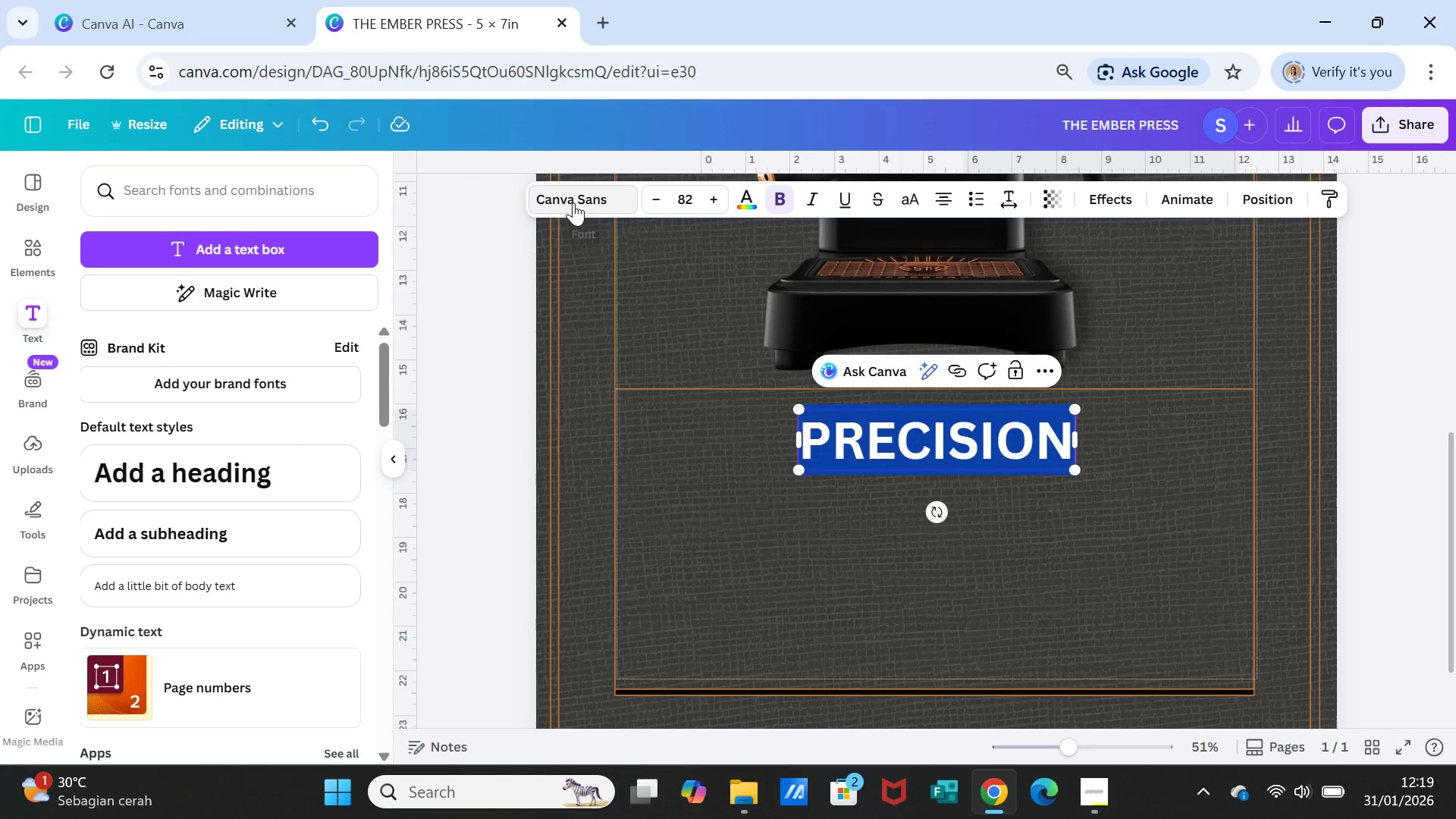 
left_click([573, 201])
 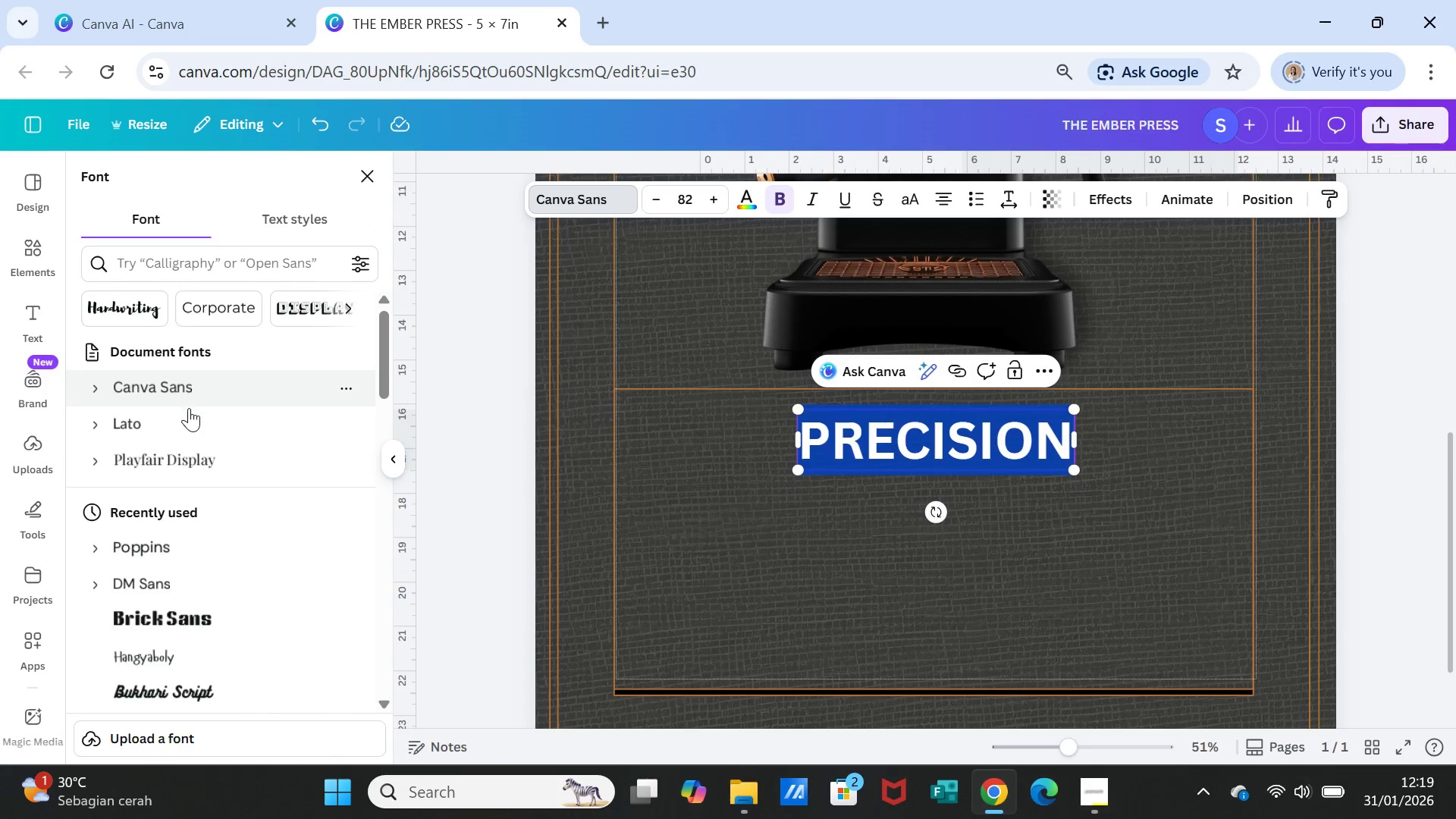 
left_click([180, 460])
 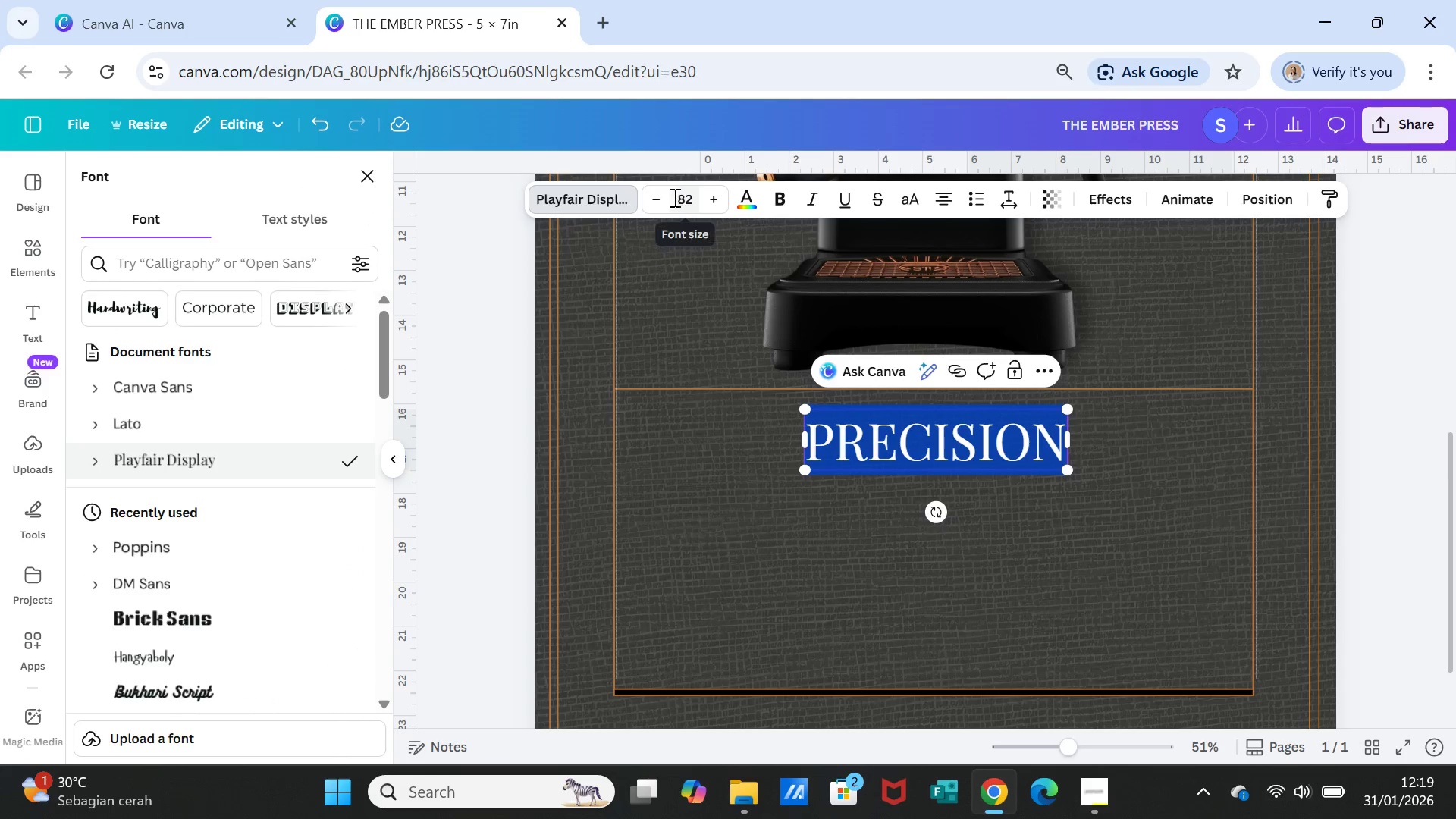 
double_click([656, 199])
 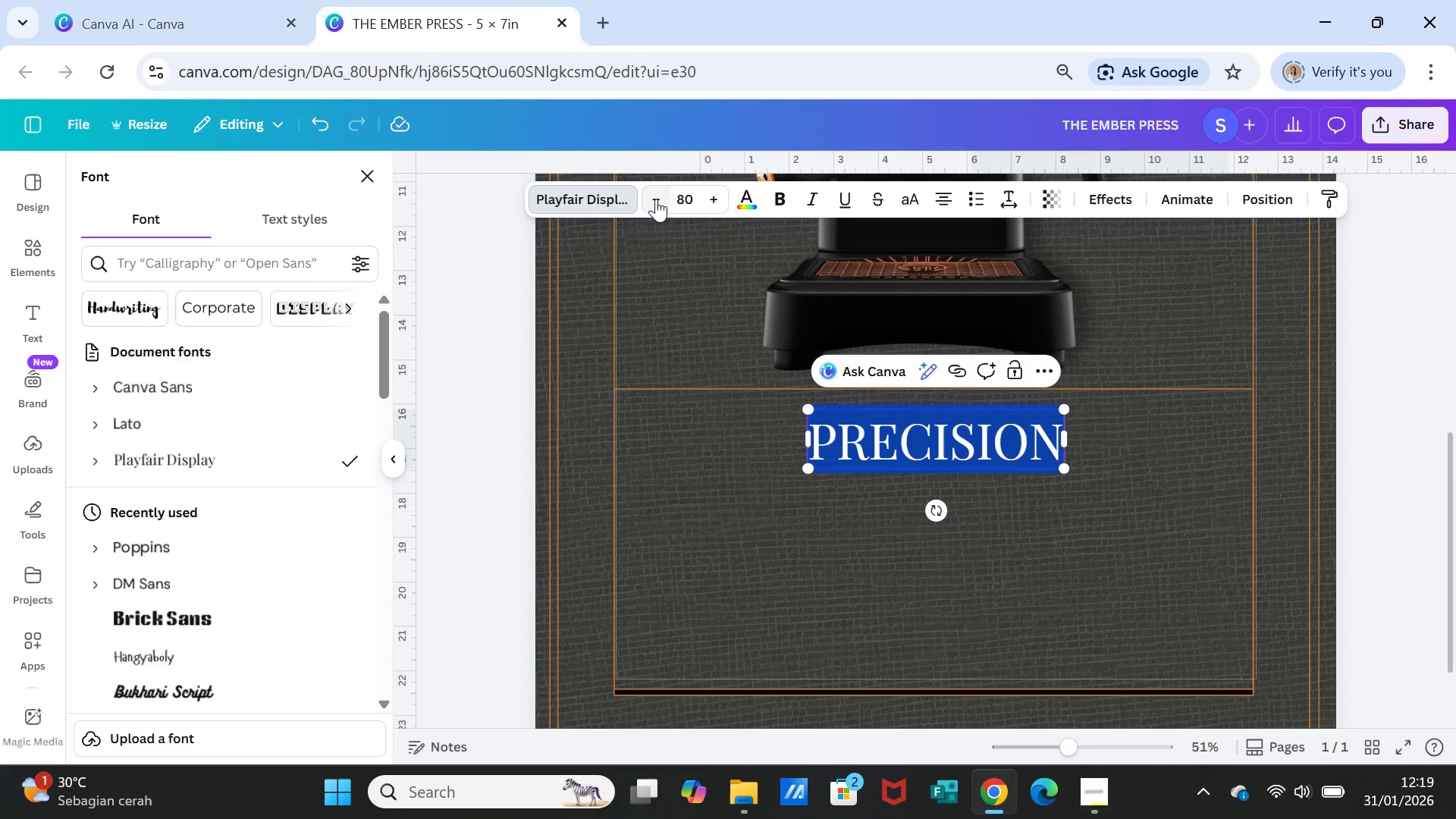 
triple_click([656, 199])
 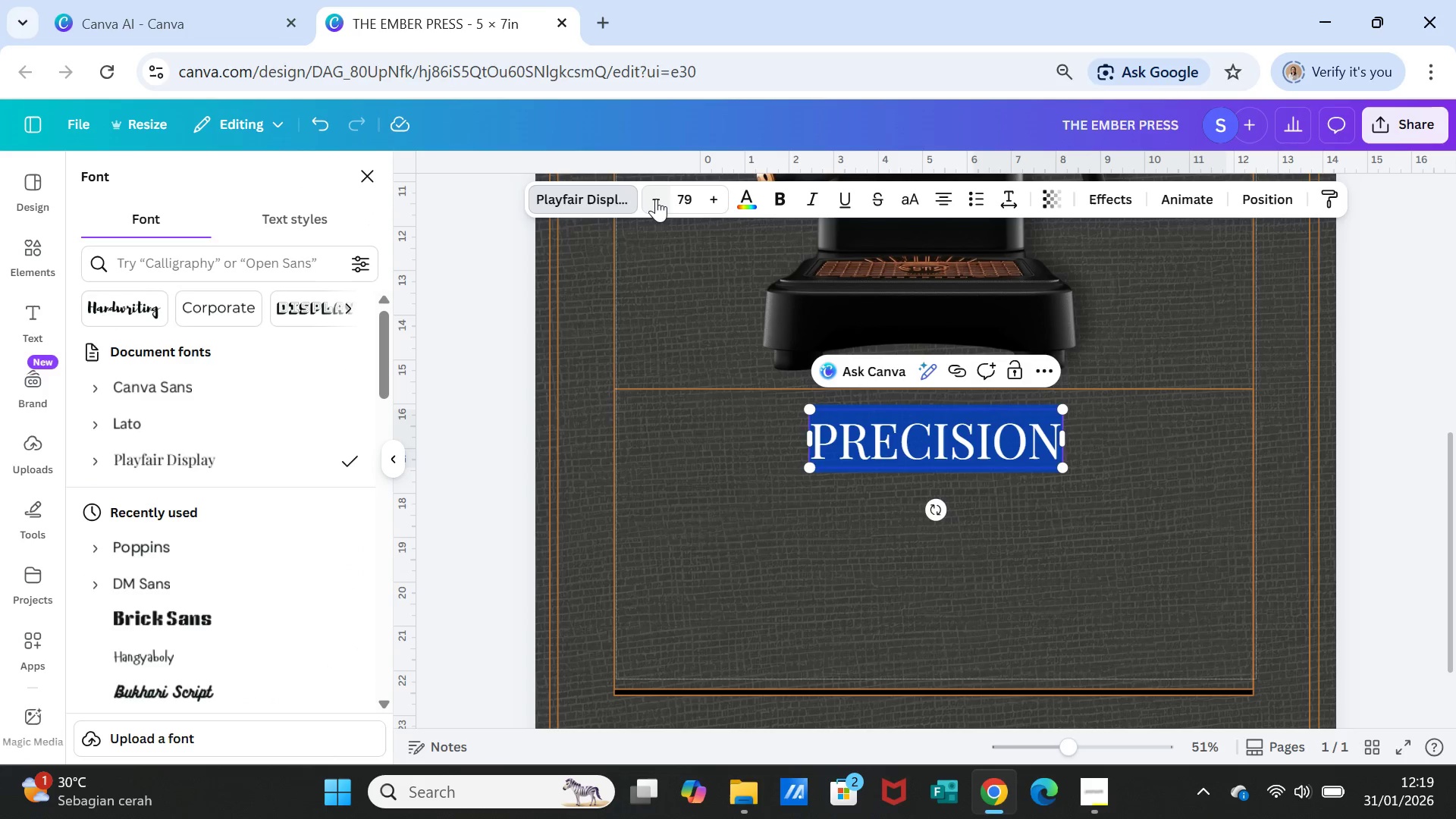 
triple_click([656, 199])
 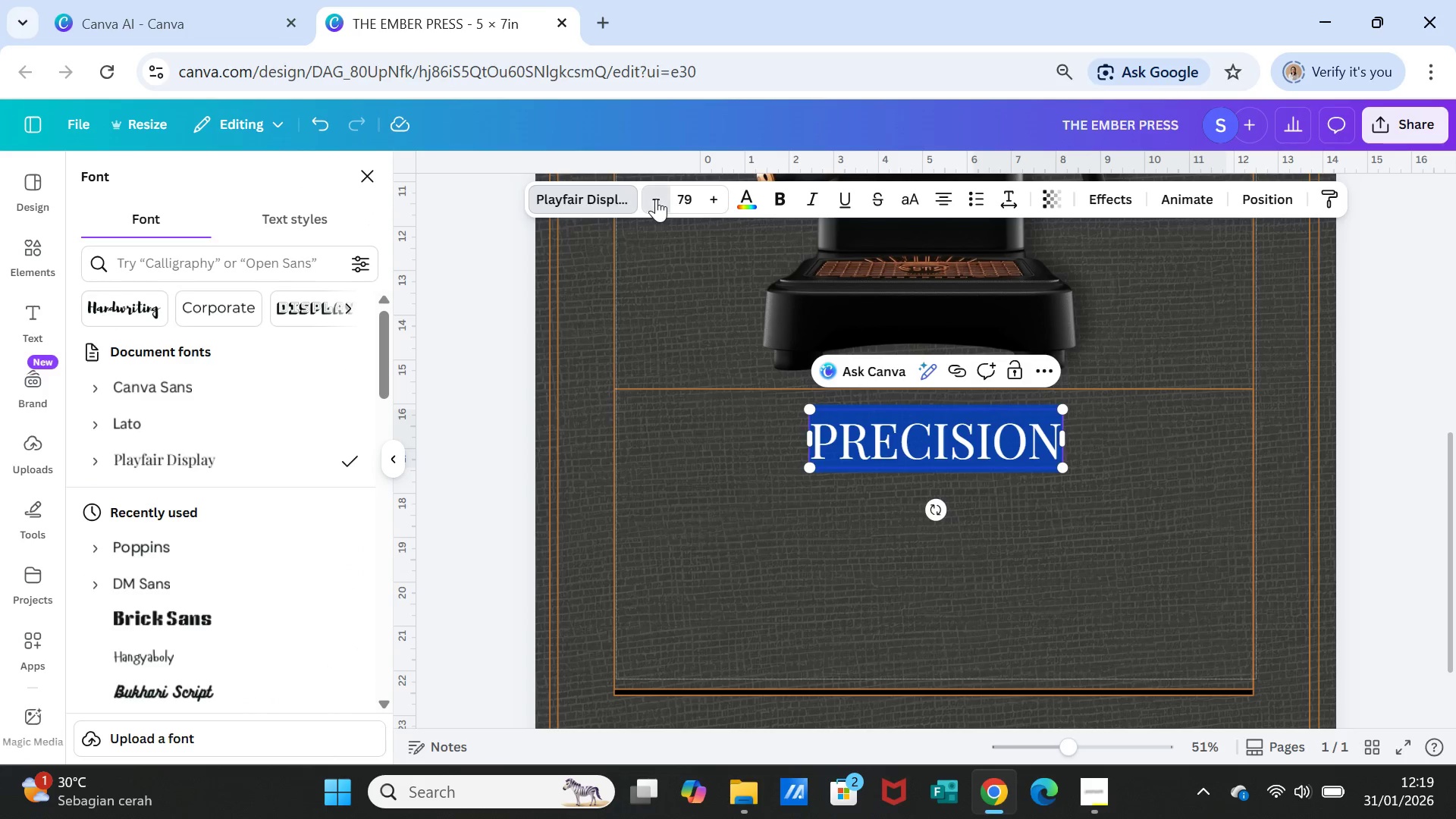 
triple_click([656, 199])
 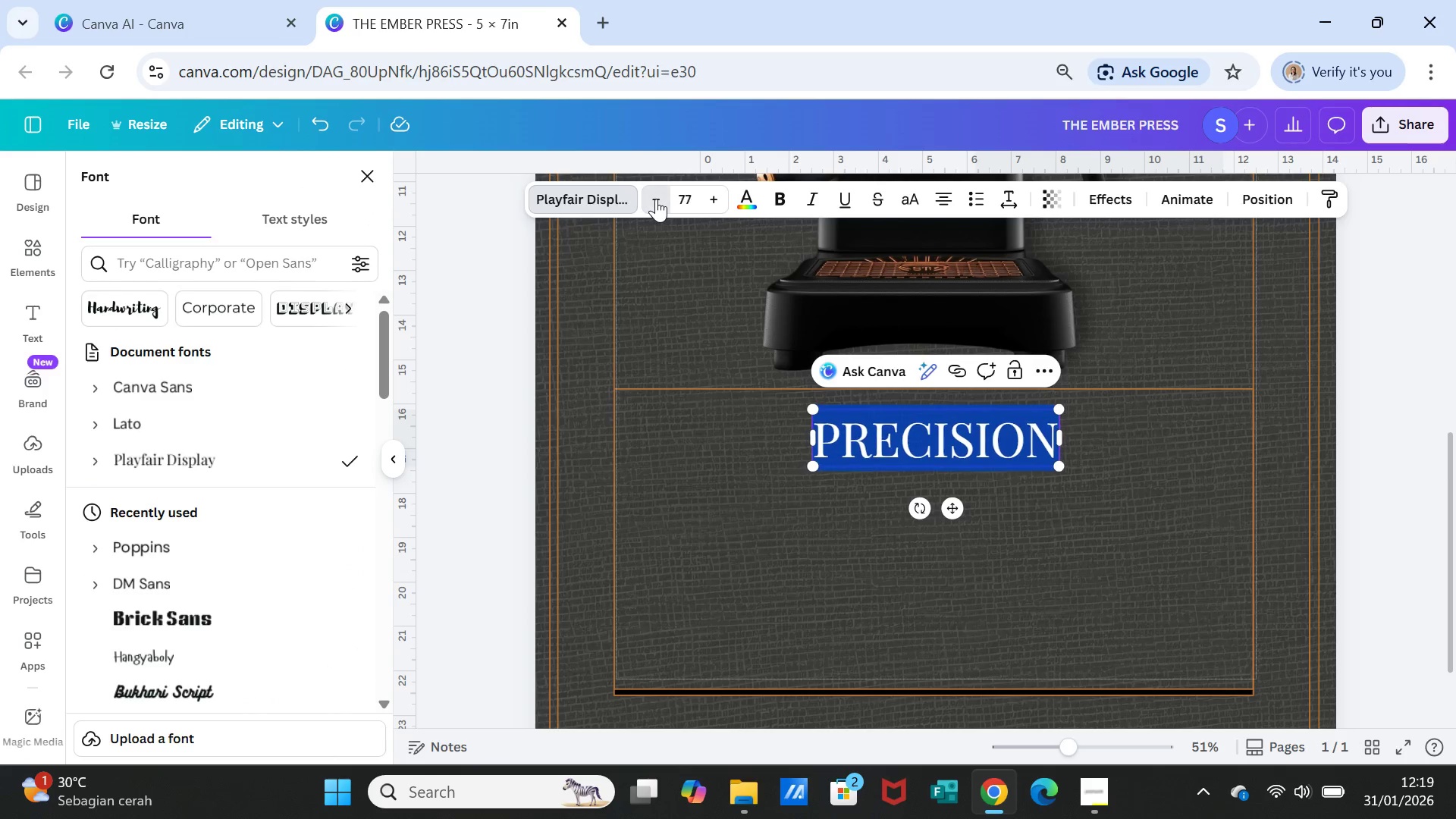 
triple_click([656, 199])
 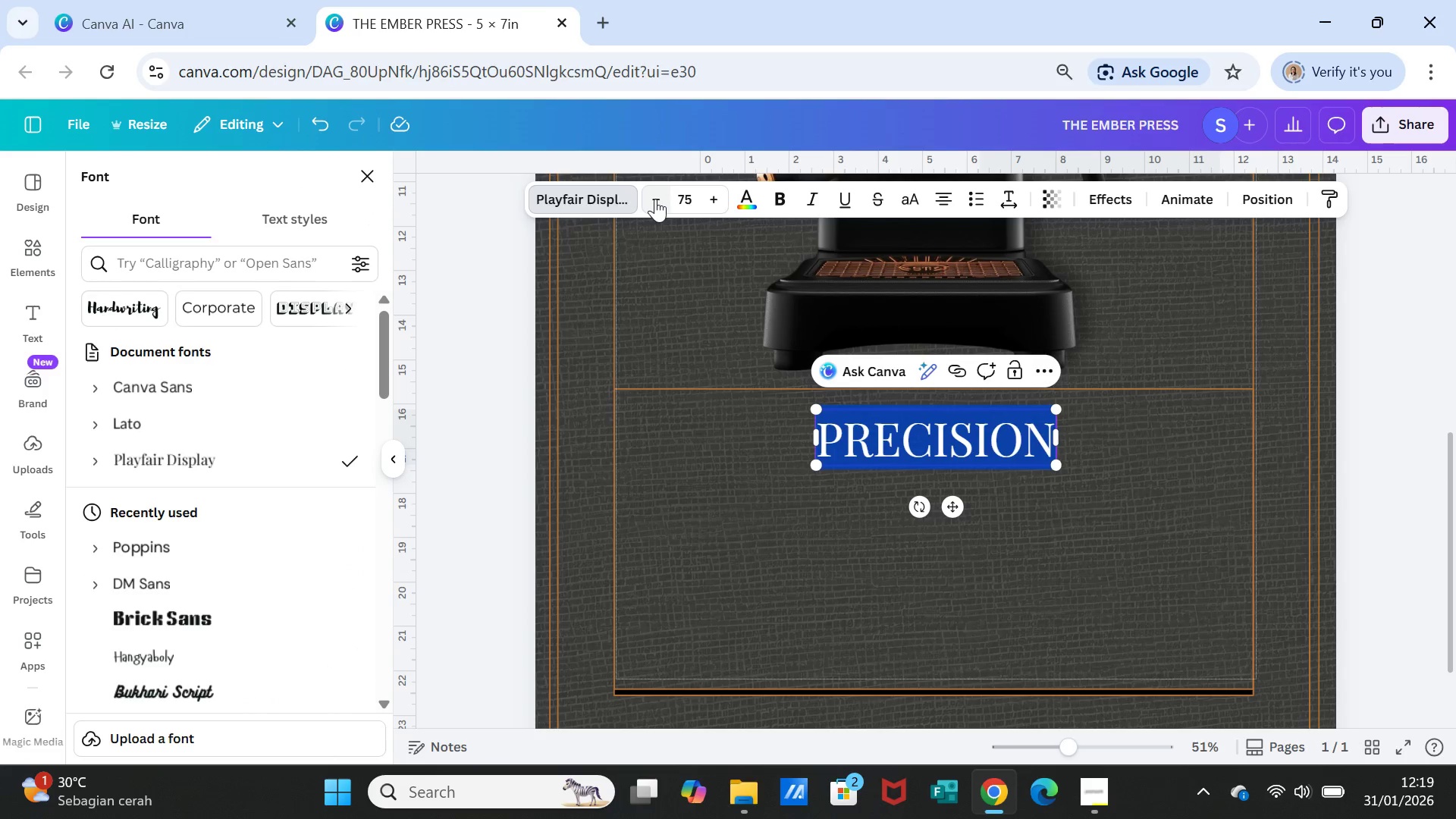 
triple_click([655, 199])
 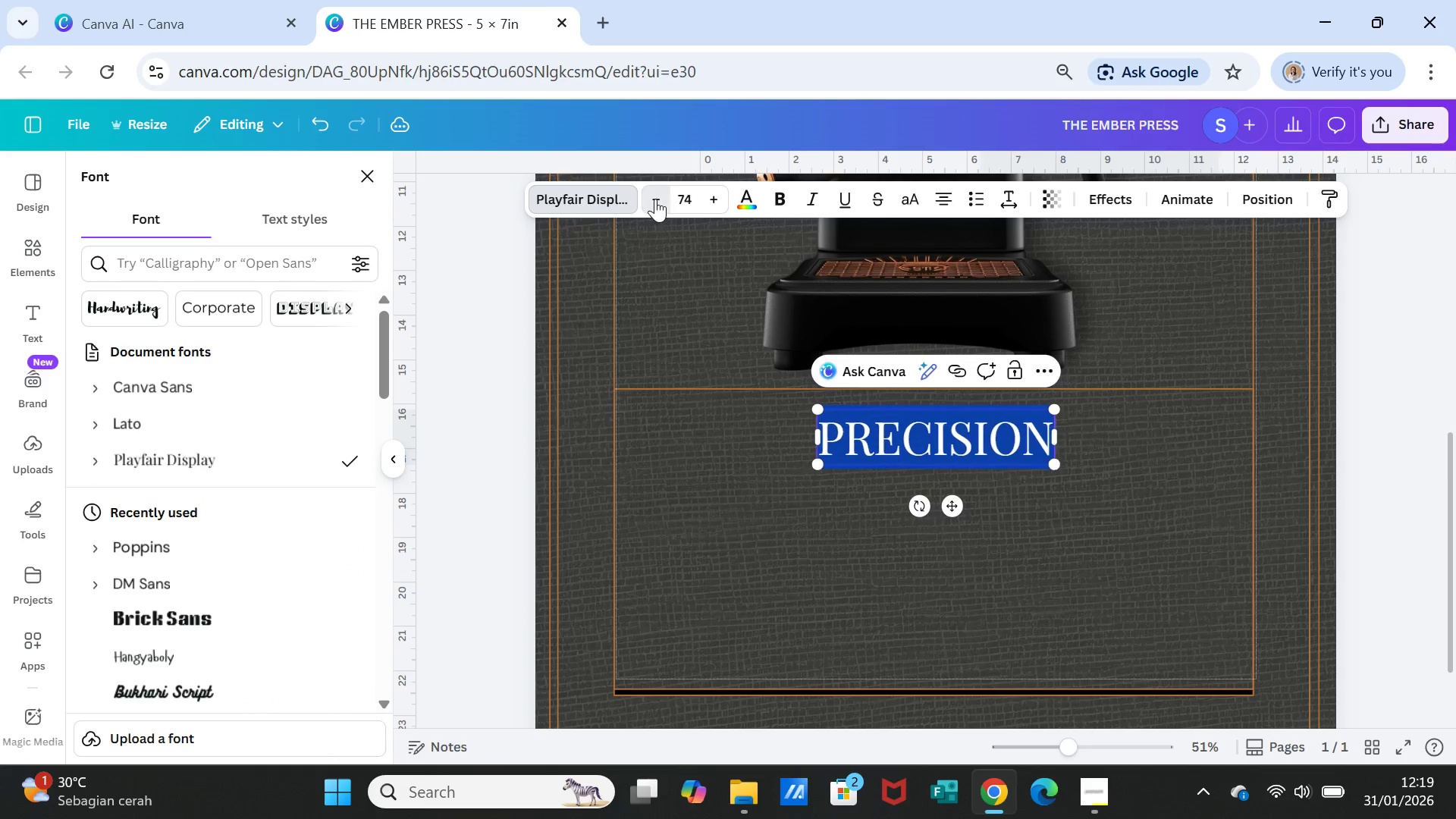 
triple_click([655, 199])
 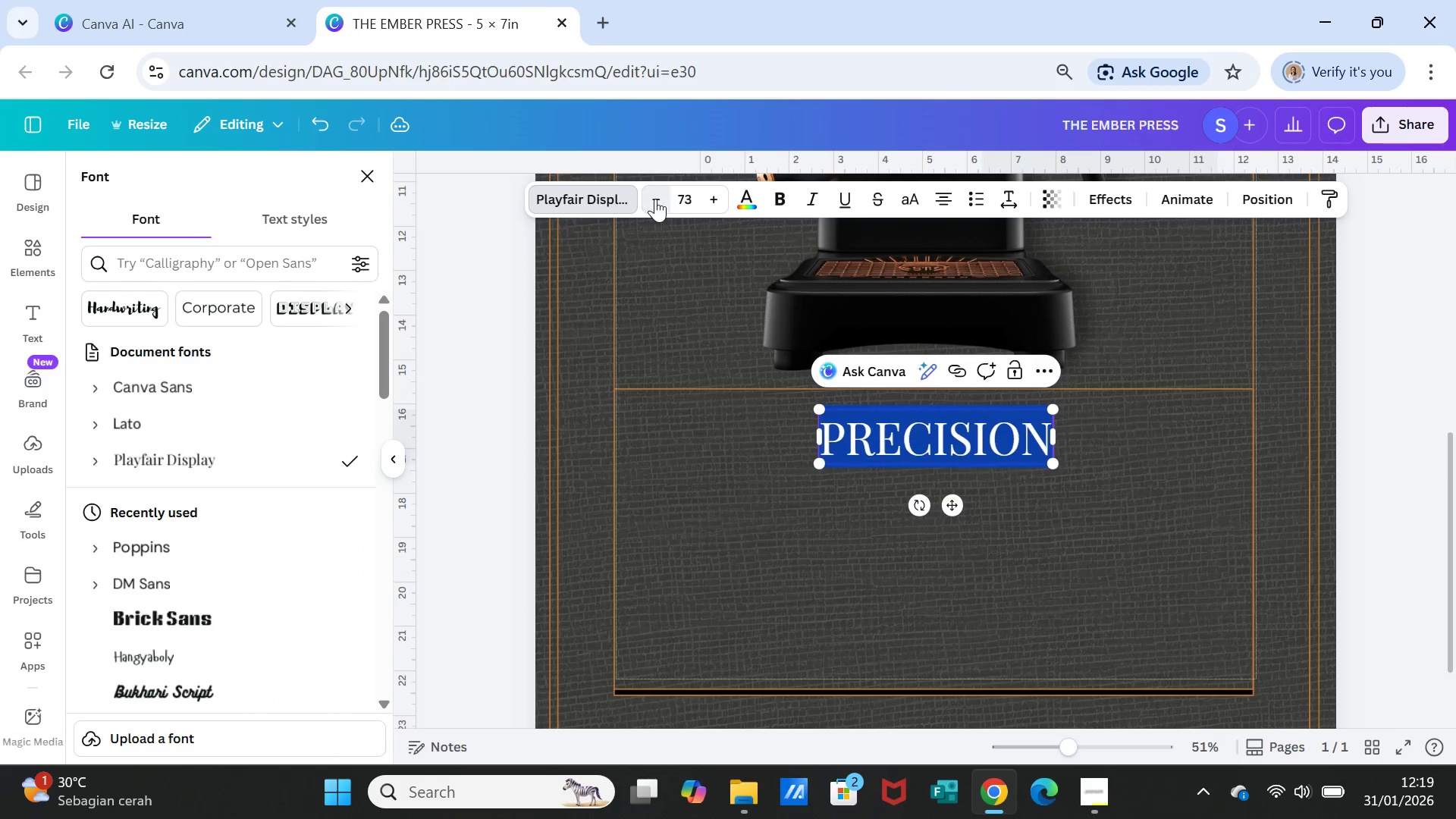 
triple_click([655, 199])
 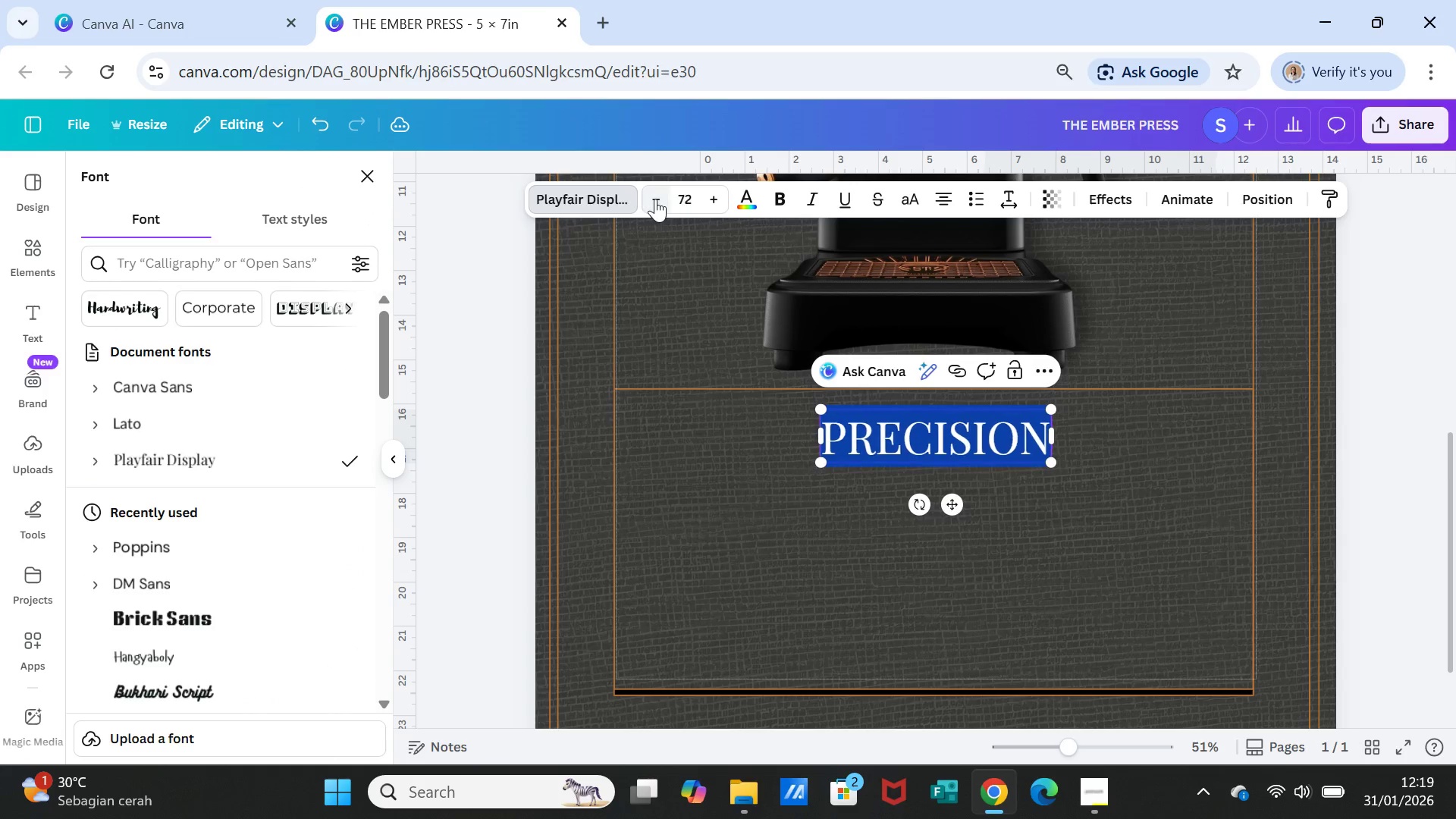 
triple_click([655, 199])
 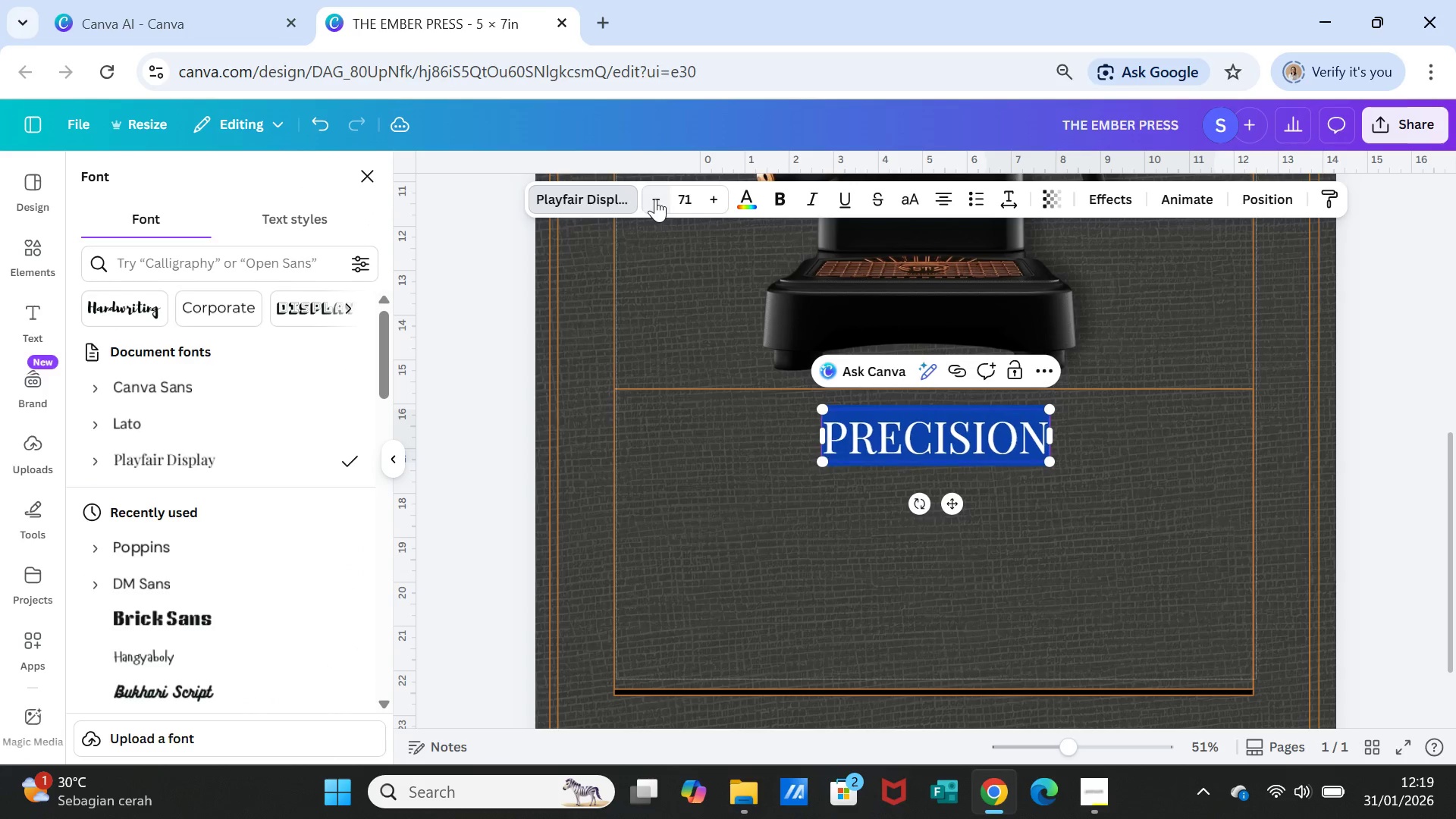 
triple_click([655, 199])
 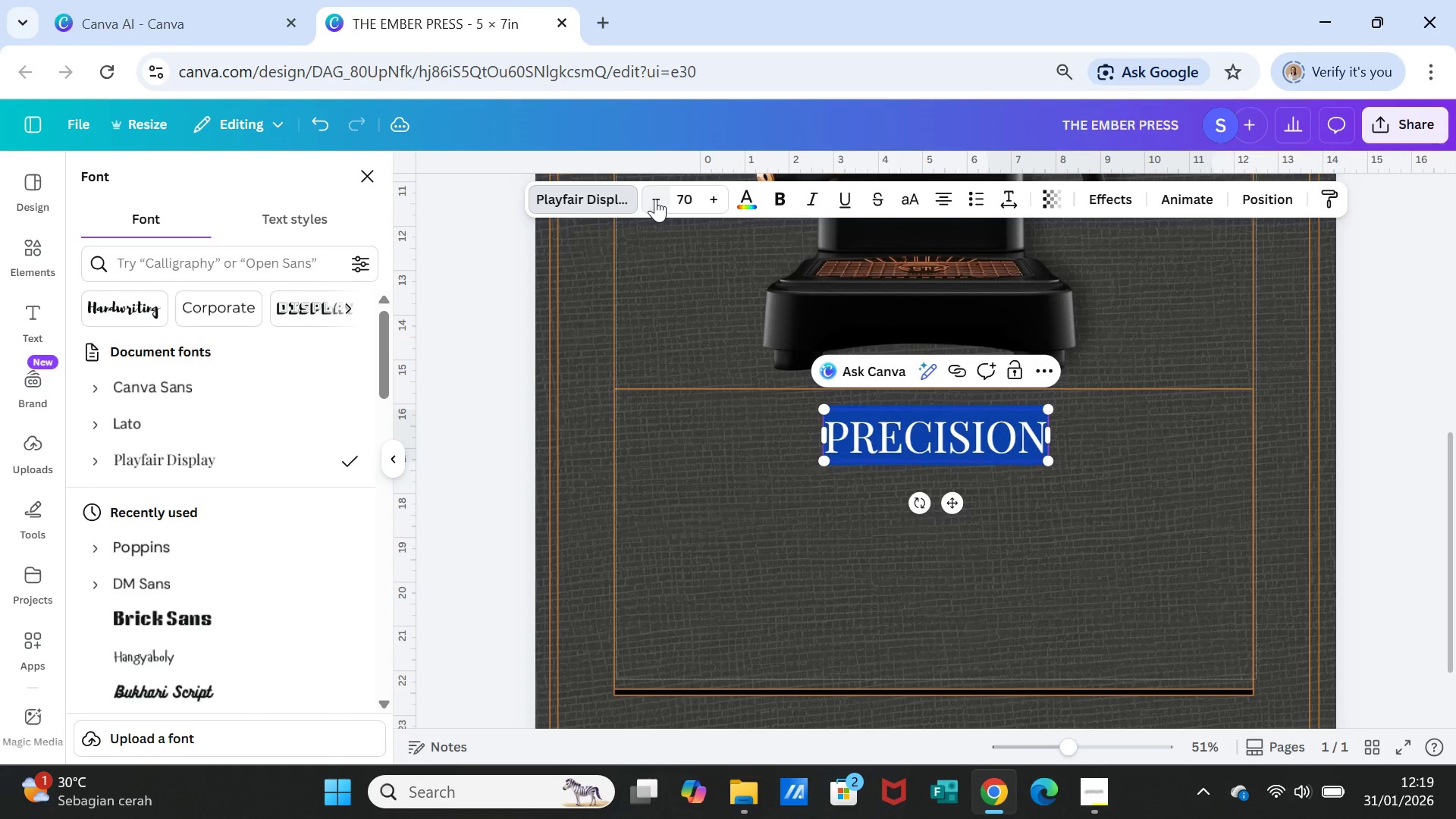 
triple_click([655, 199])
 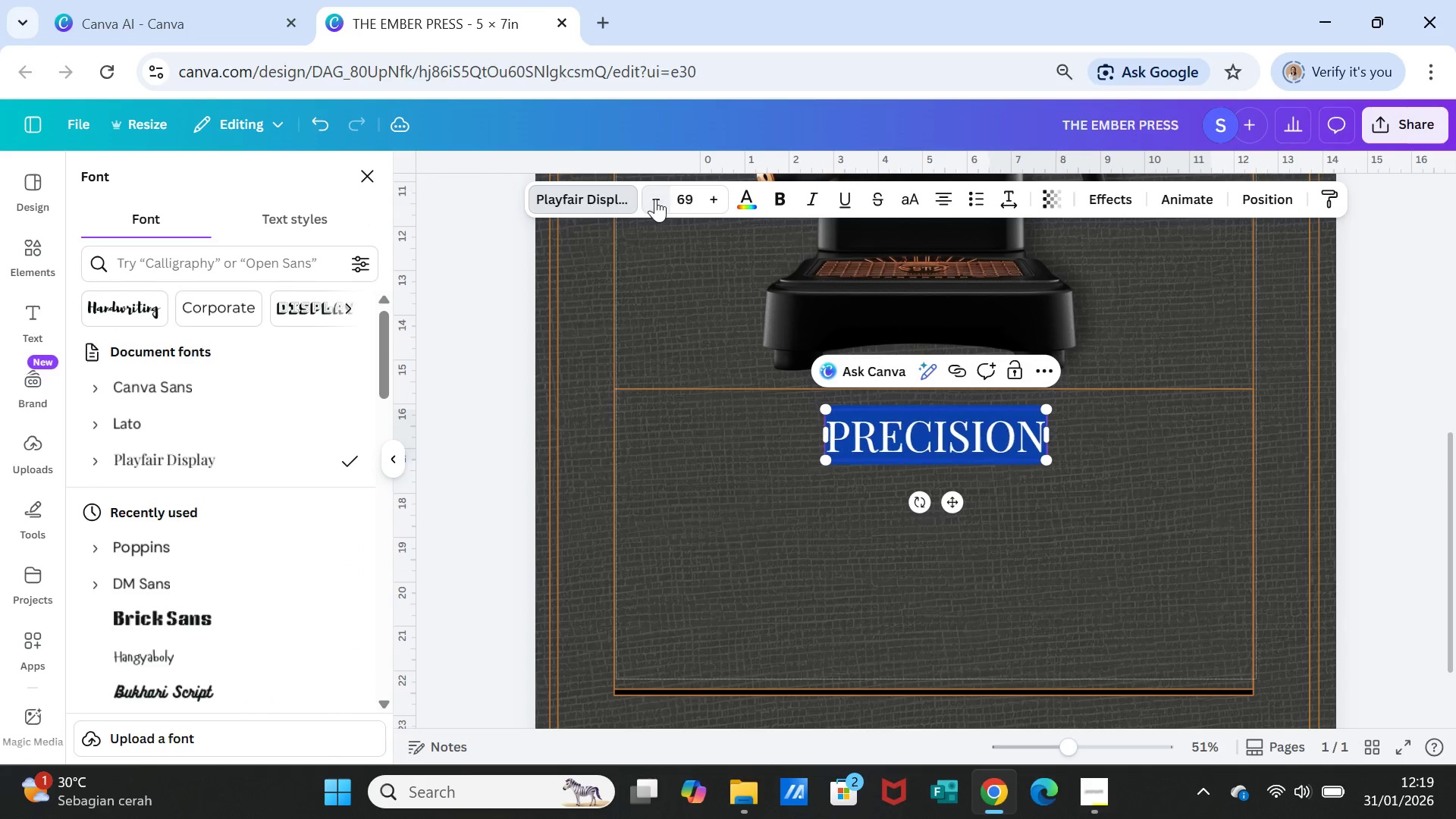 
triple_click([655, 199])
 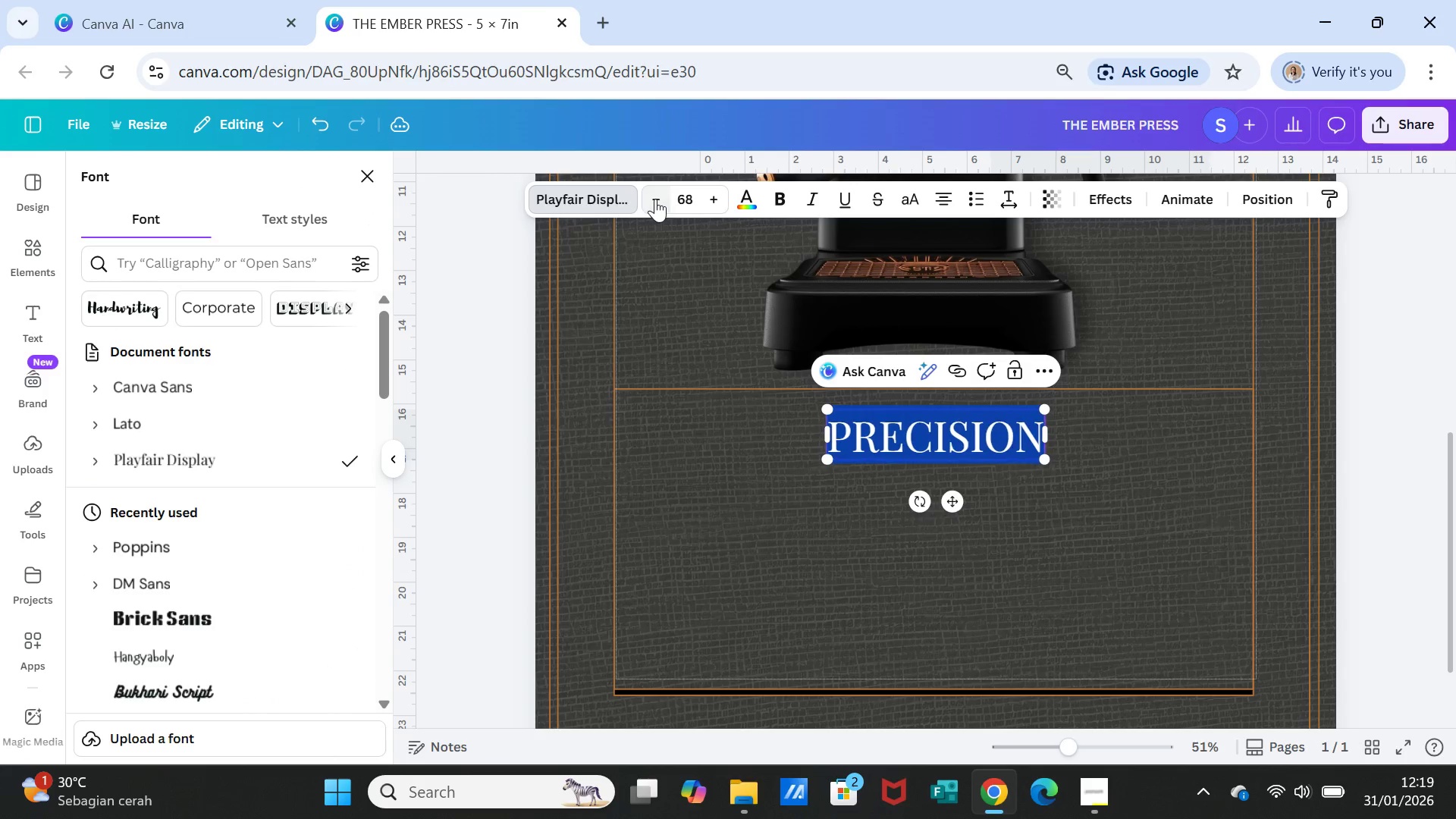 
triple_click([655, 199])
 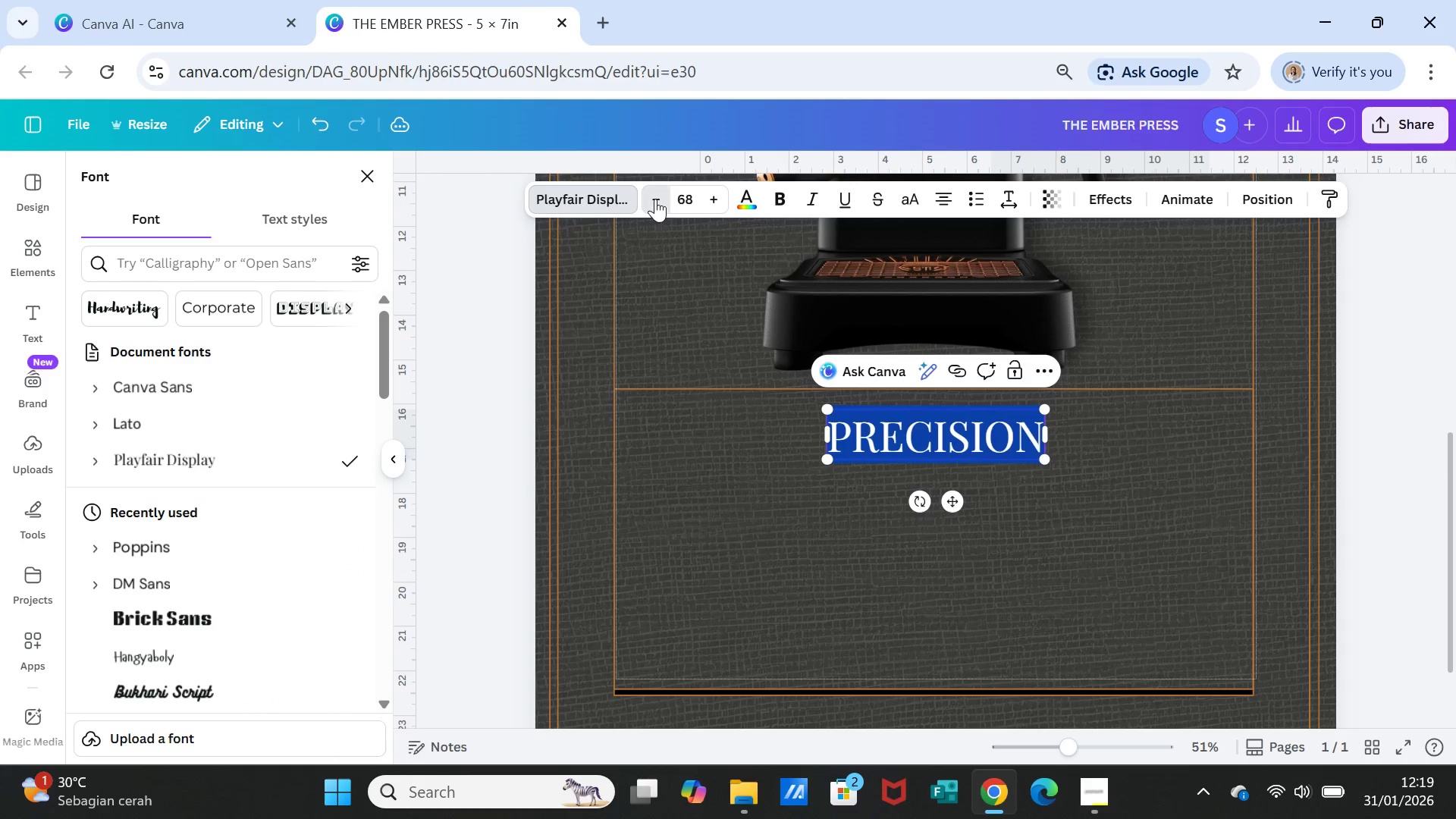 
triple_click([655, 199])
 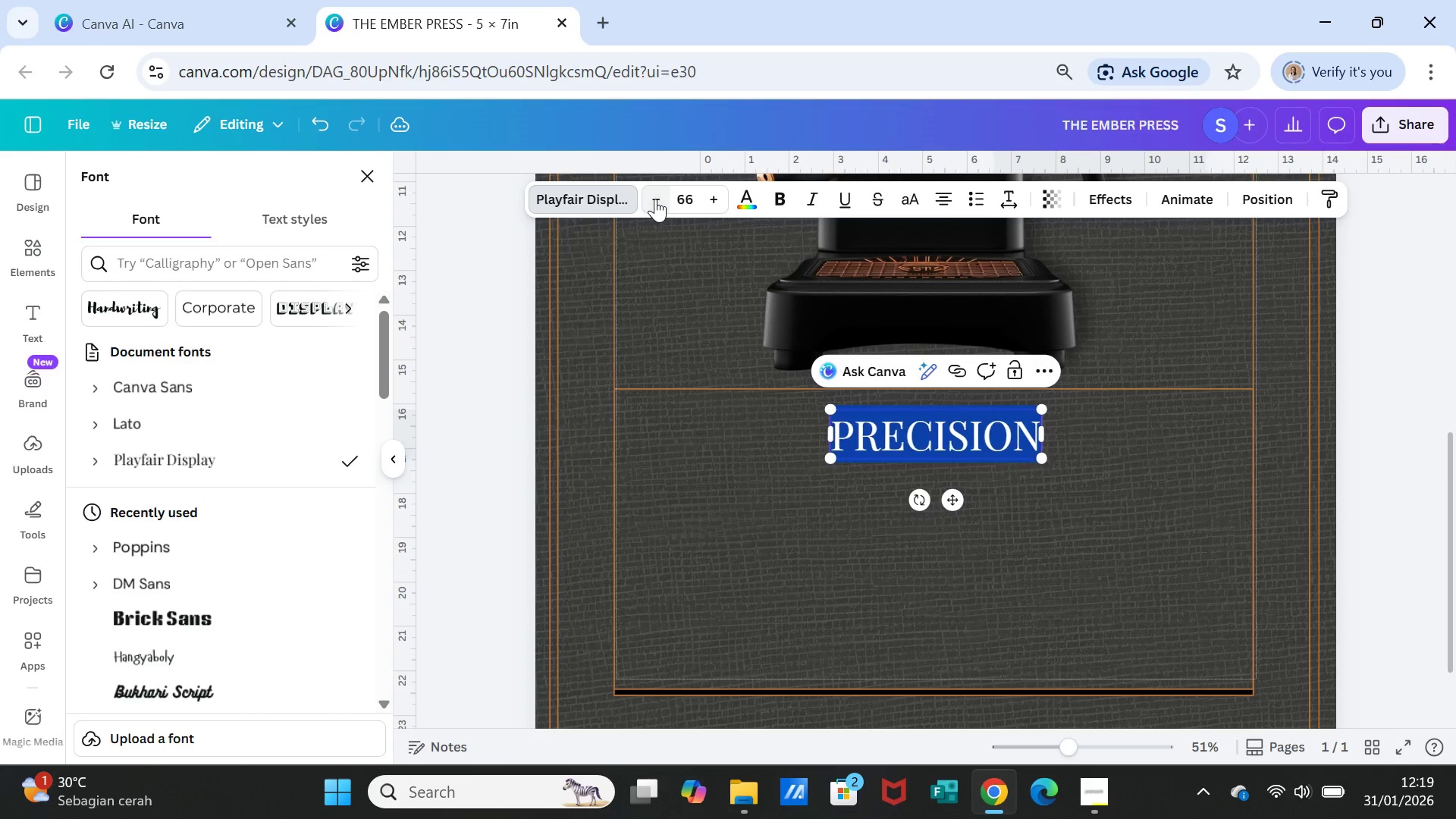 
triple_click([655, 199])
 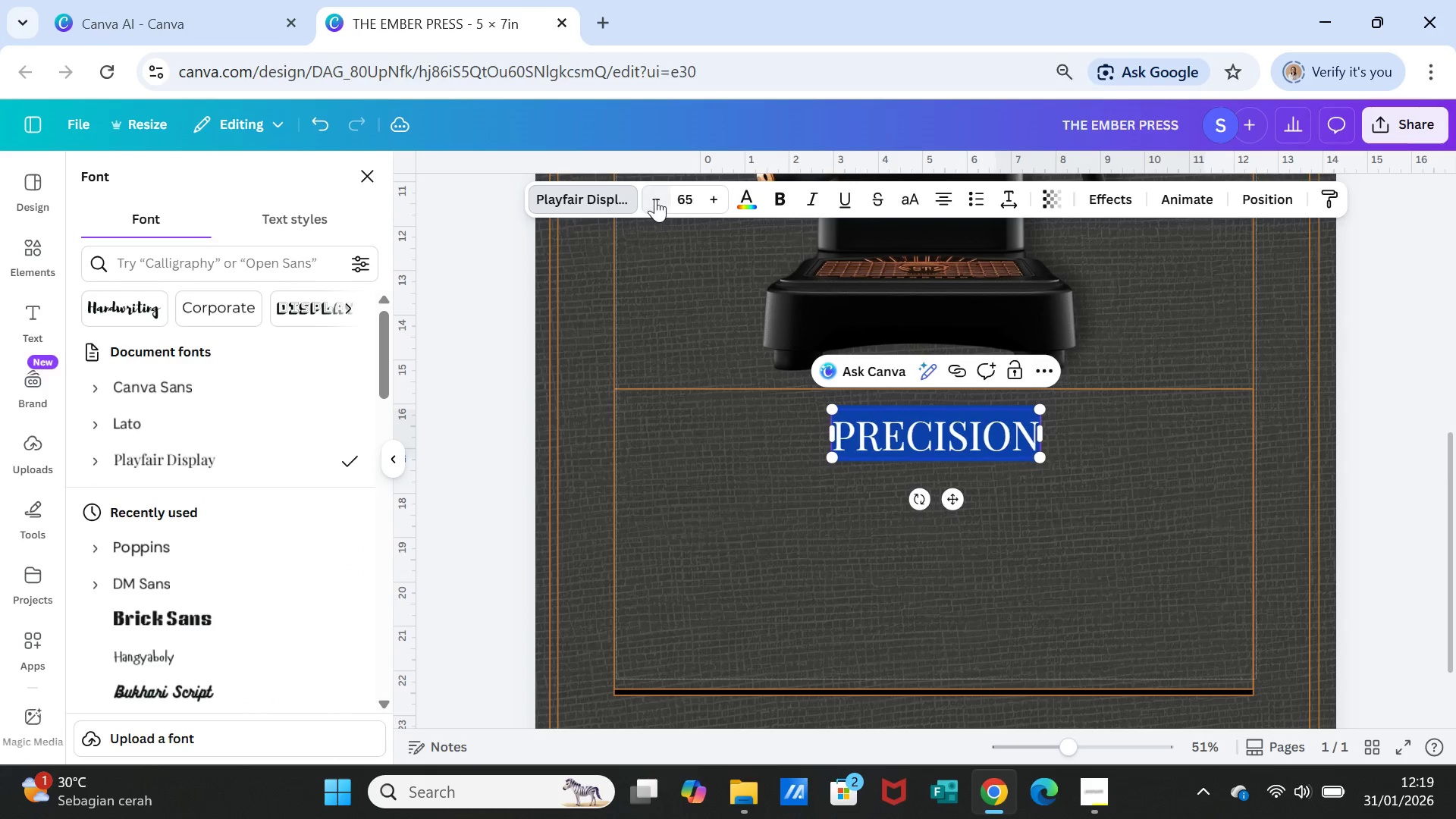 
triple_click([655, 199])
 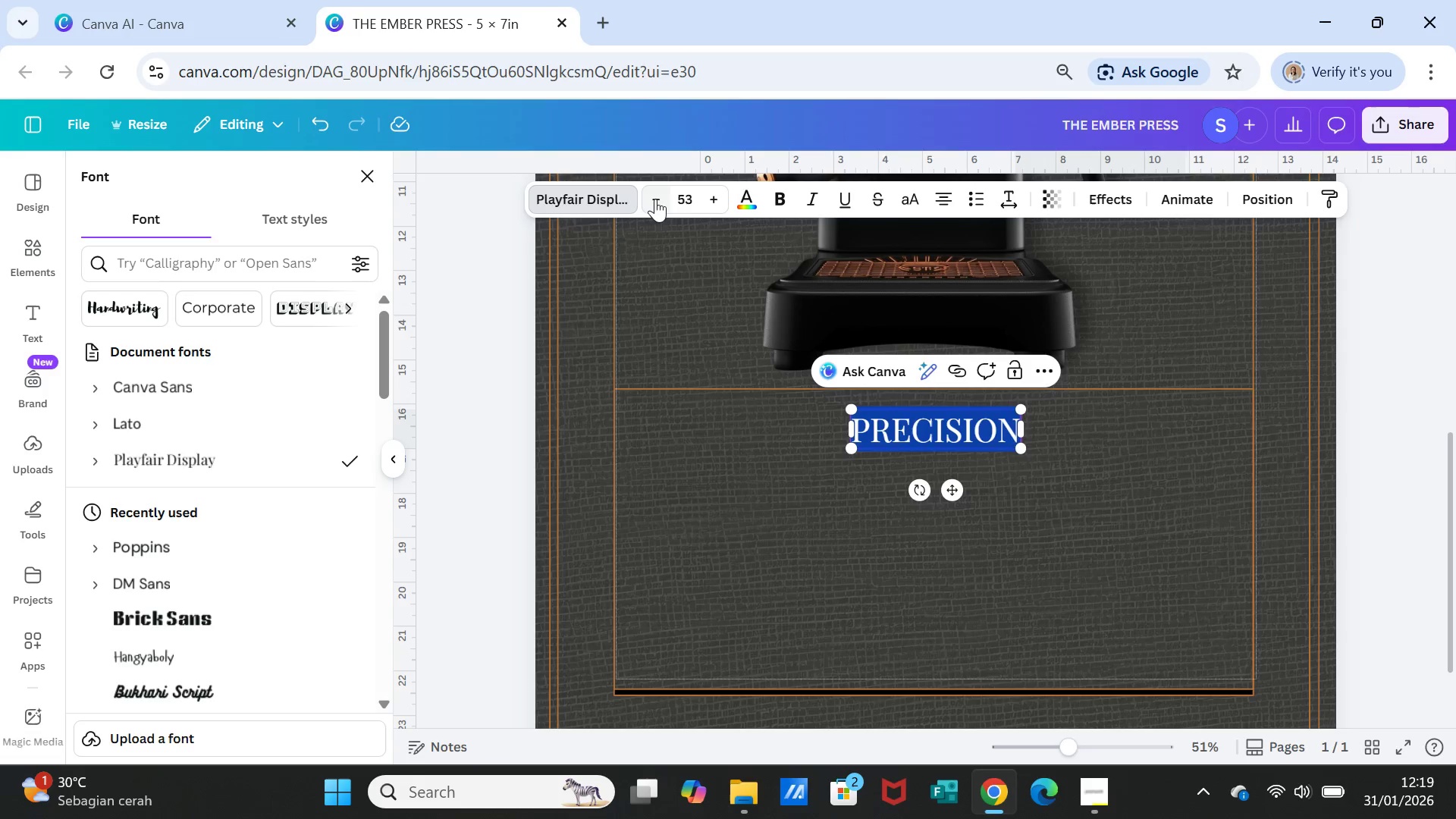 
triple_click([655, 199])
 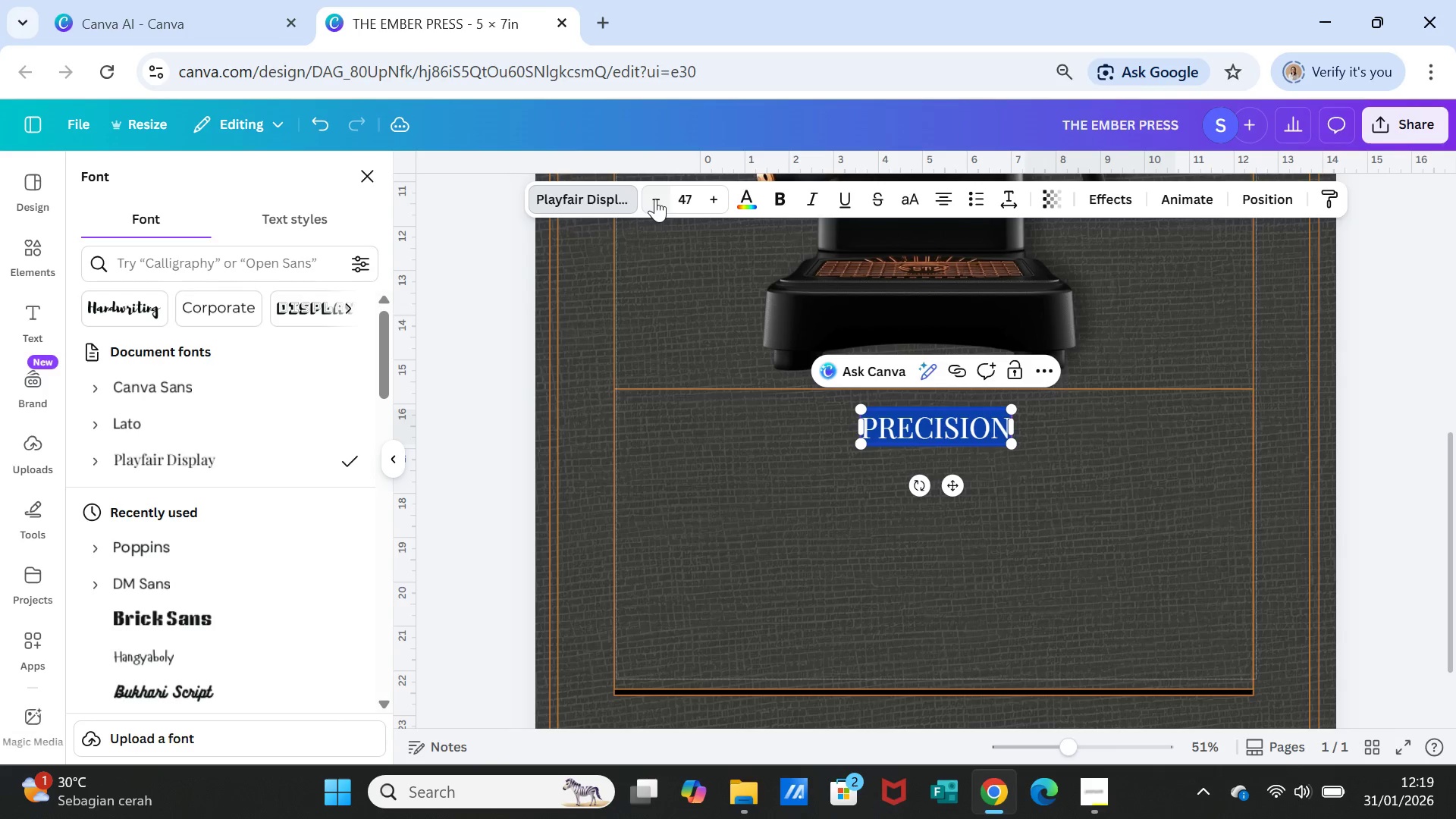 
left_click([655, 199])
 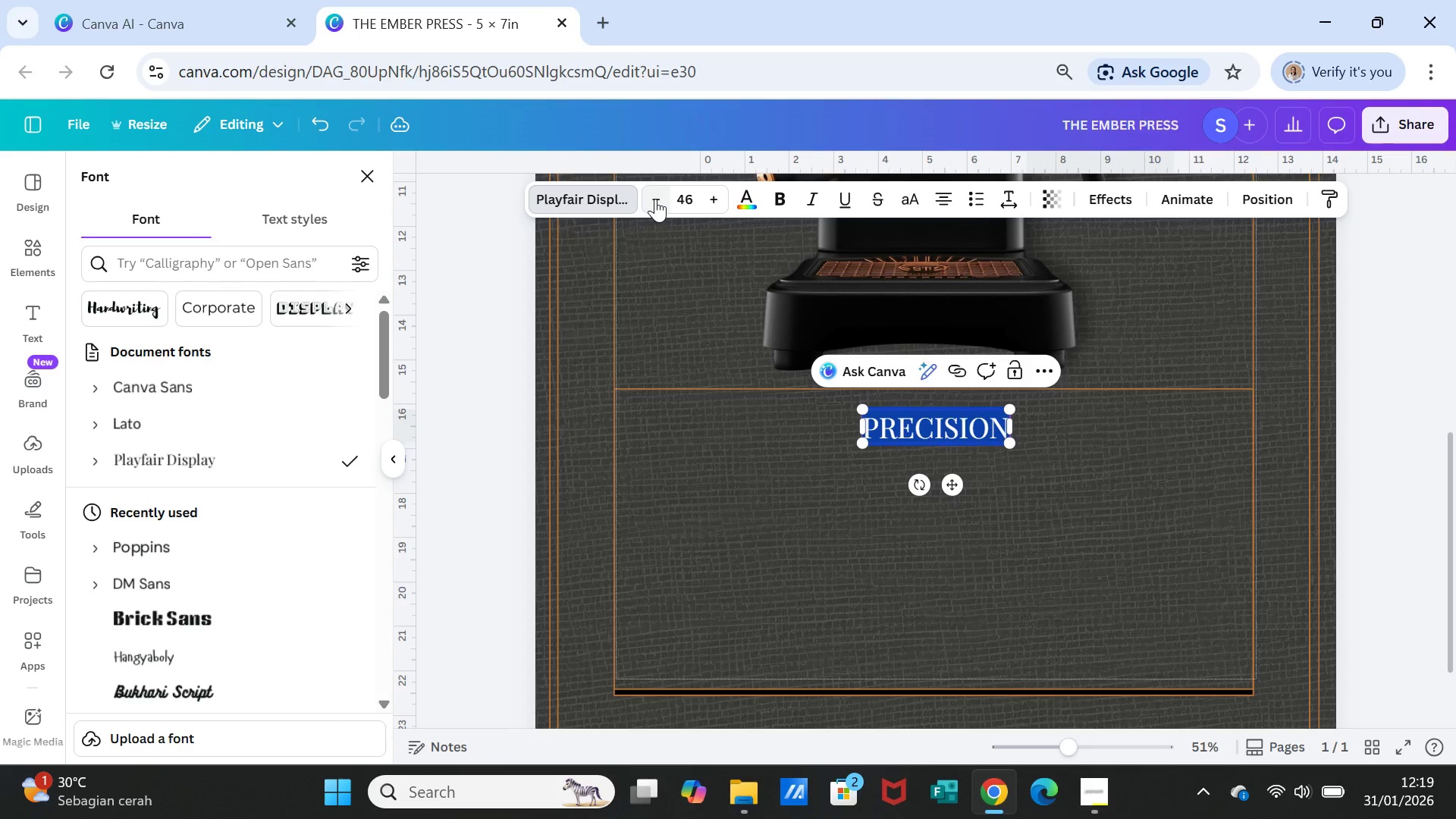 
left_click([655, 199])
 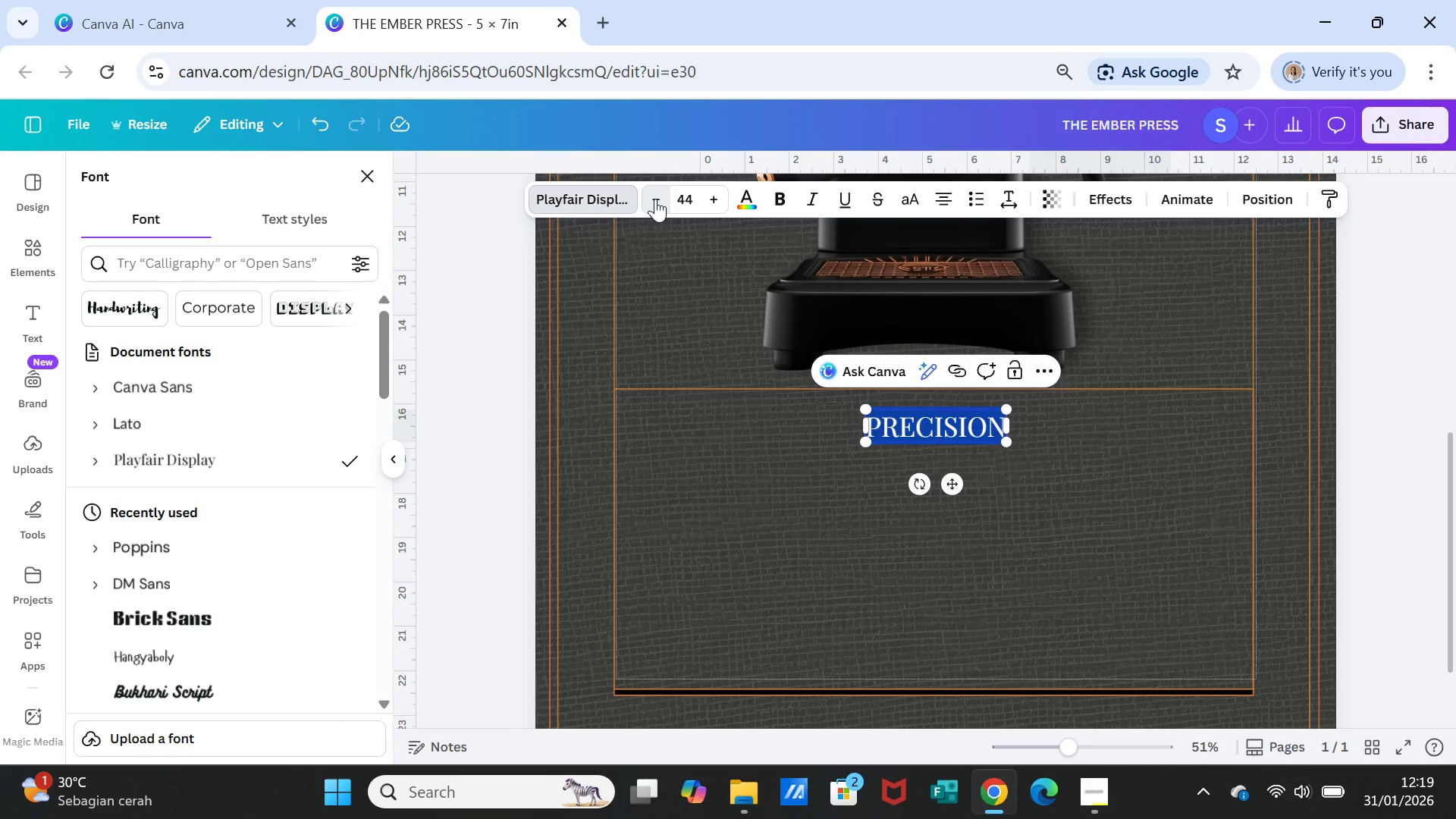 
double_click([655, 199])
 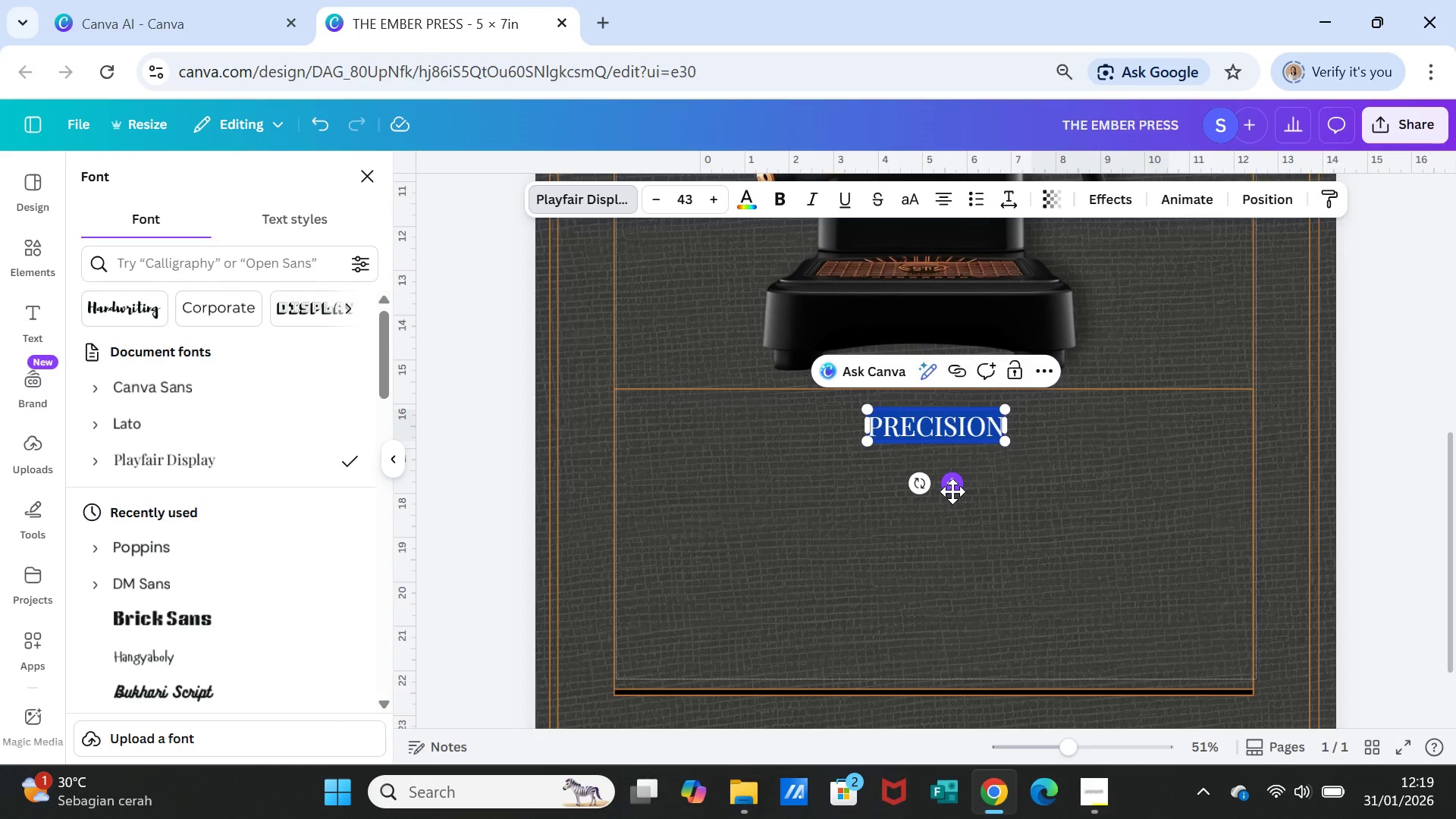 
left_click_drag(start_coordinate=[952, 491], to_coordinate=[737, 494])
 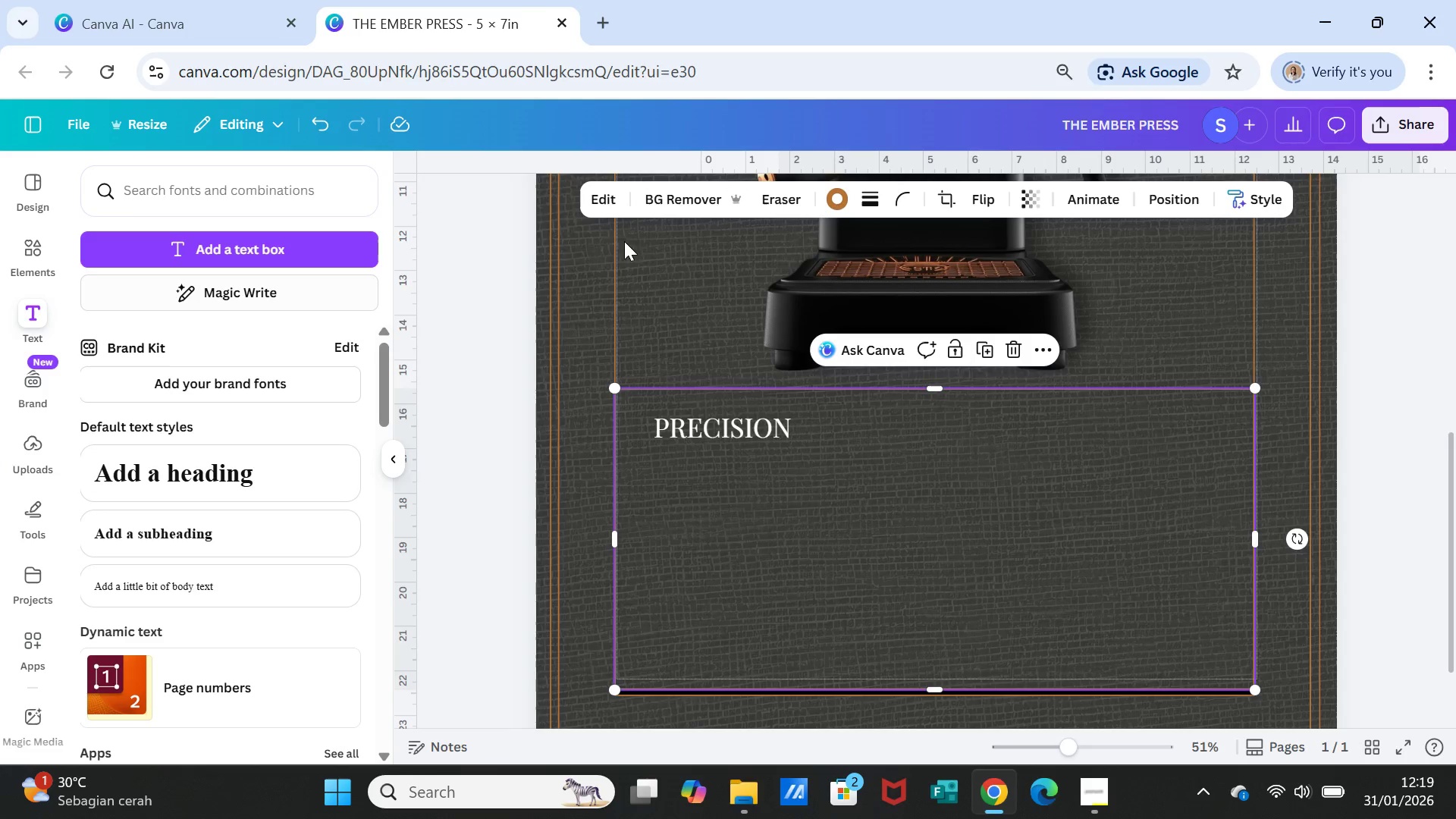 
scroll: coordinate [905, 430], scroll_direction: up, amount: 4.0
 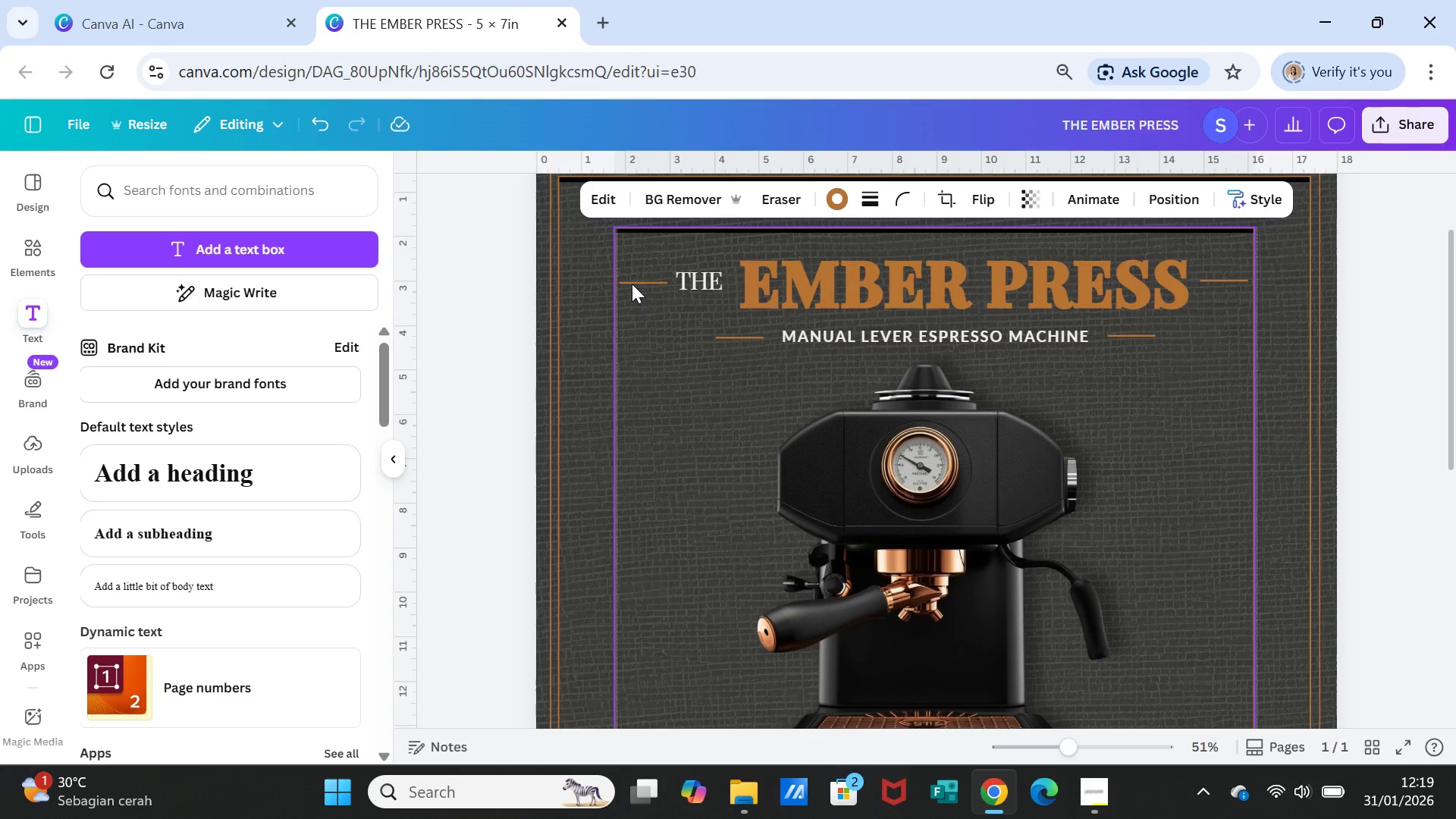 
left_click([632, 281])
 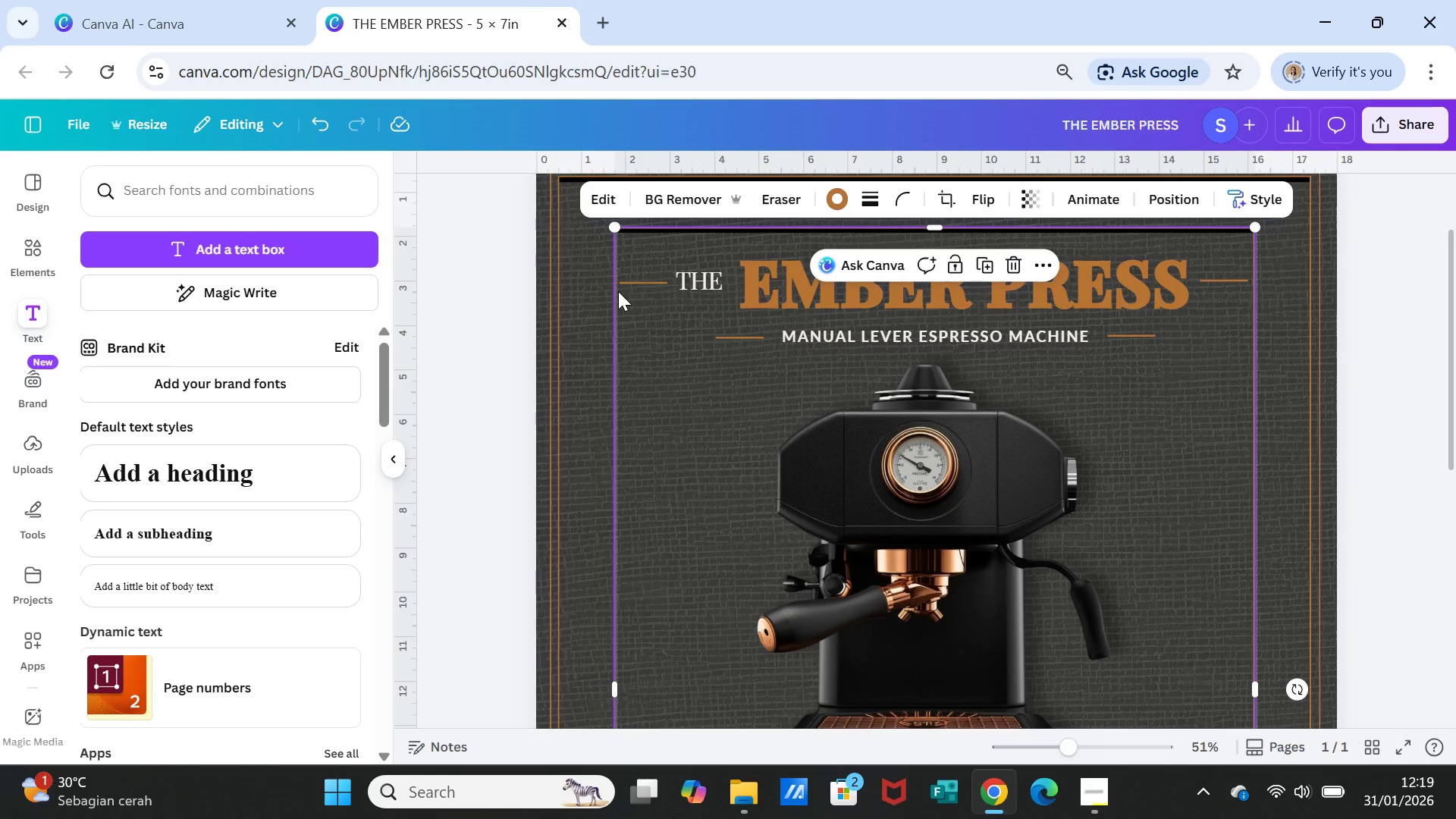 
left_click([644, 259])
 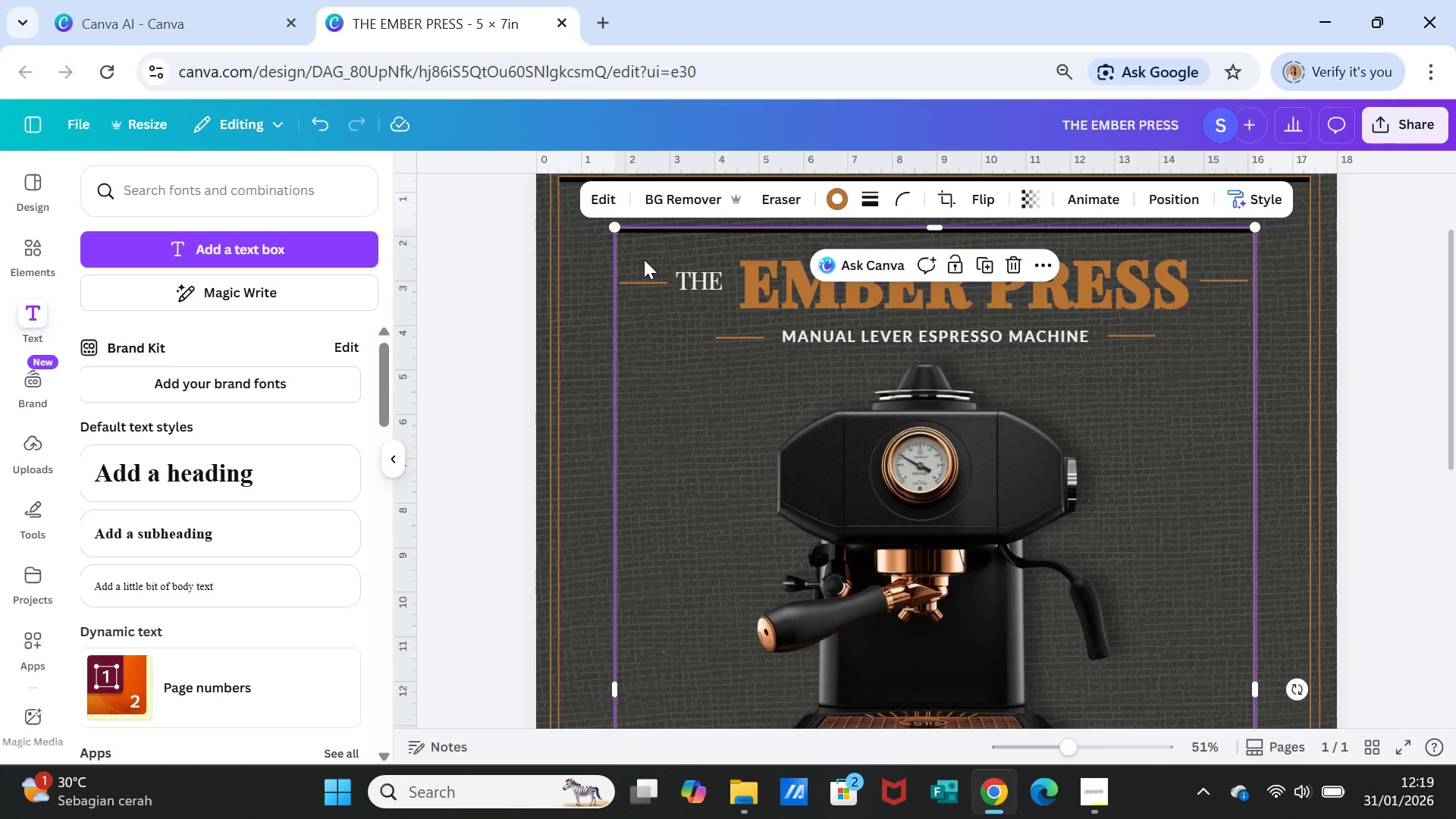 
right_click([644, 259])
 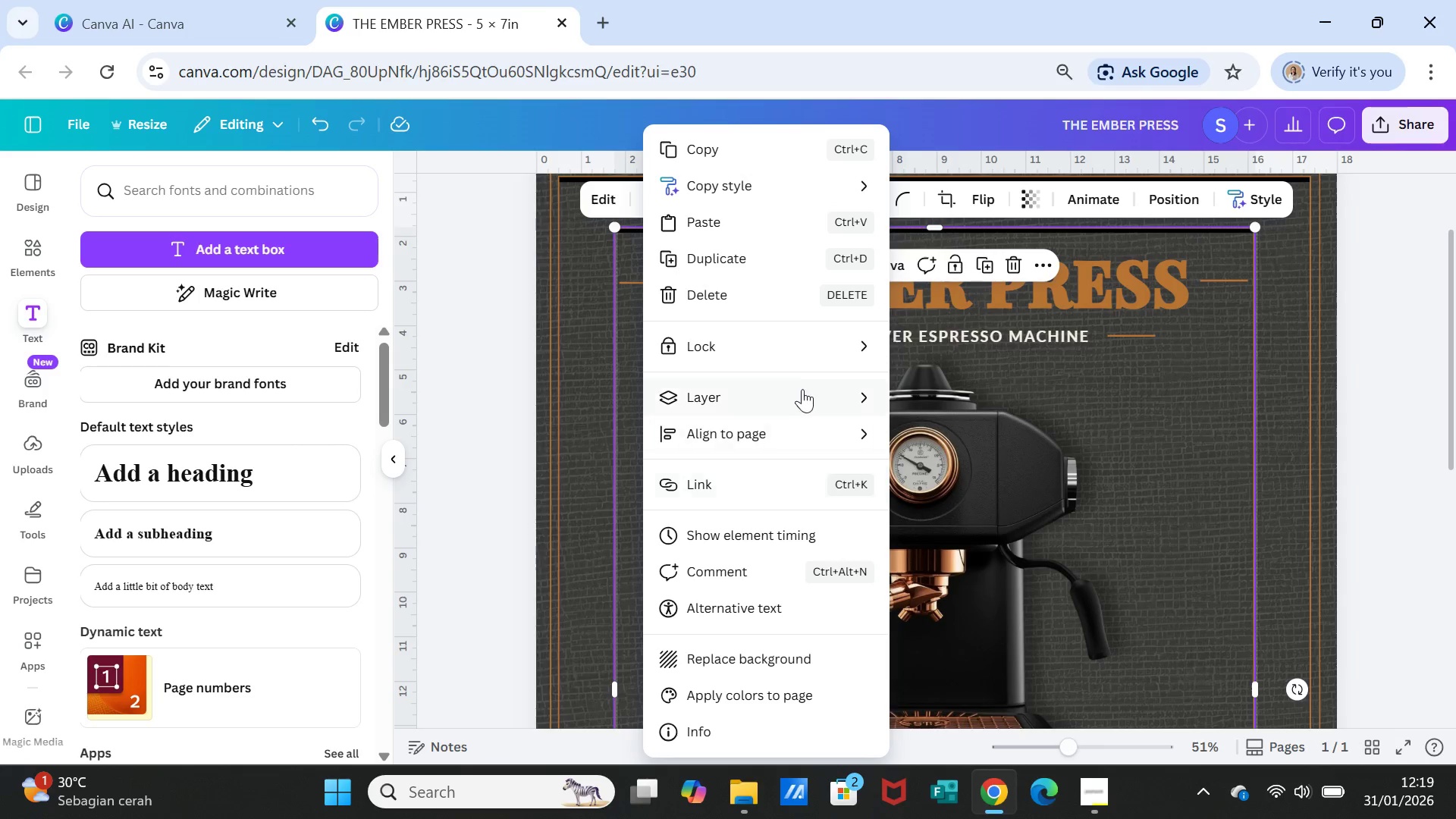 
left_click([802, 382])
 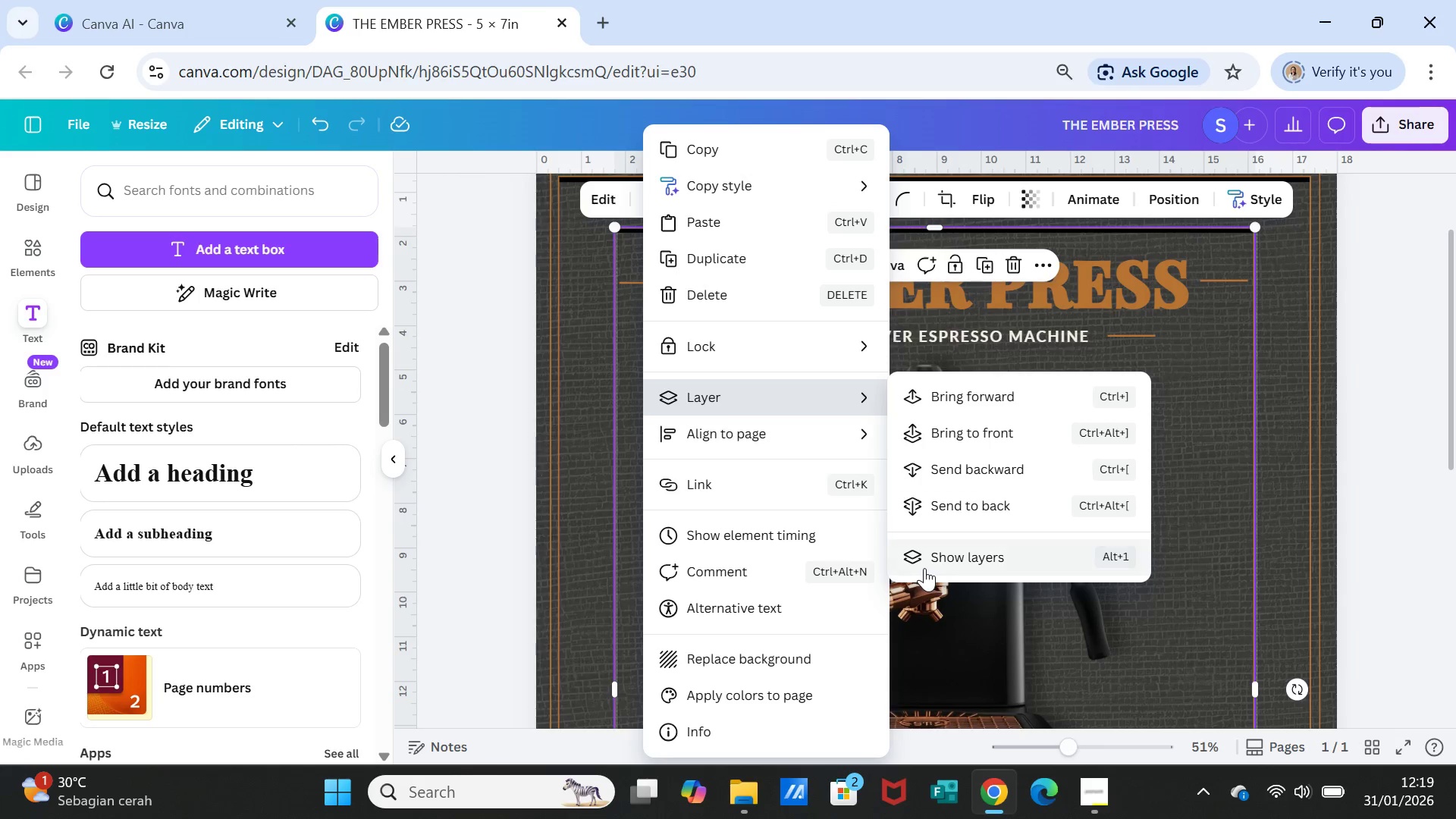 
left_click([937, 554])
 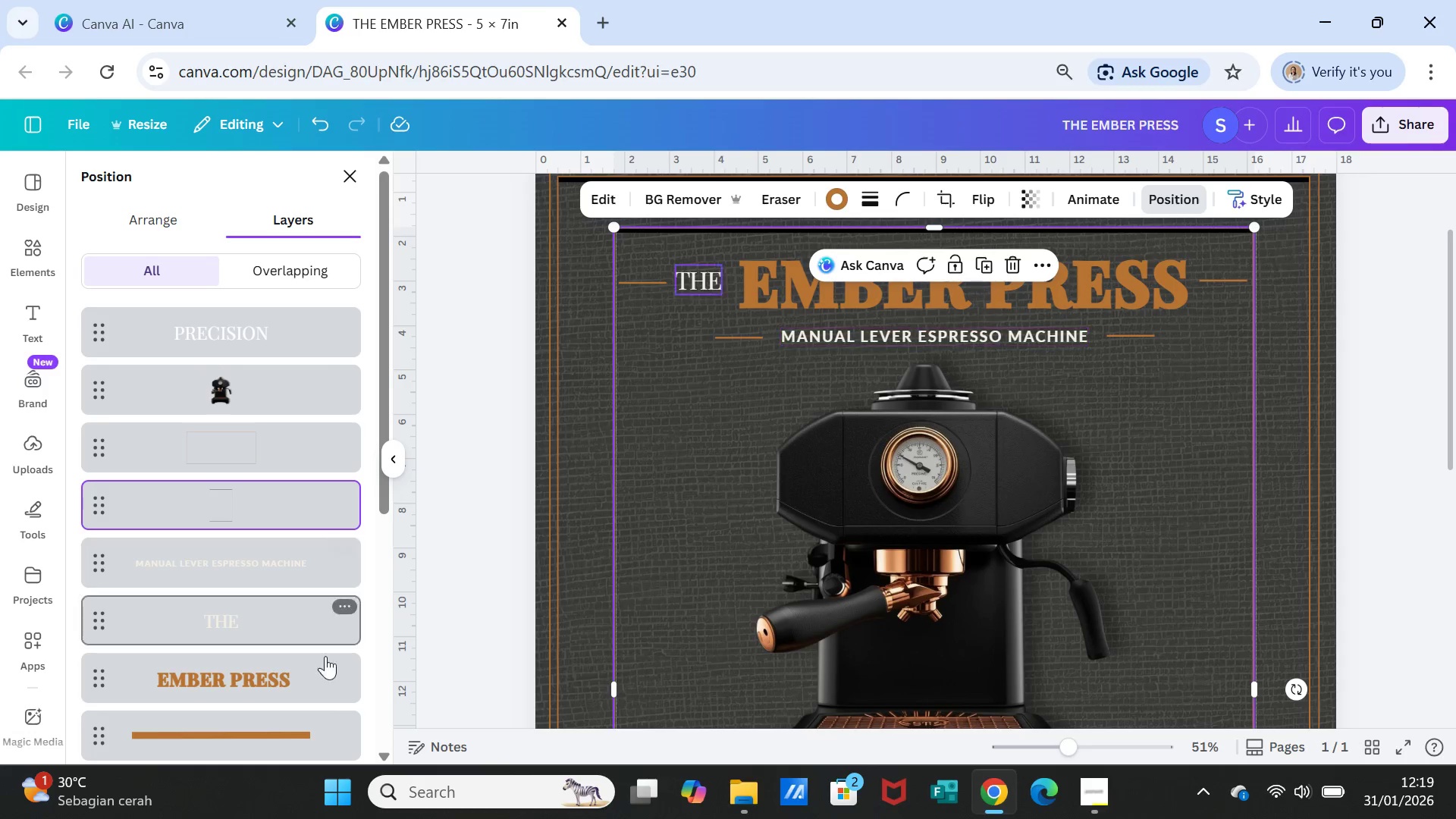 
scroll: coordinate [319, 649], scroll_direction: down, amount: 7.0
 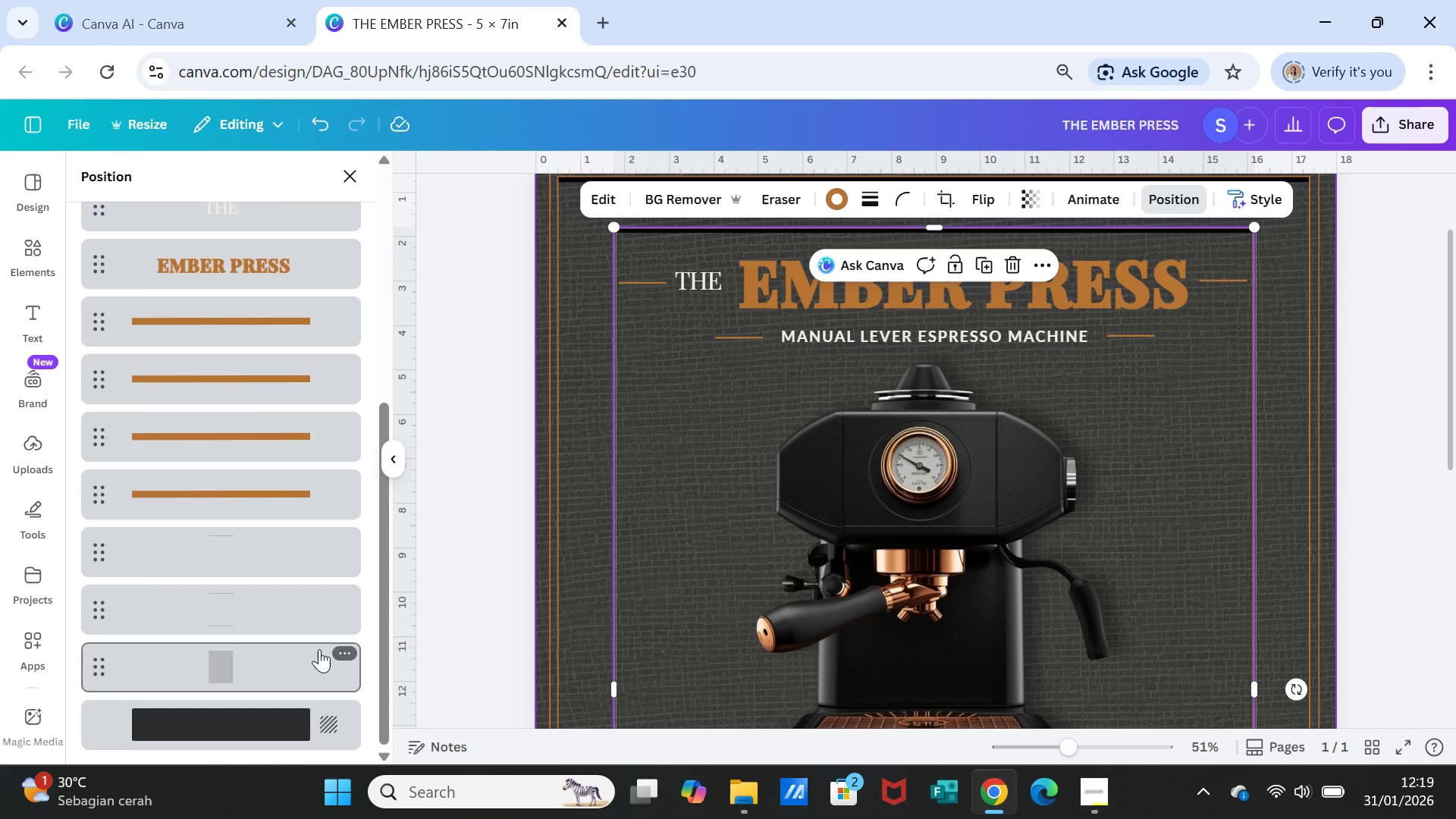 
scroll: coordinate [319, 649], scroll_direction: up, amount: 5.0
 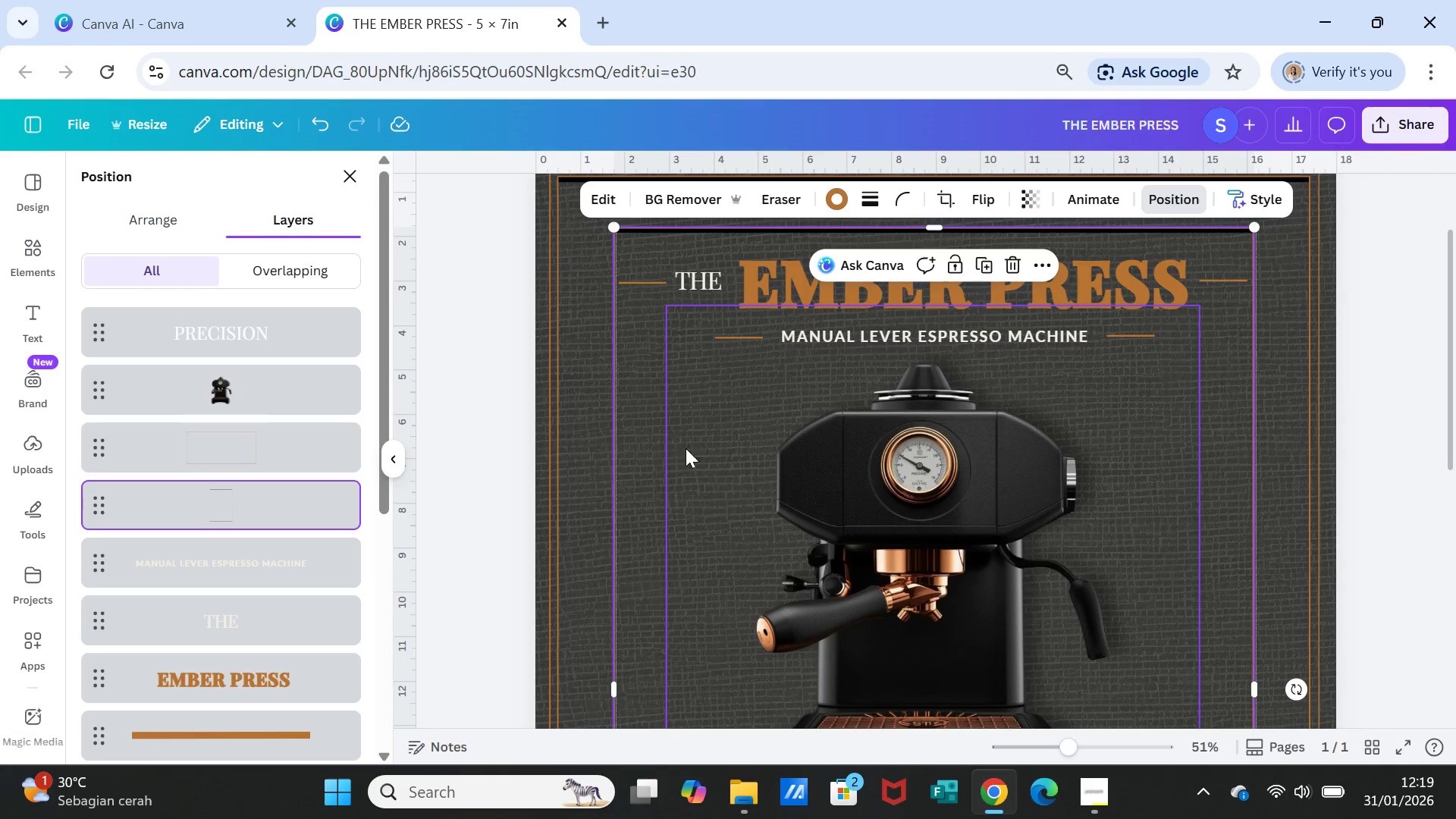 
left_click([1223, 483])
 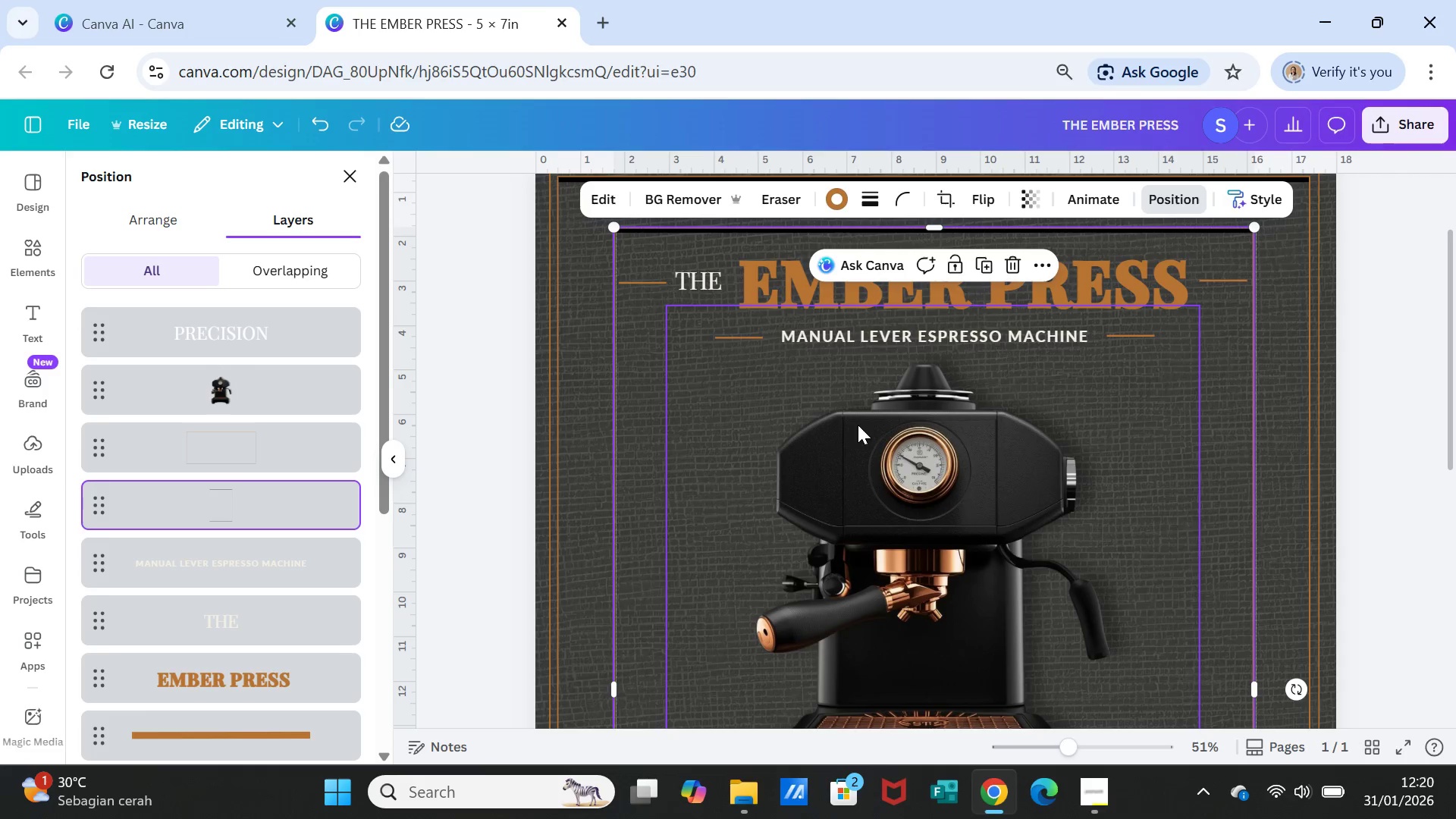 
scroll: coordinate [806, 457], scroll_direction: down, amount: 4.0
 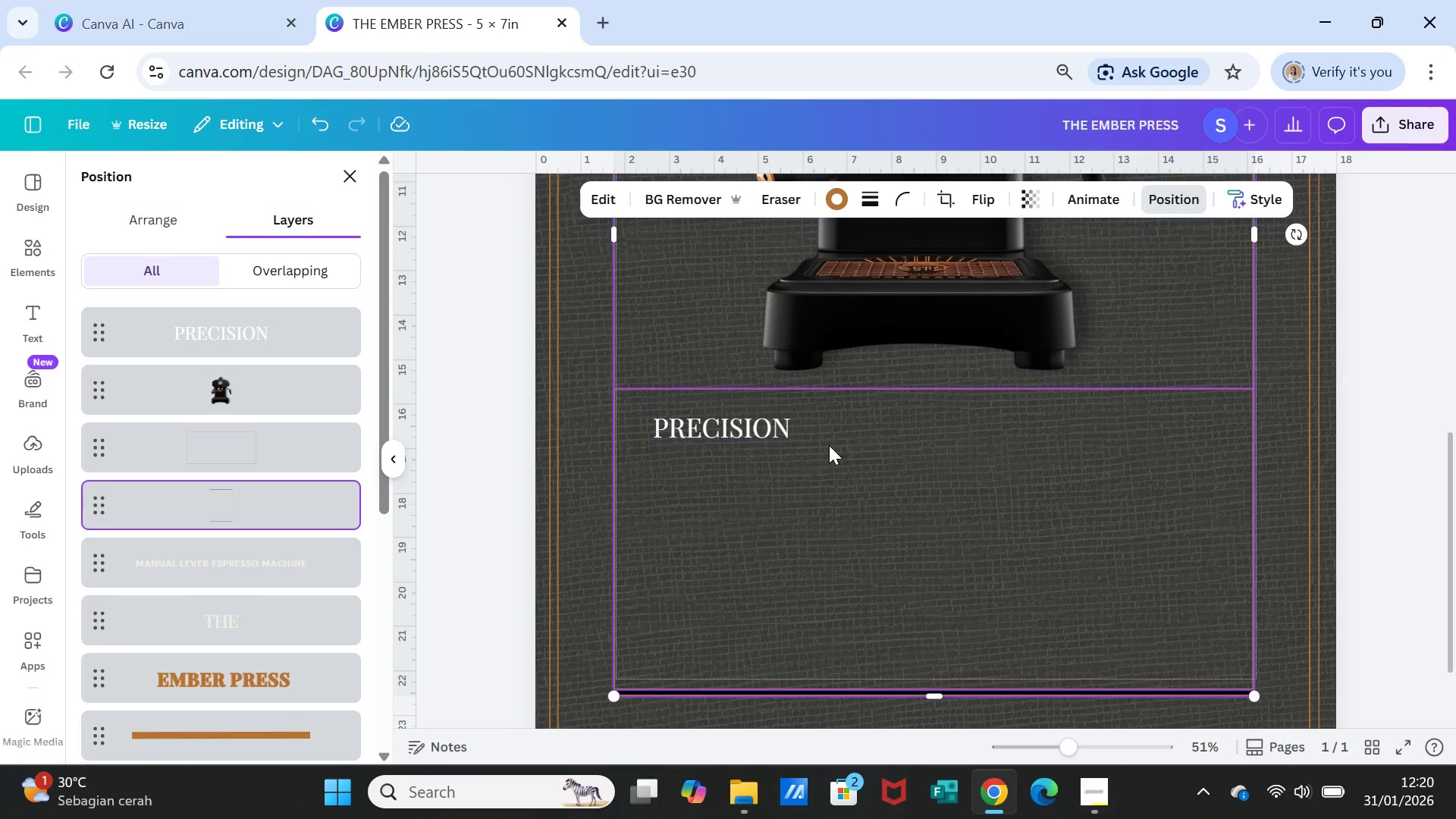 
scroll: coordinate [836, 448], scroll_direction: up, amount: 7.0
 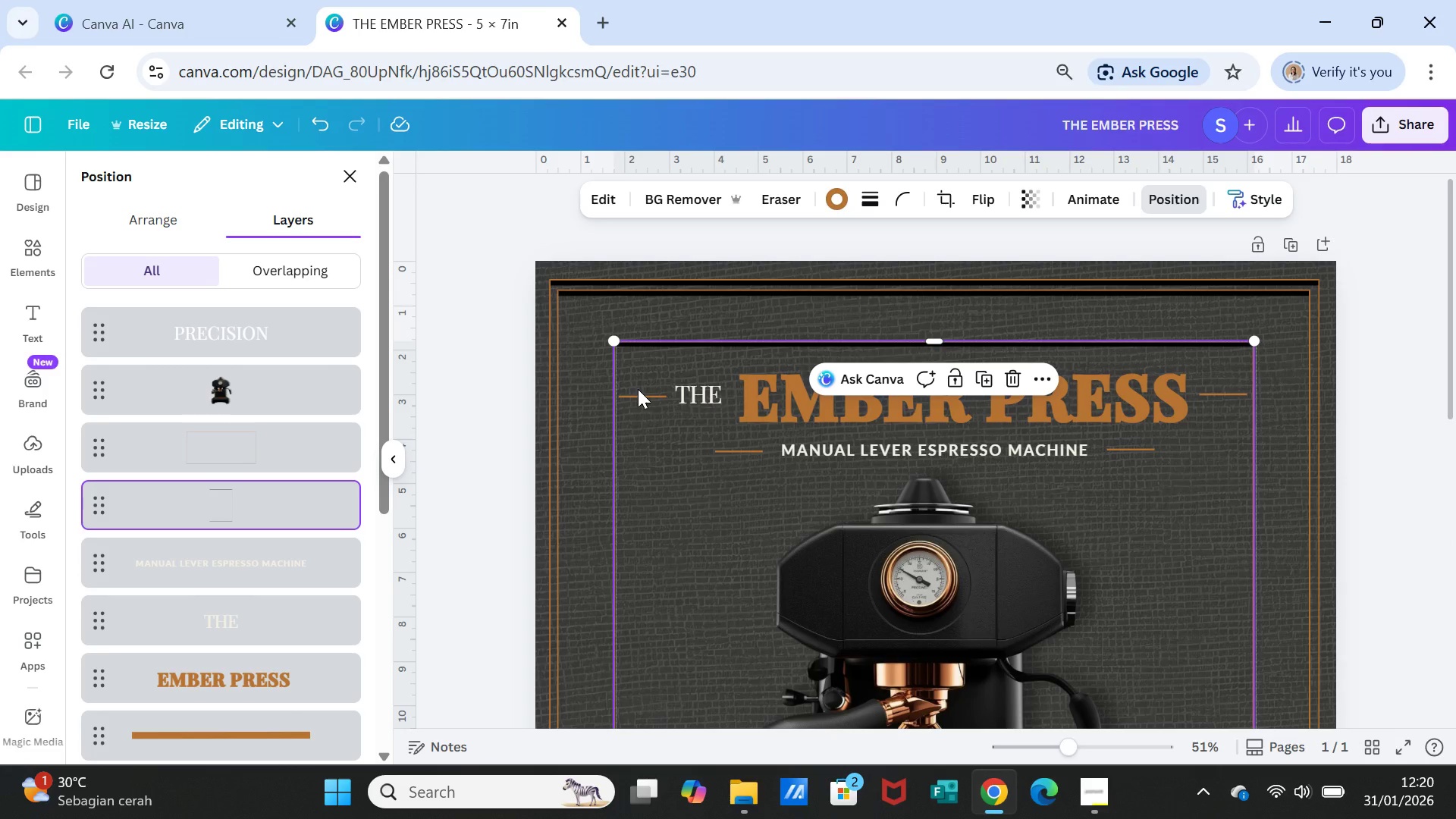 
left_click([638, 389])
 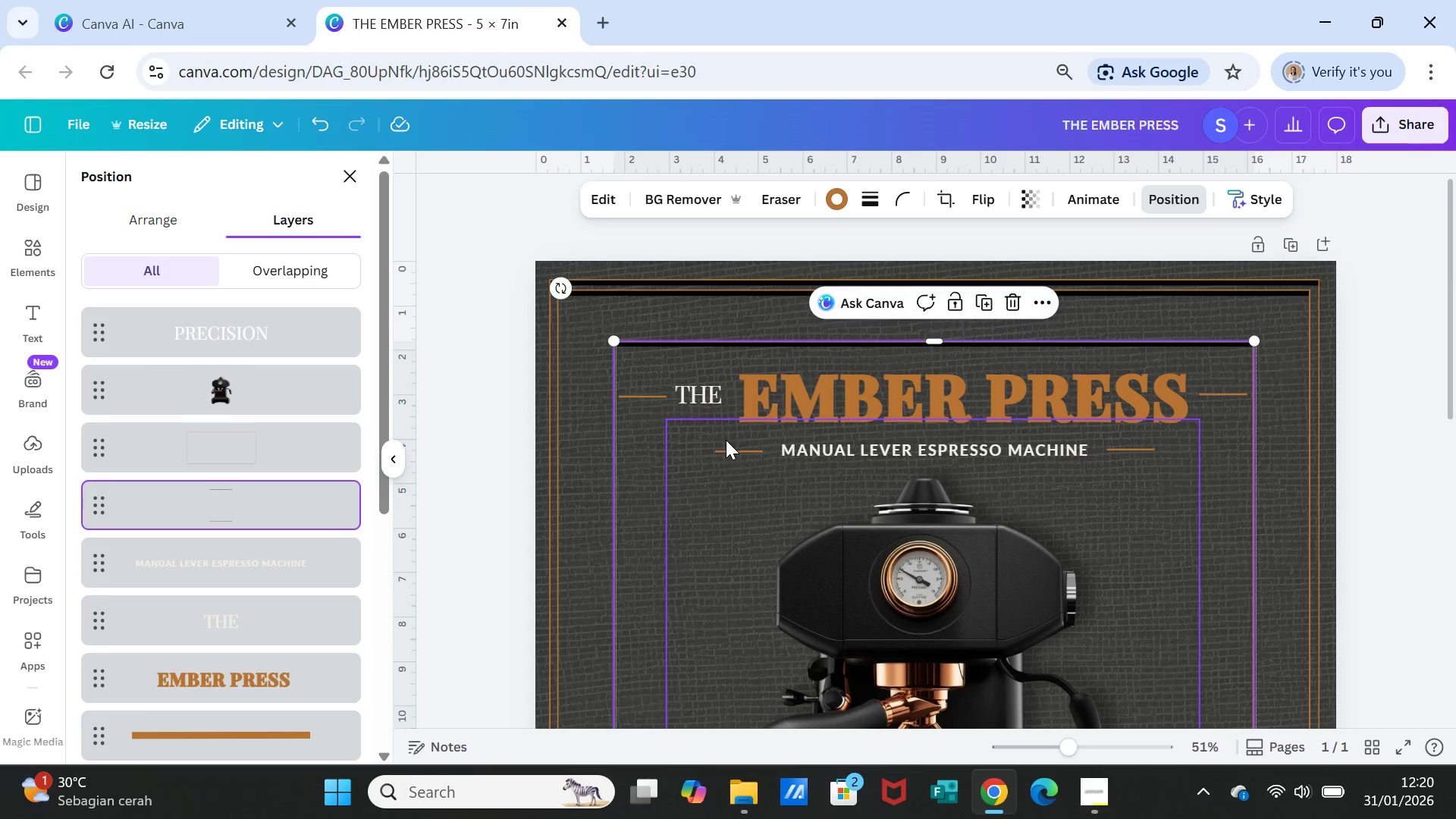 
left_click([726, 440])
 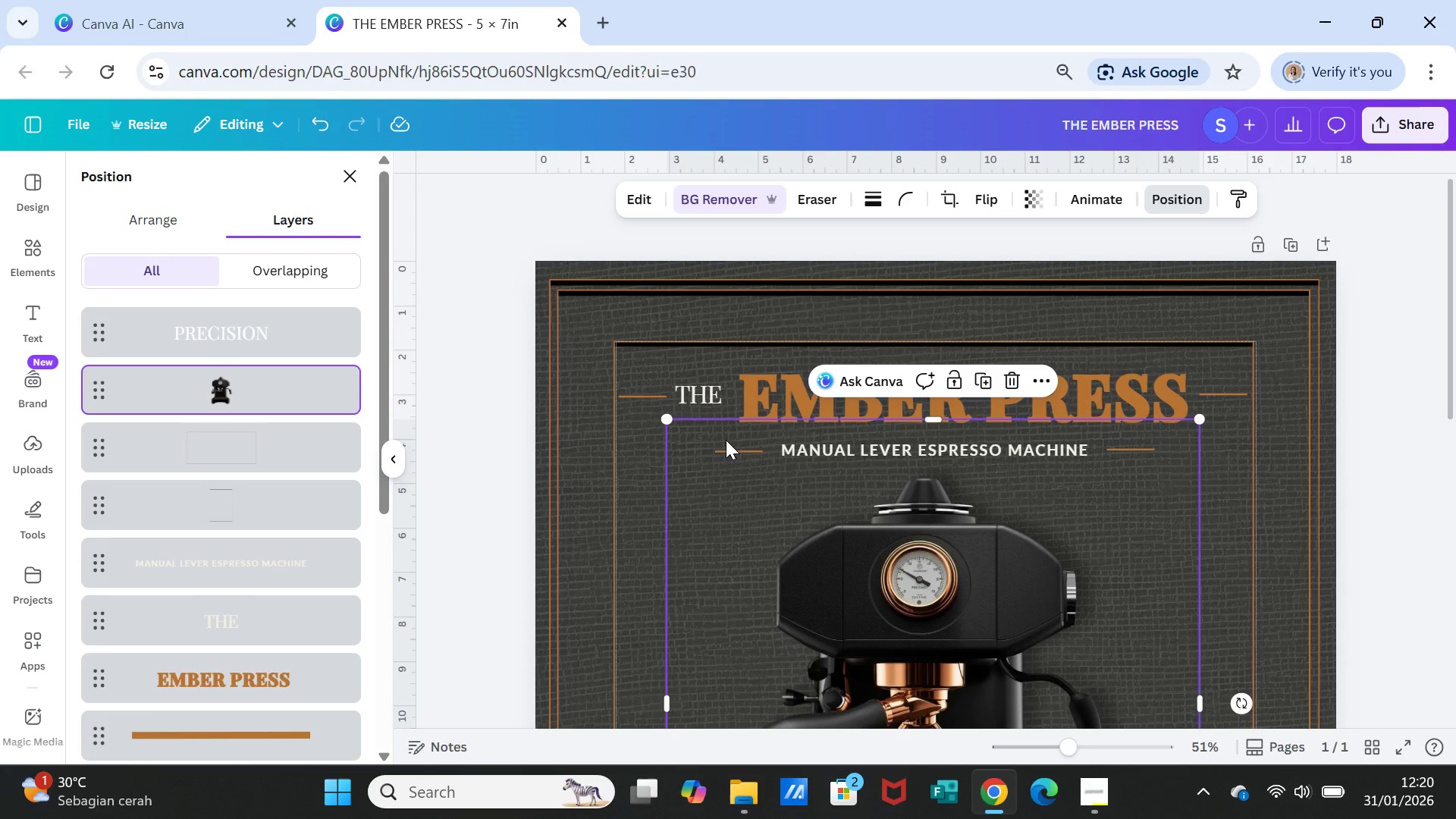 
right_click([726, 440])
 